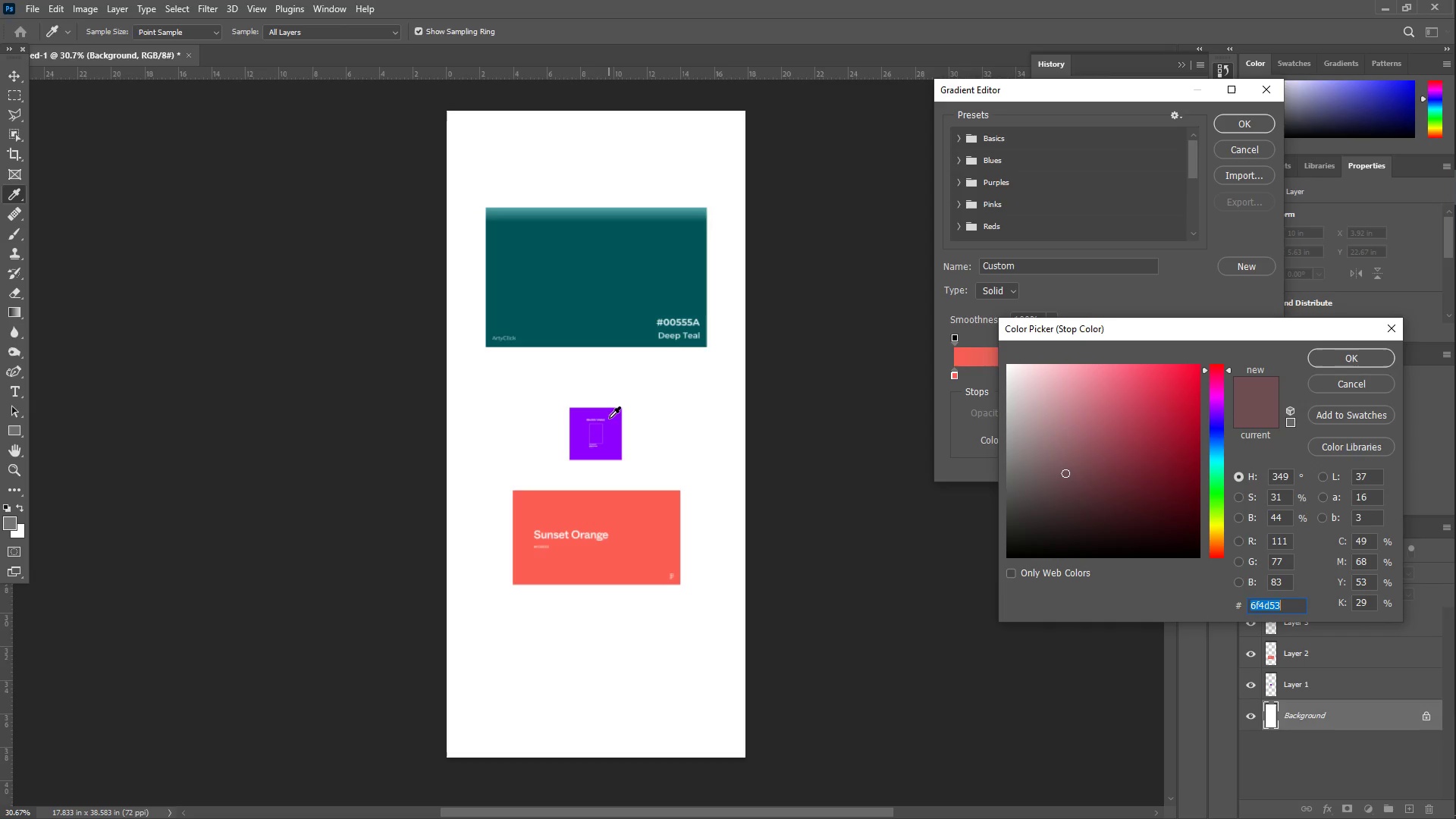 
left_click([609, 418])
 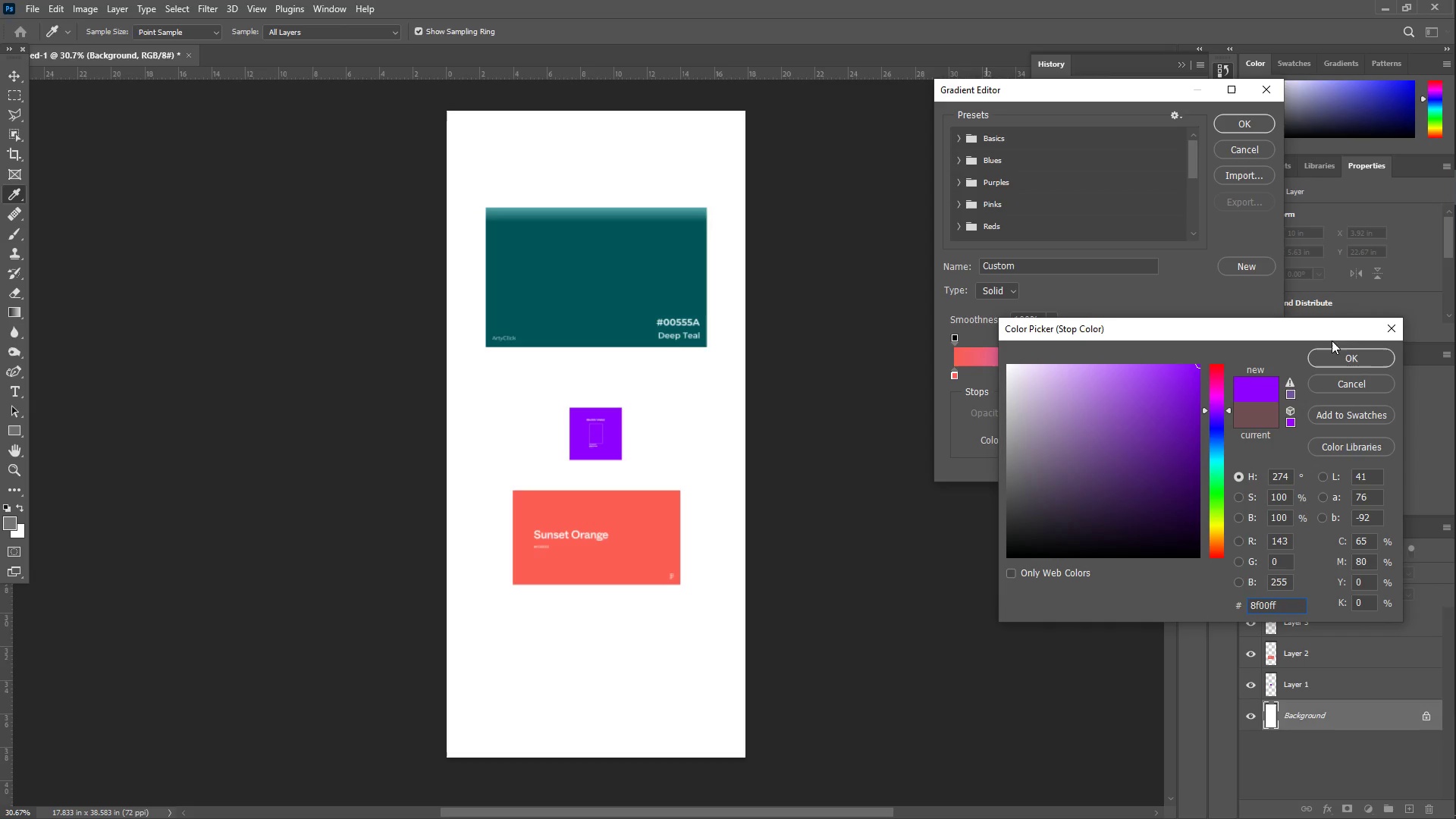 
left_click([1335, 361])
 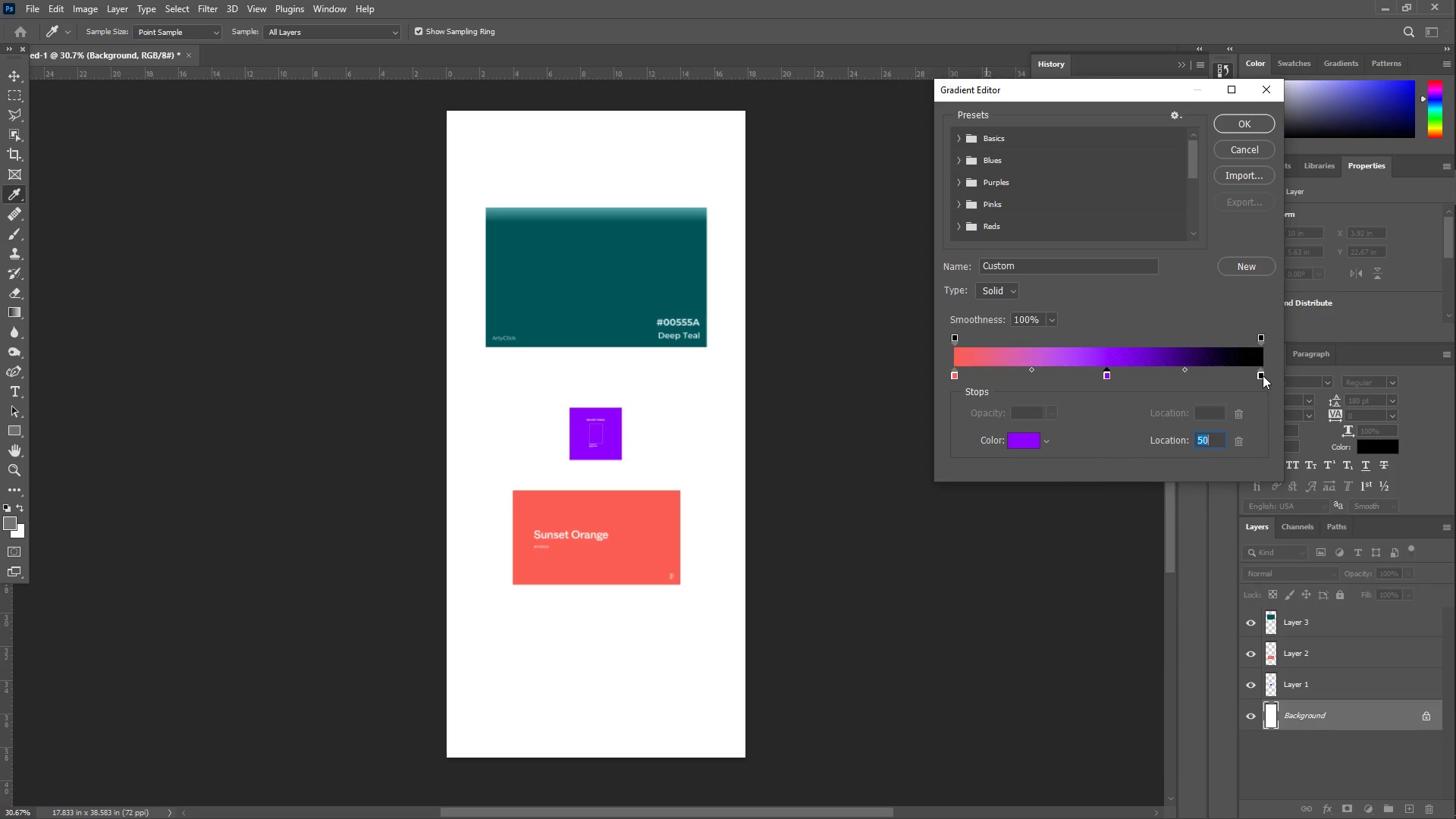 
double_click([1261, 375])
 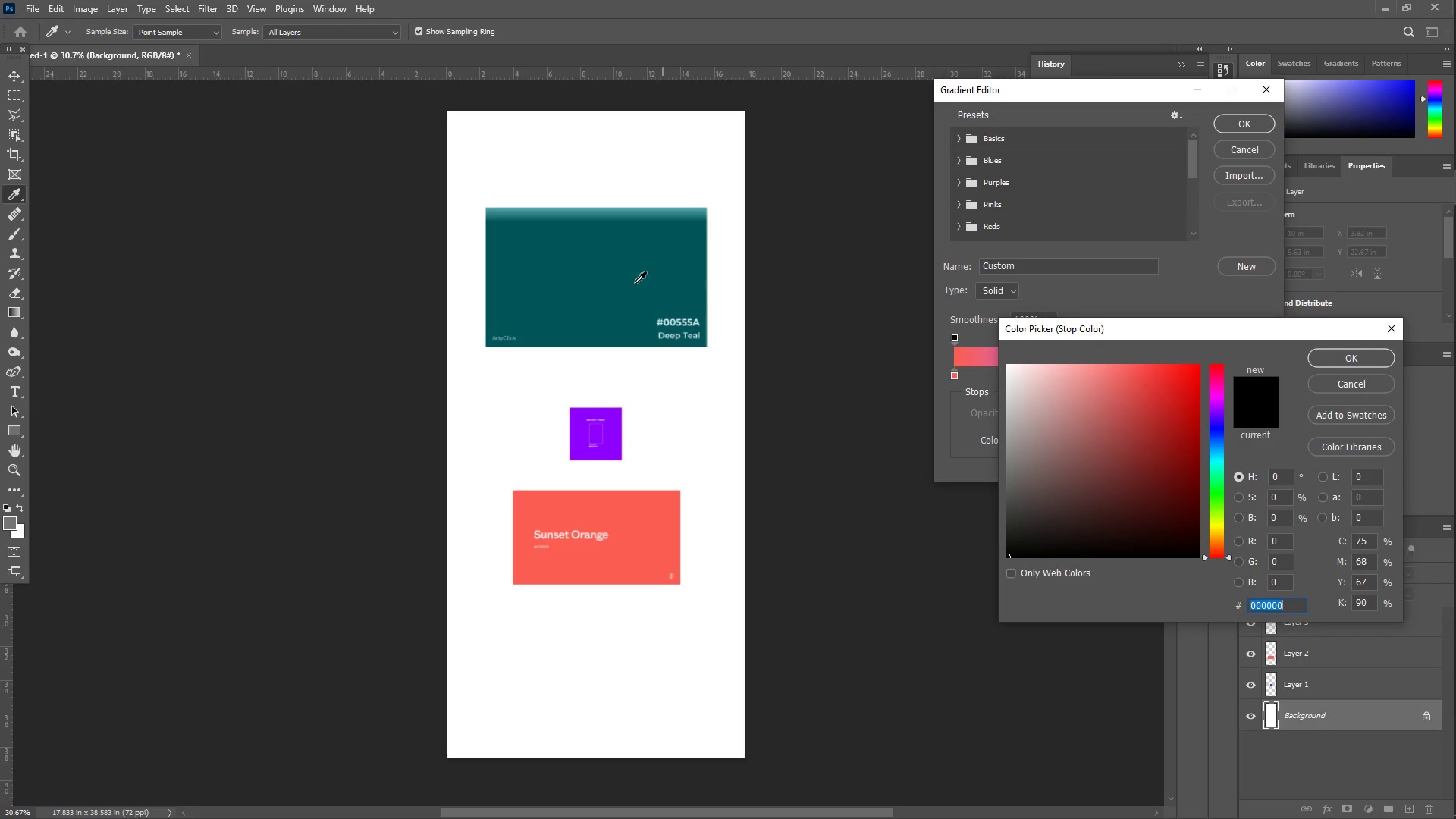 
left_click([606, 270])
 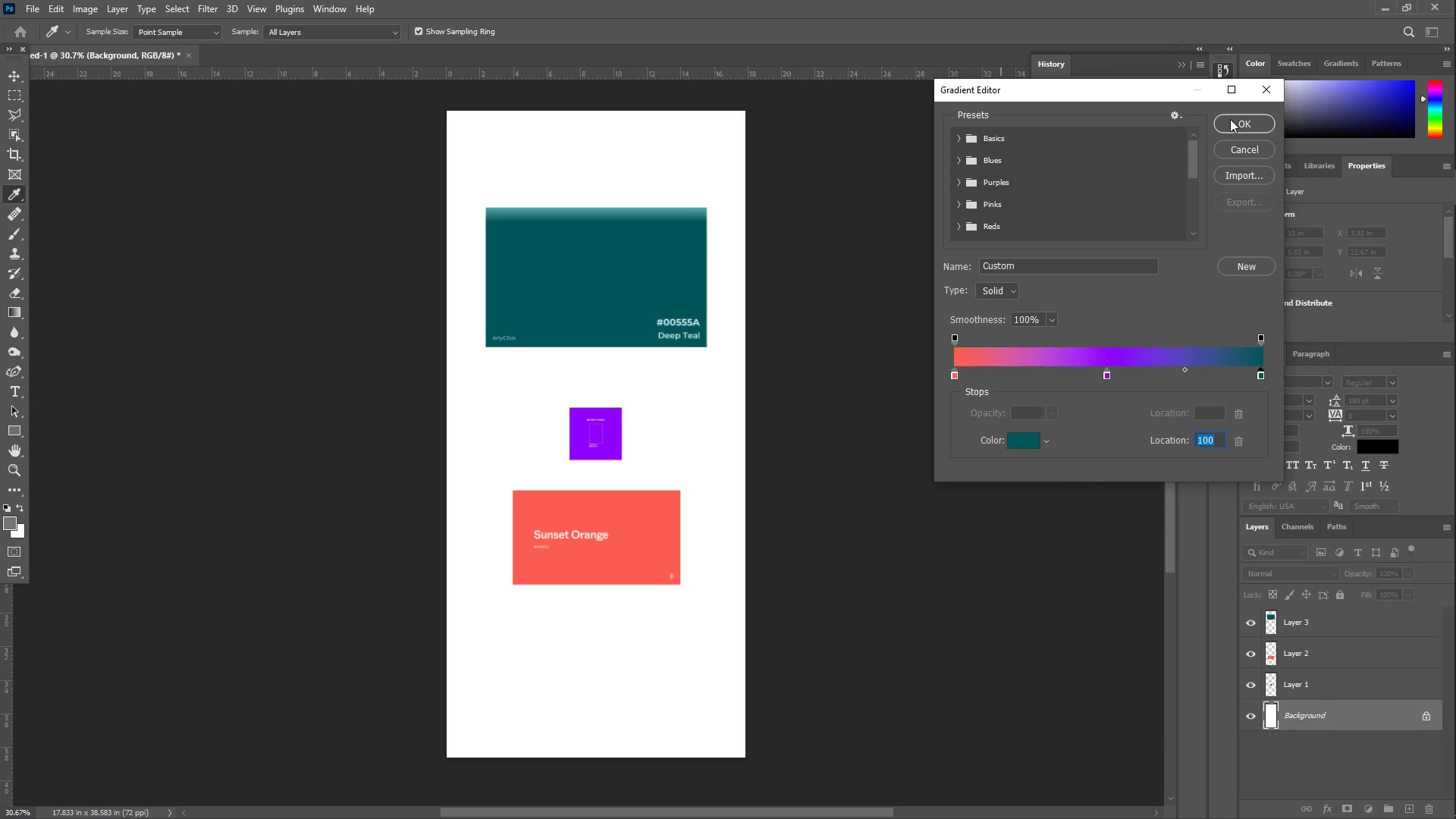 
left_click([1246, 126])
 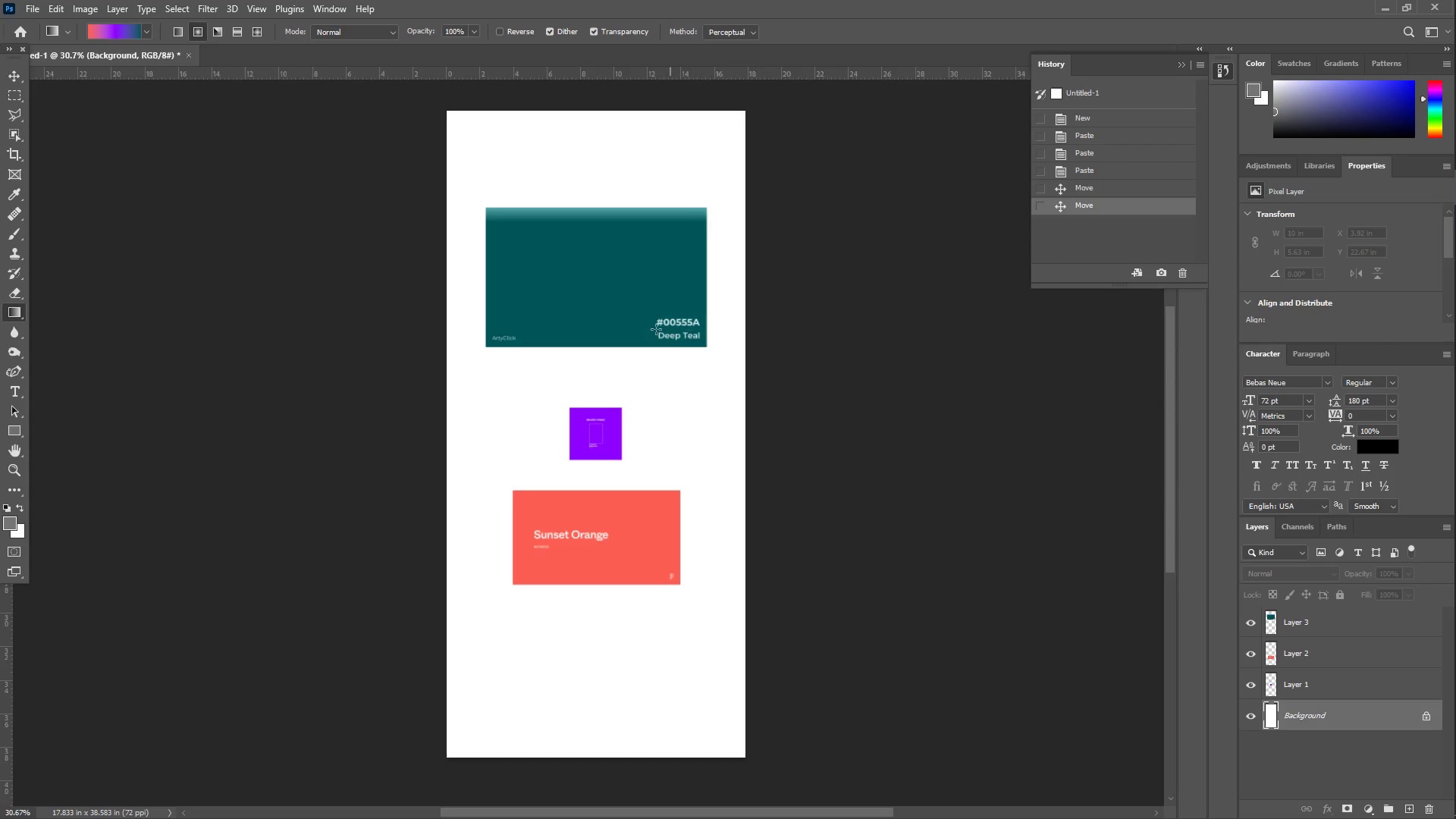 
left_click_drag(start_coordinate=[569, 222], to_coordinate=[676, 724])
 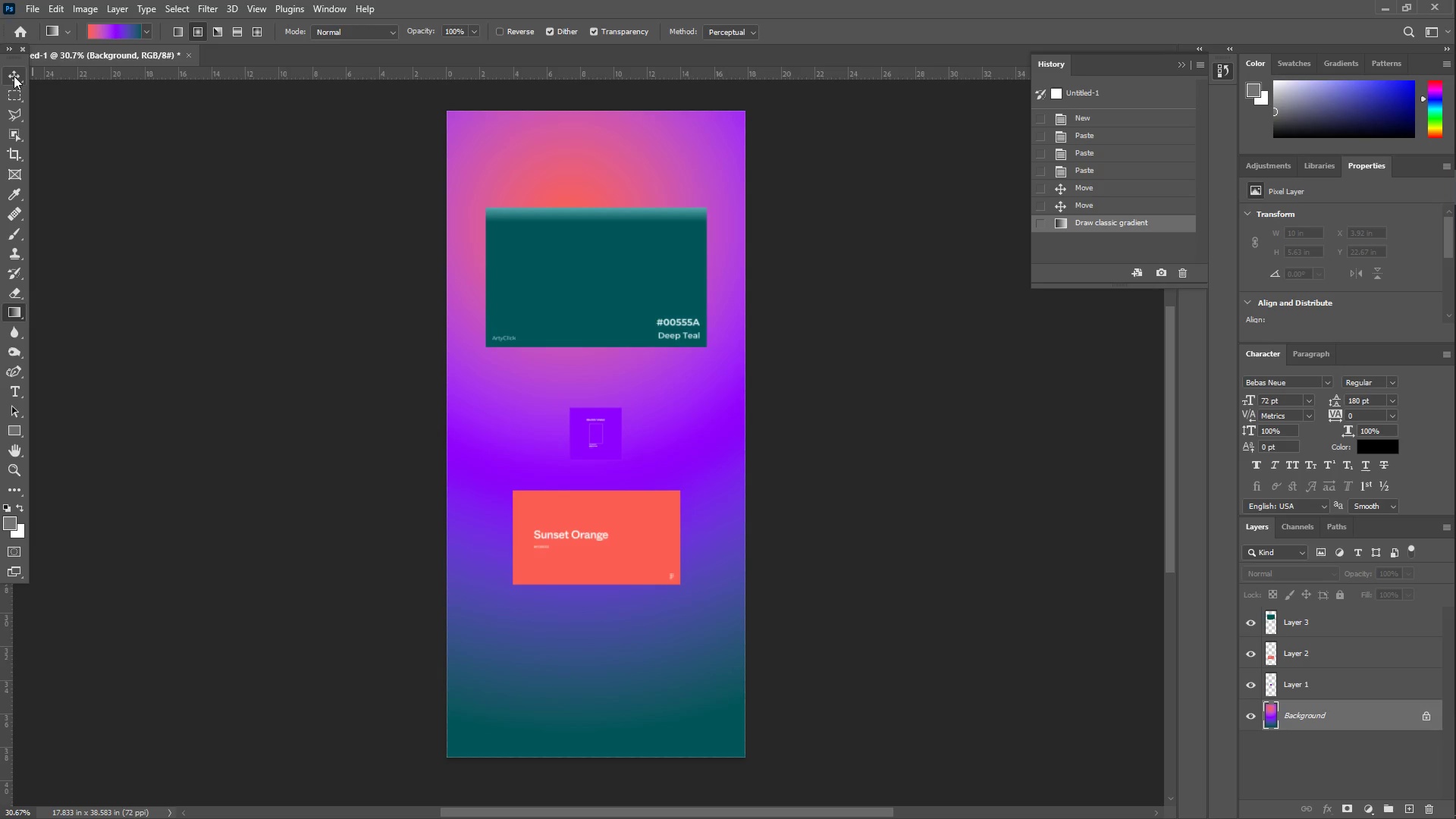 
left_click([14, 76])
 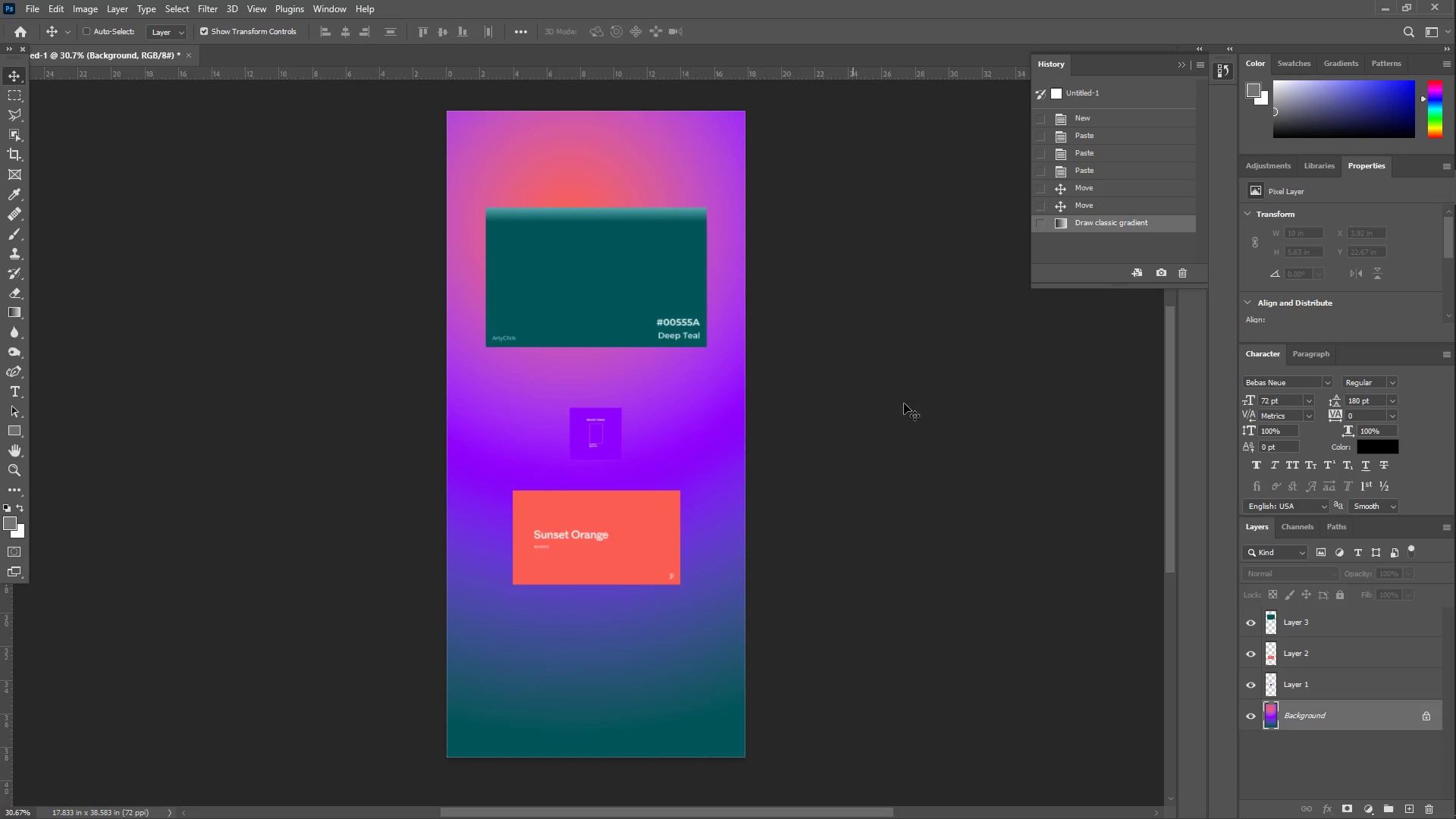 
wait(5.94)
 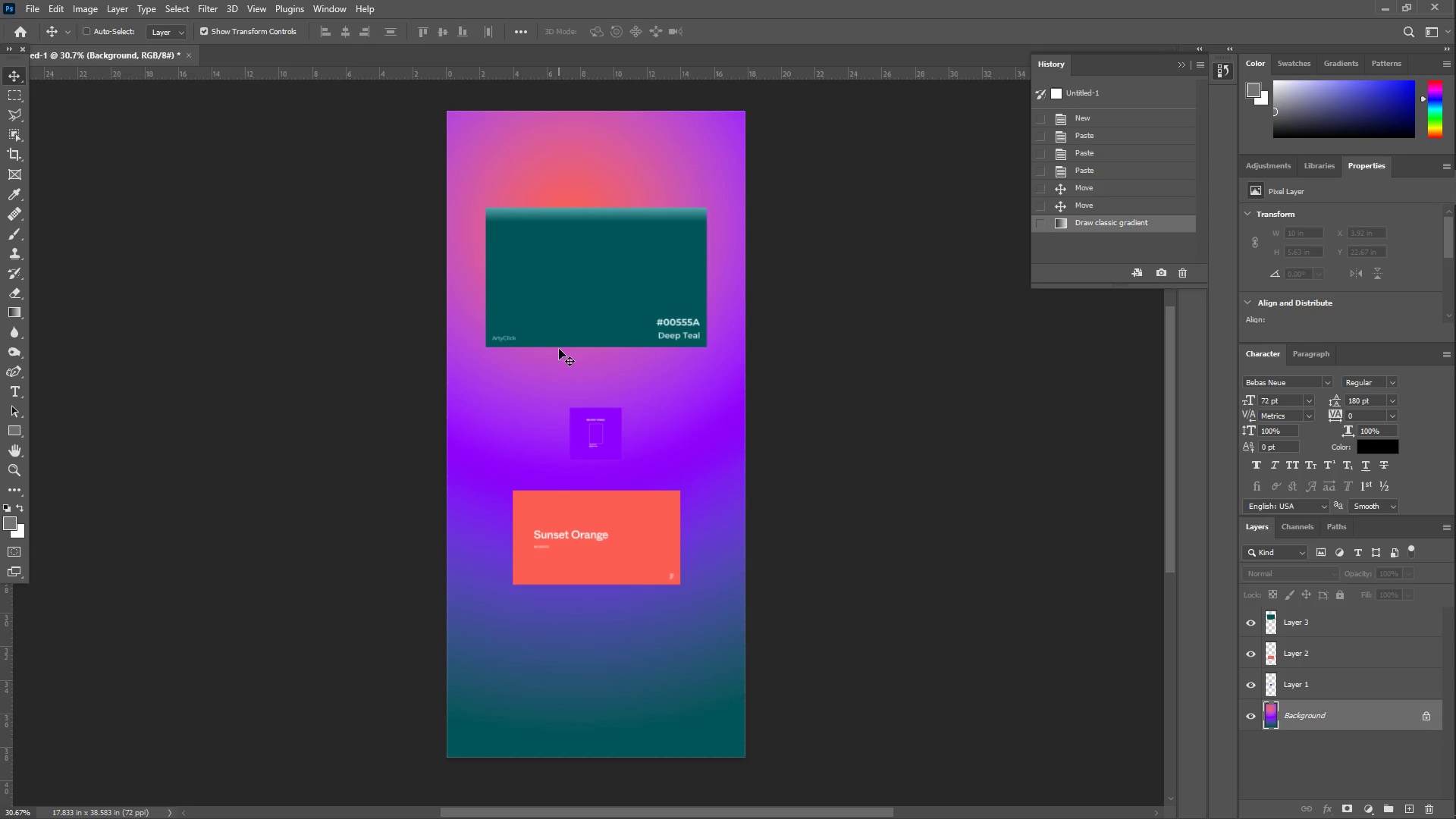 
double_click([1253, 653])
 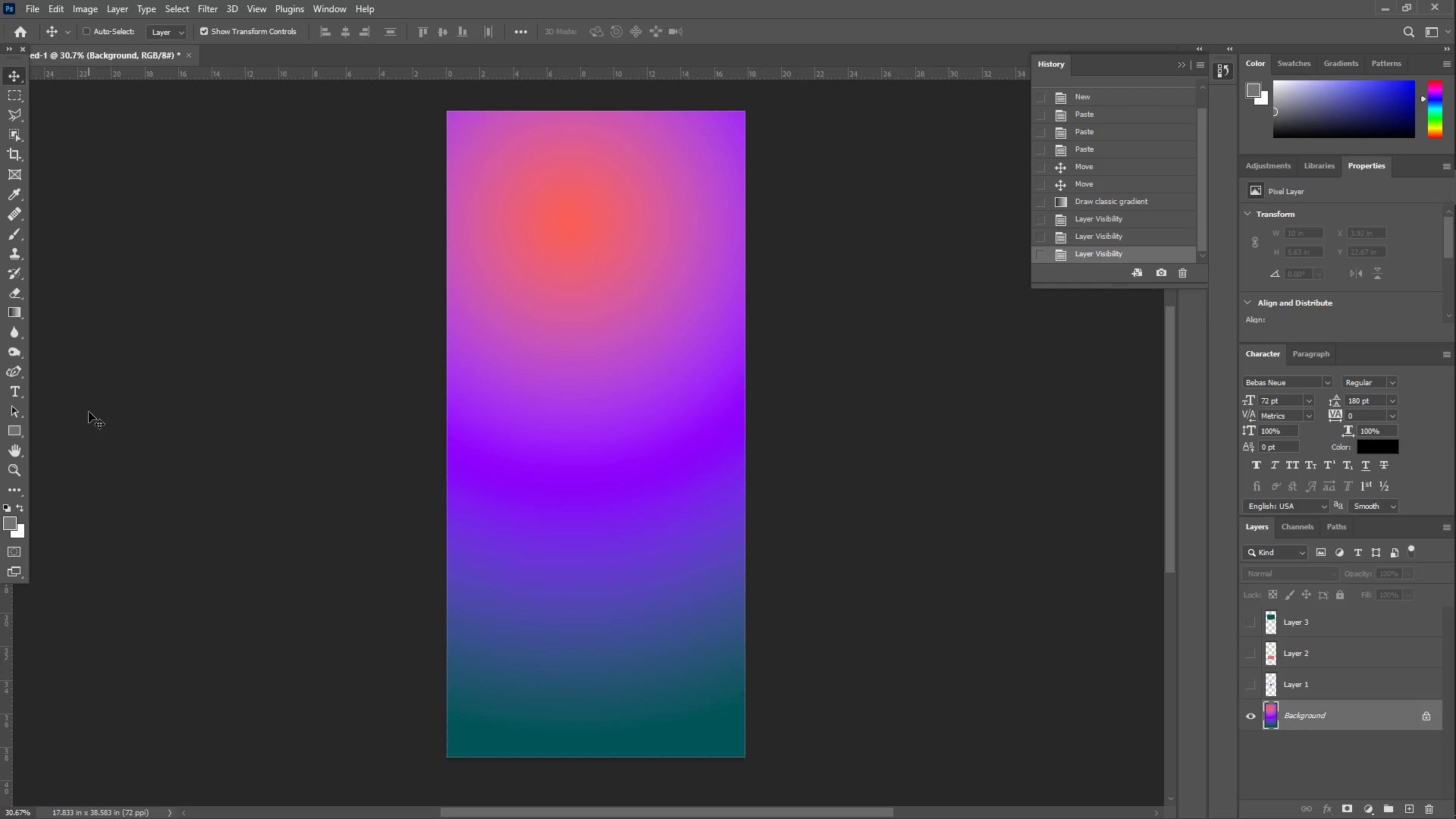 
wait(9.84)
 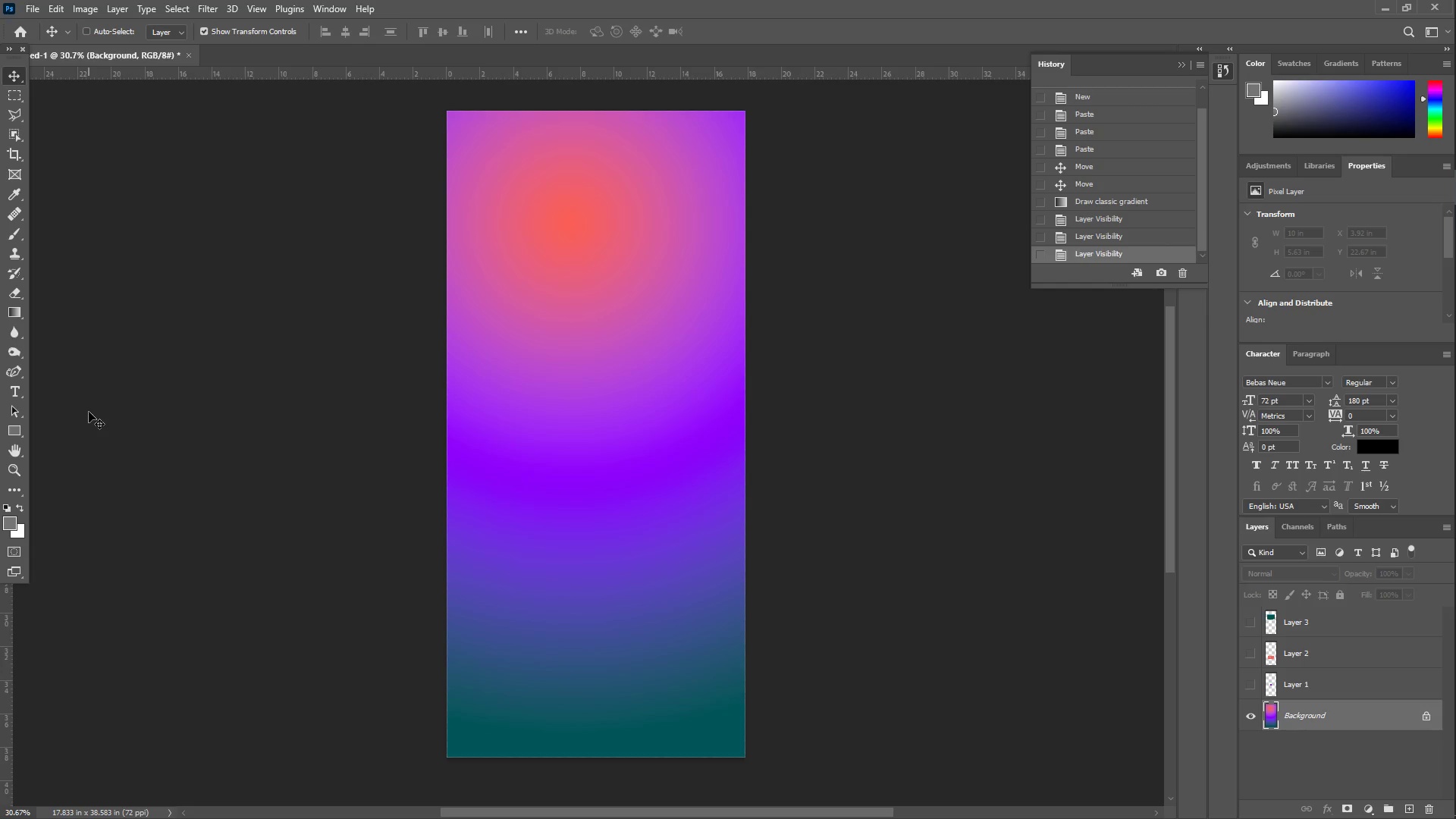 
left_click([18, 312])
 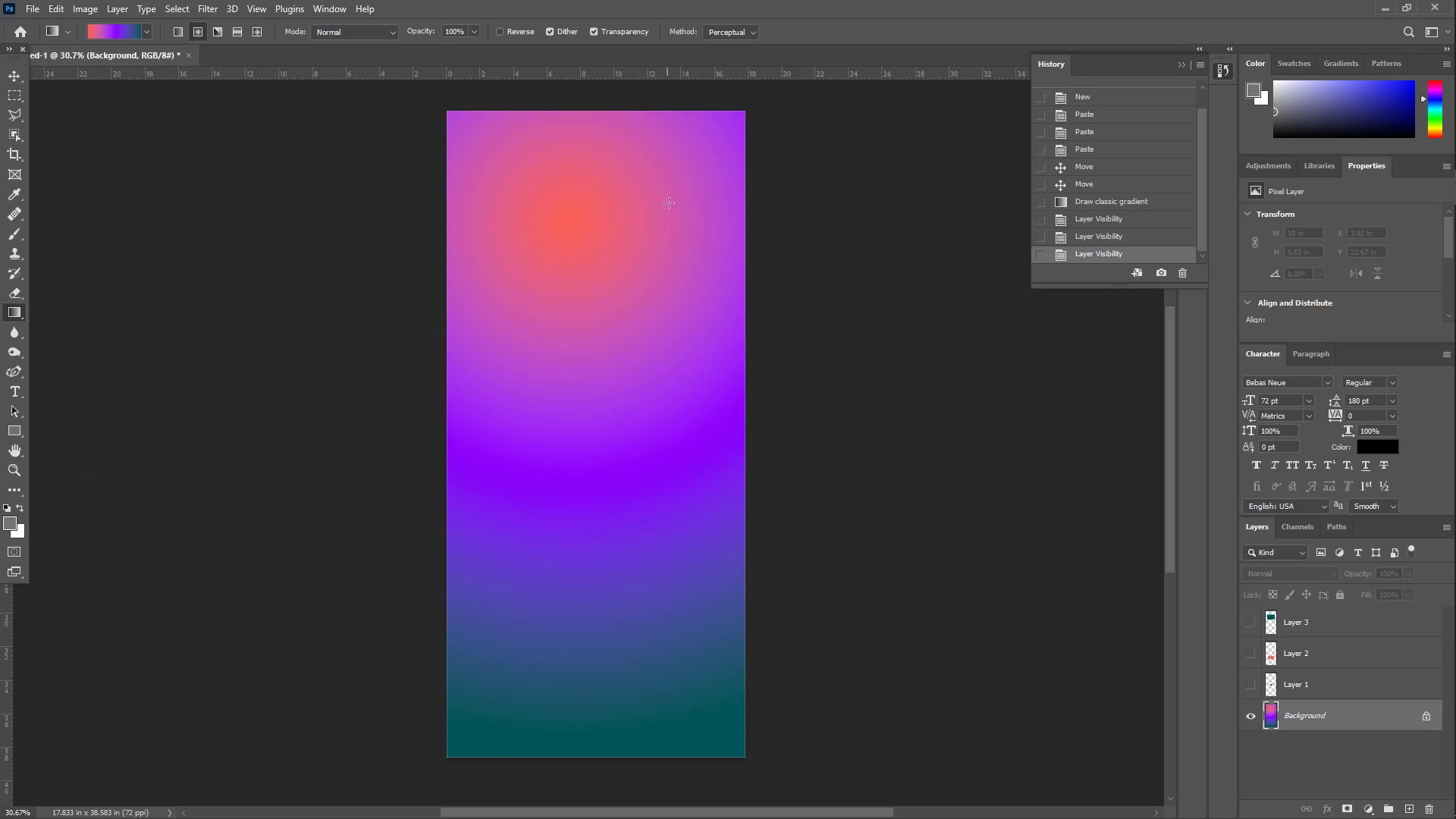 
left_click_drag(start_coordinate=[666, 177], to_coordinate=[326, 806])
 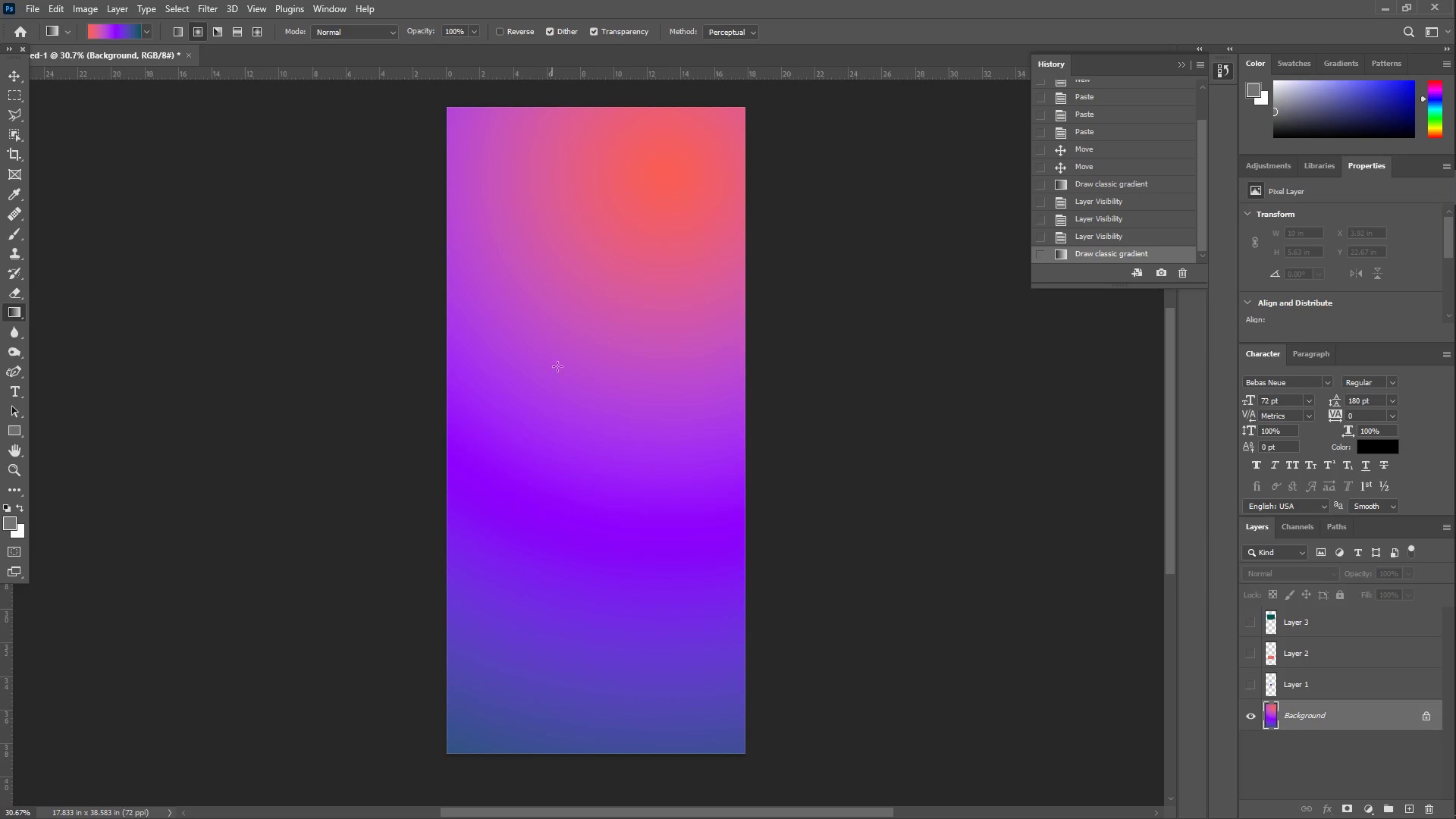 
left_click_drag(start_coordinate=[582, 367], to_coordinate=[898, 763])
 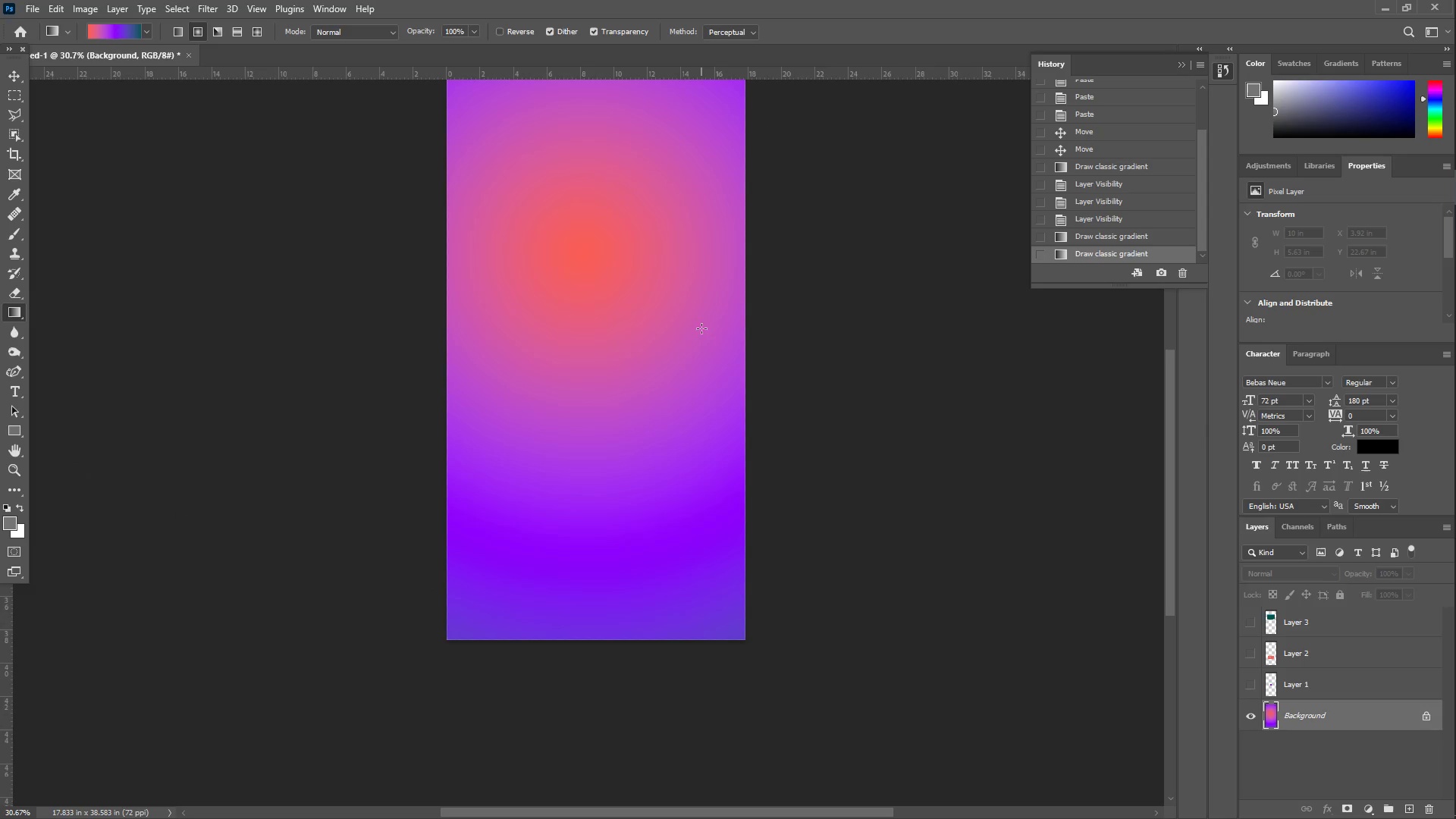 
left_click_drag(start_coordinate=[645, 347], to_coordinate=[671, 460])
 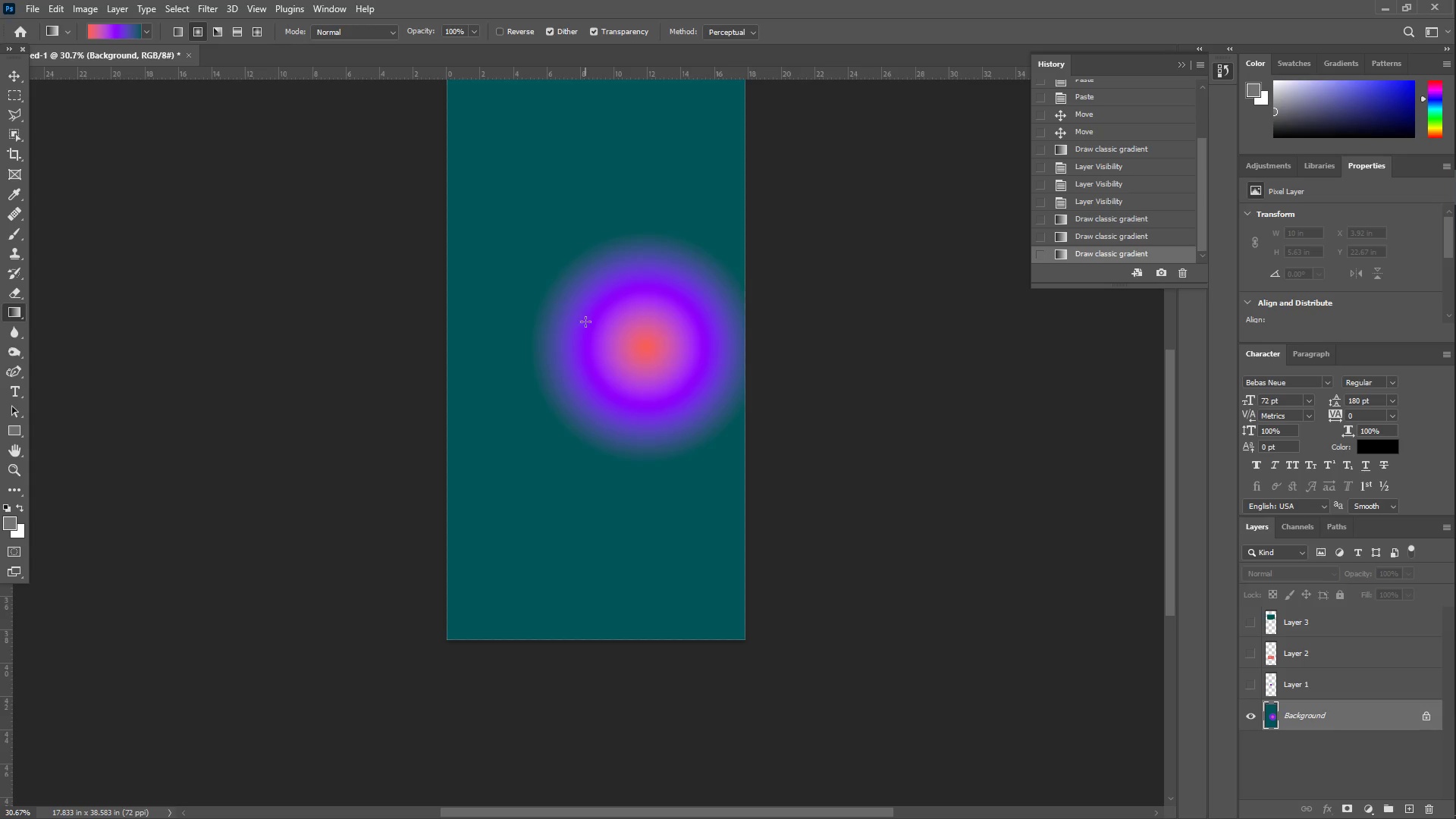 
left_click_drag(start_coordinate=[601, 304], to_coordinate=[707, 592])
 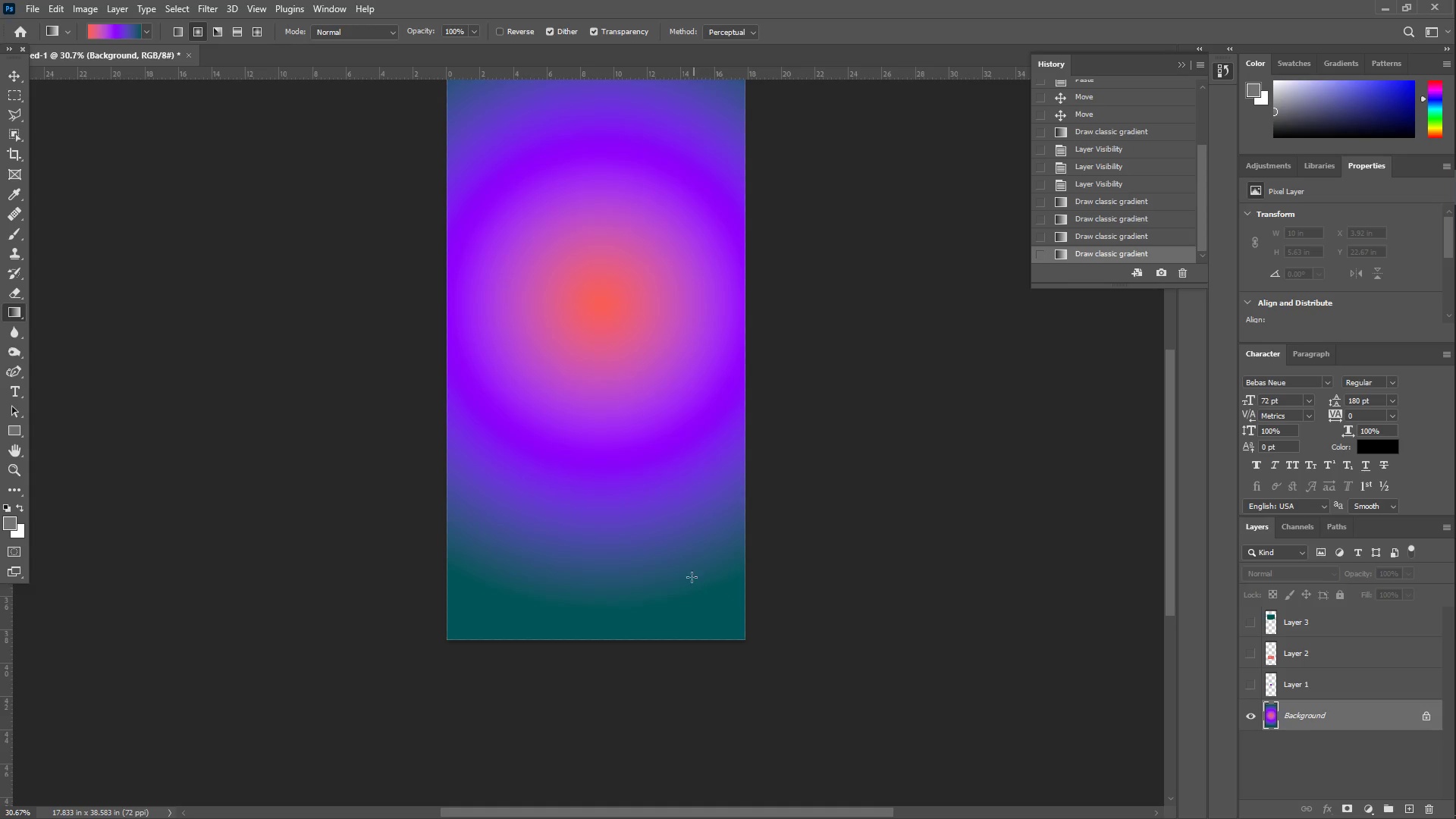 
scroll: coordinate [613, 464], scroll_direction: up, amount: 11.0
 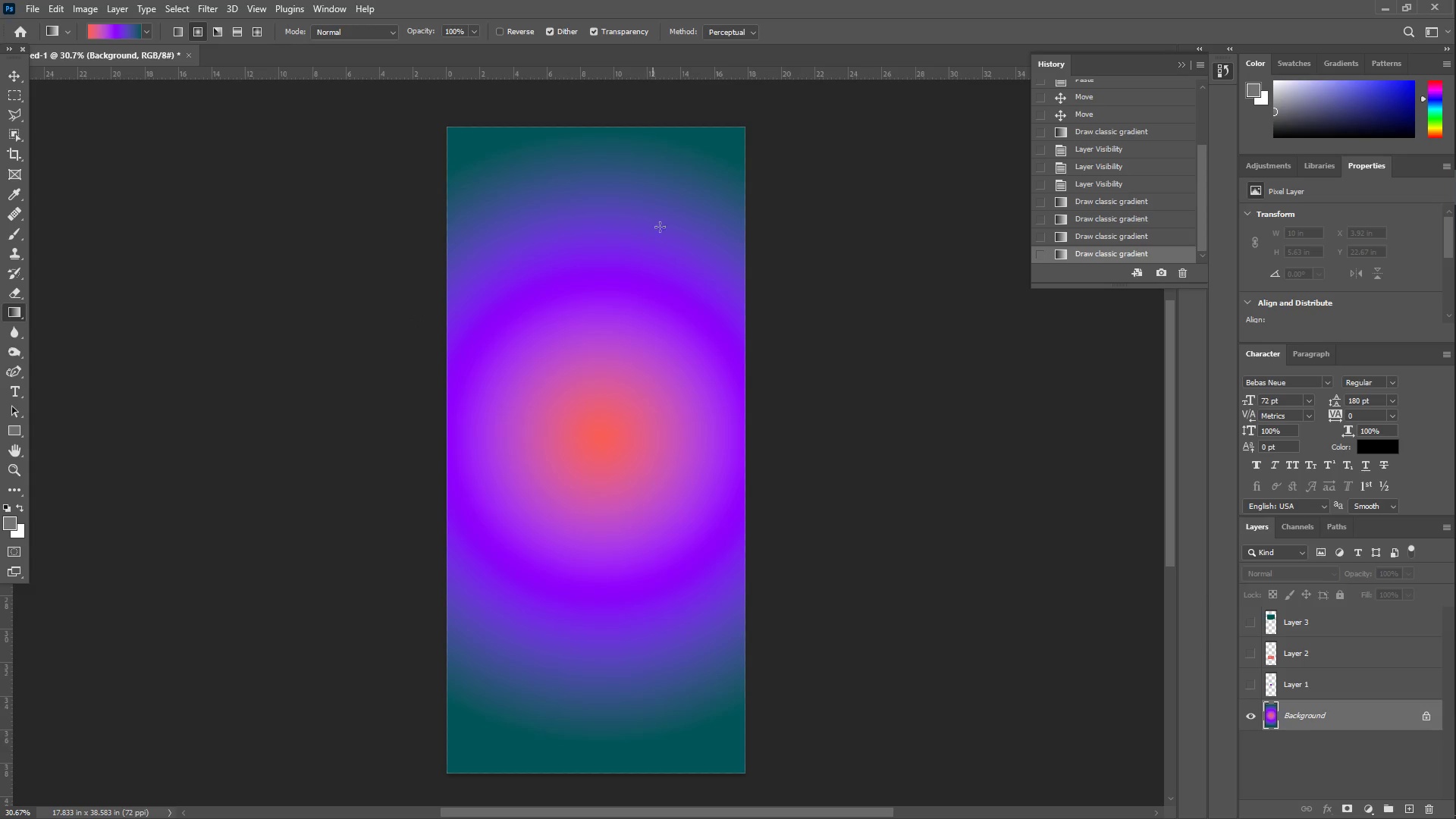 
left_click_drag(start_coordinate=[602, 431], to_coordinate=[535, 147])
 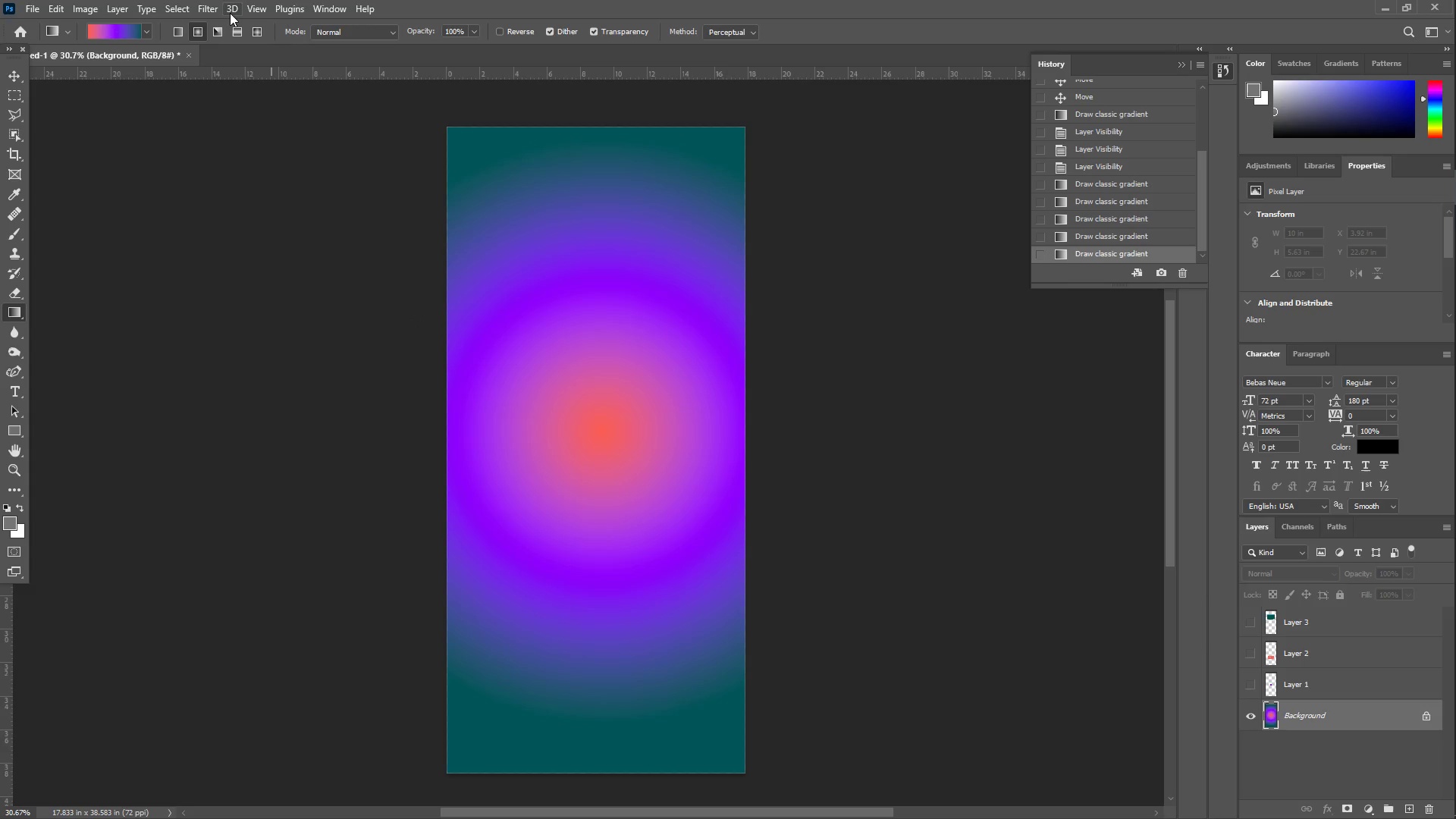 
wait(8.76)
 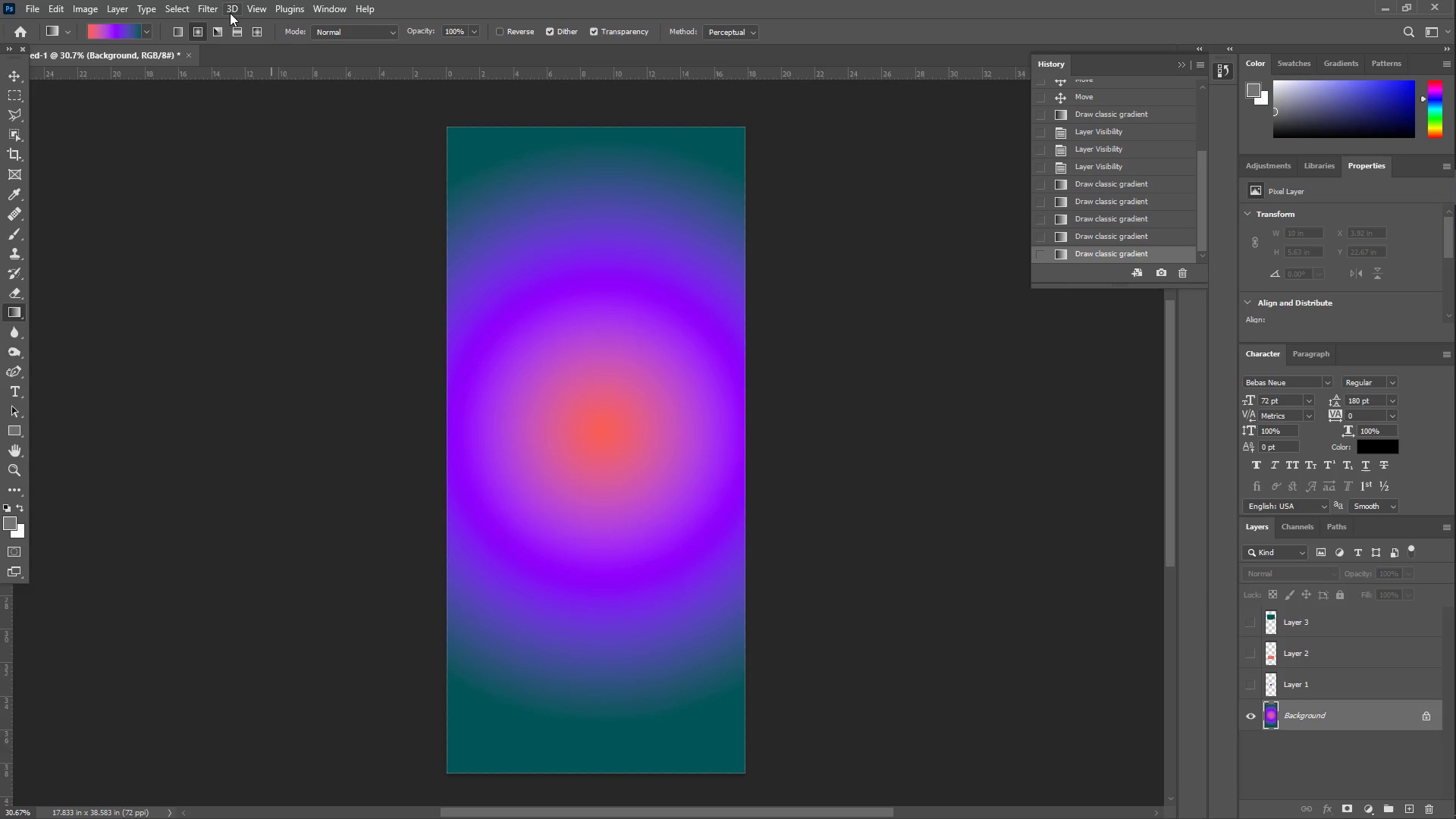 
mouse_move([1324, 719])
 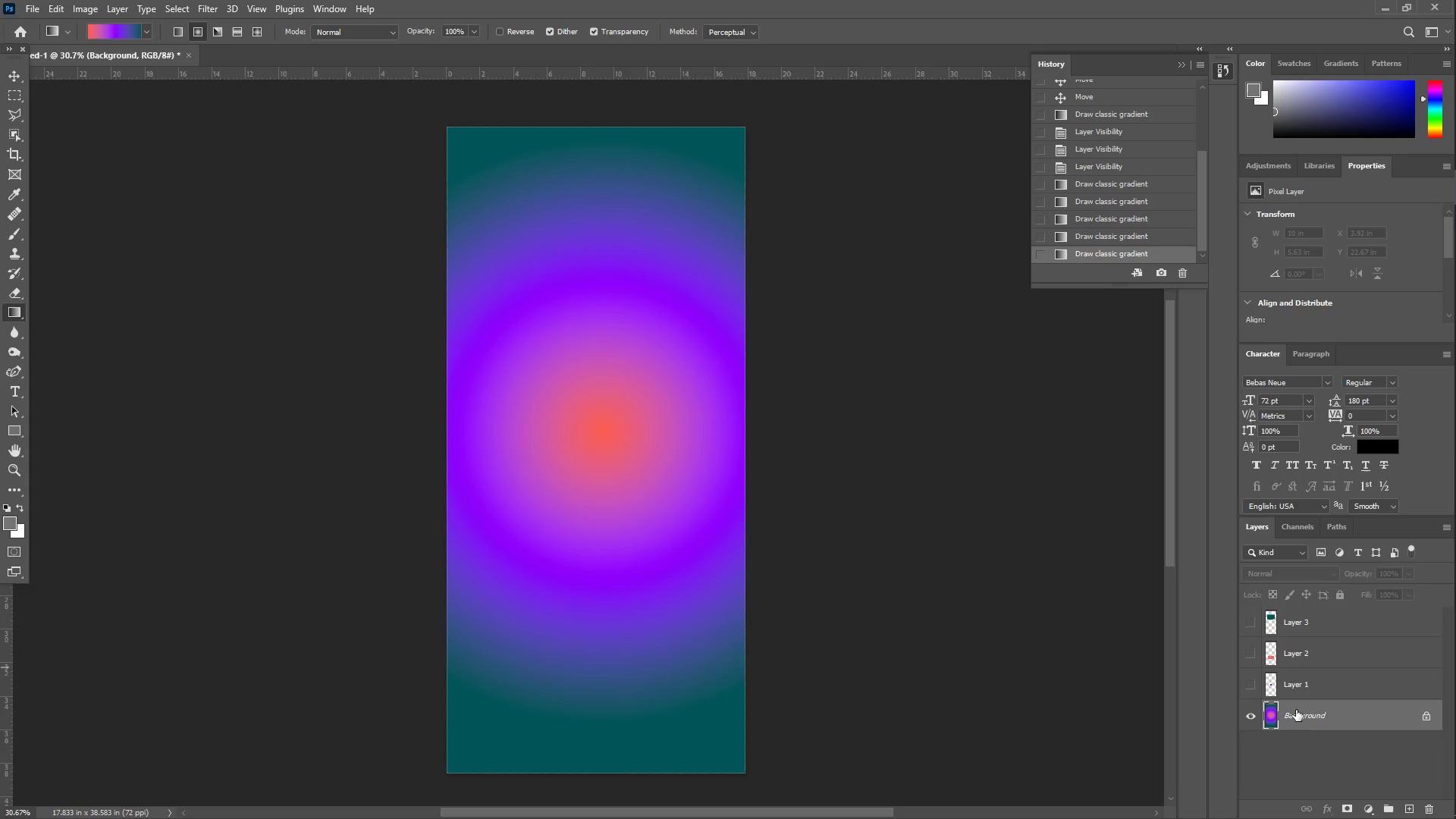 
key(Control+A)
 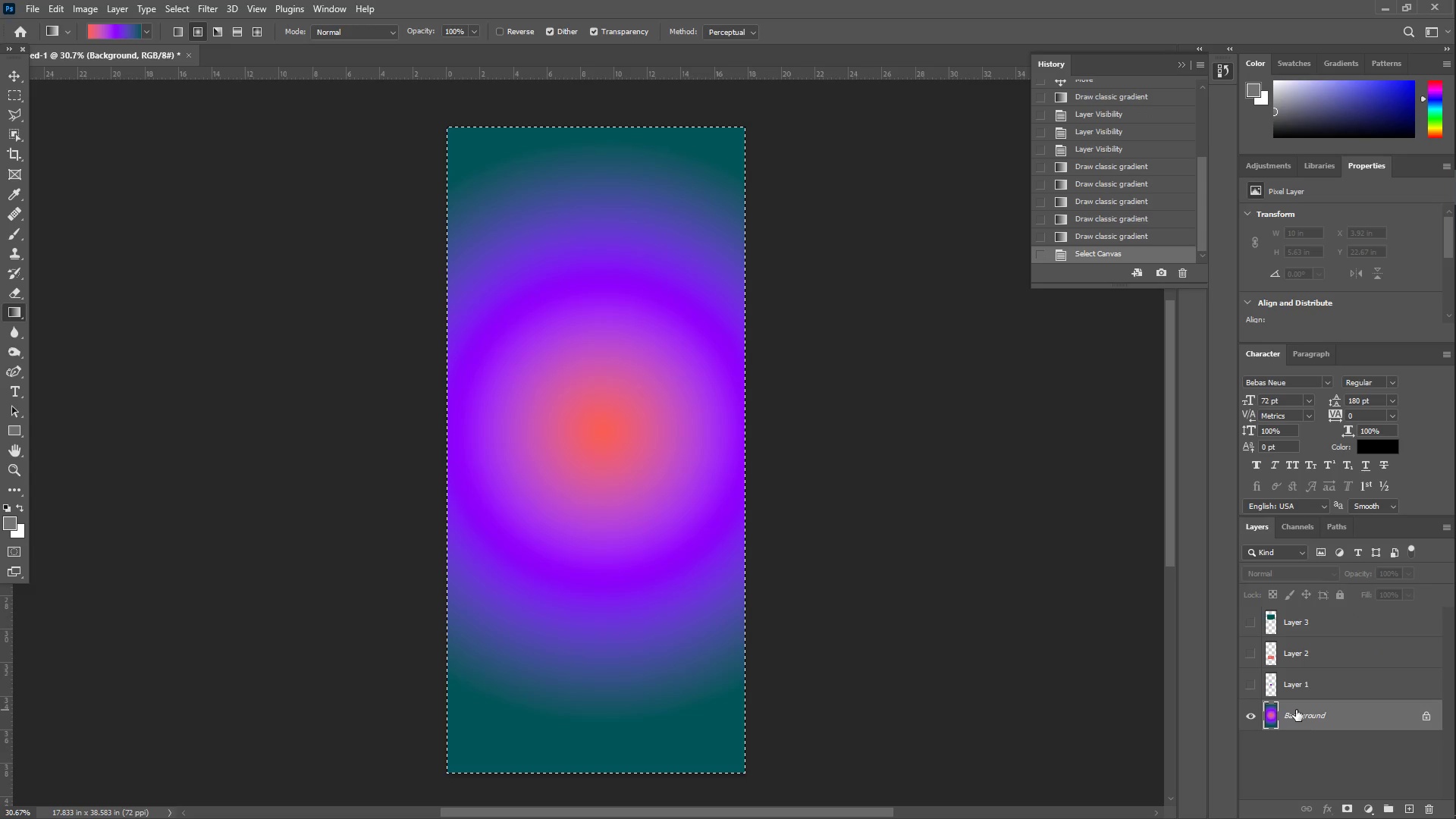 
key(Control+V)
 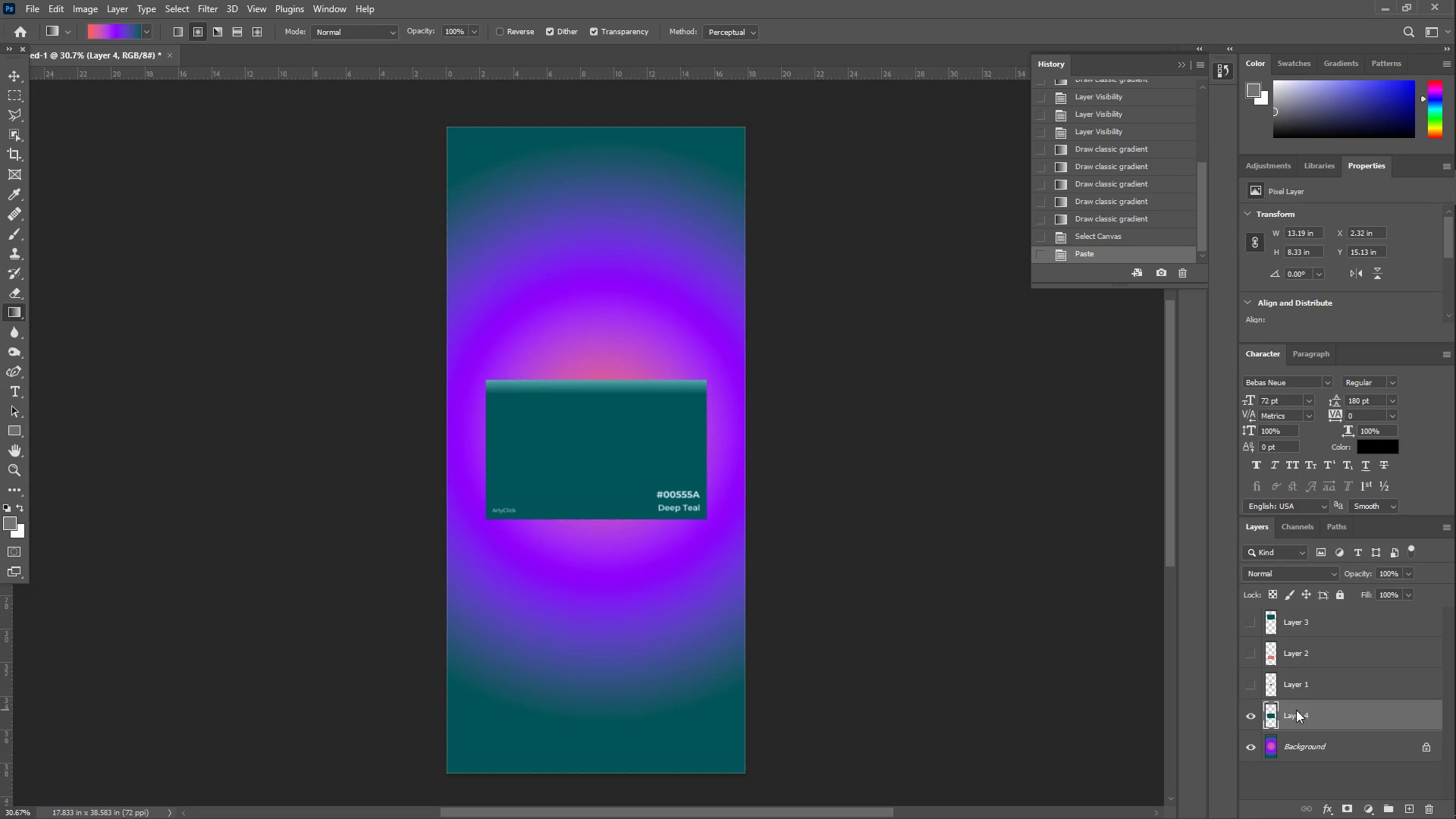 
key(Control+Z)
 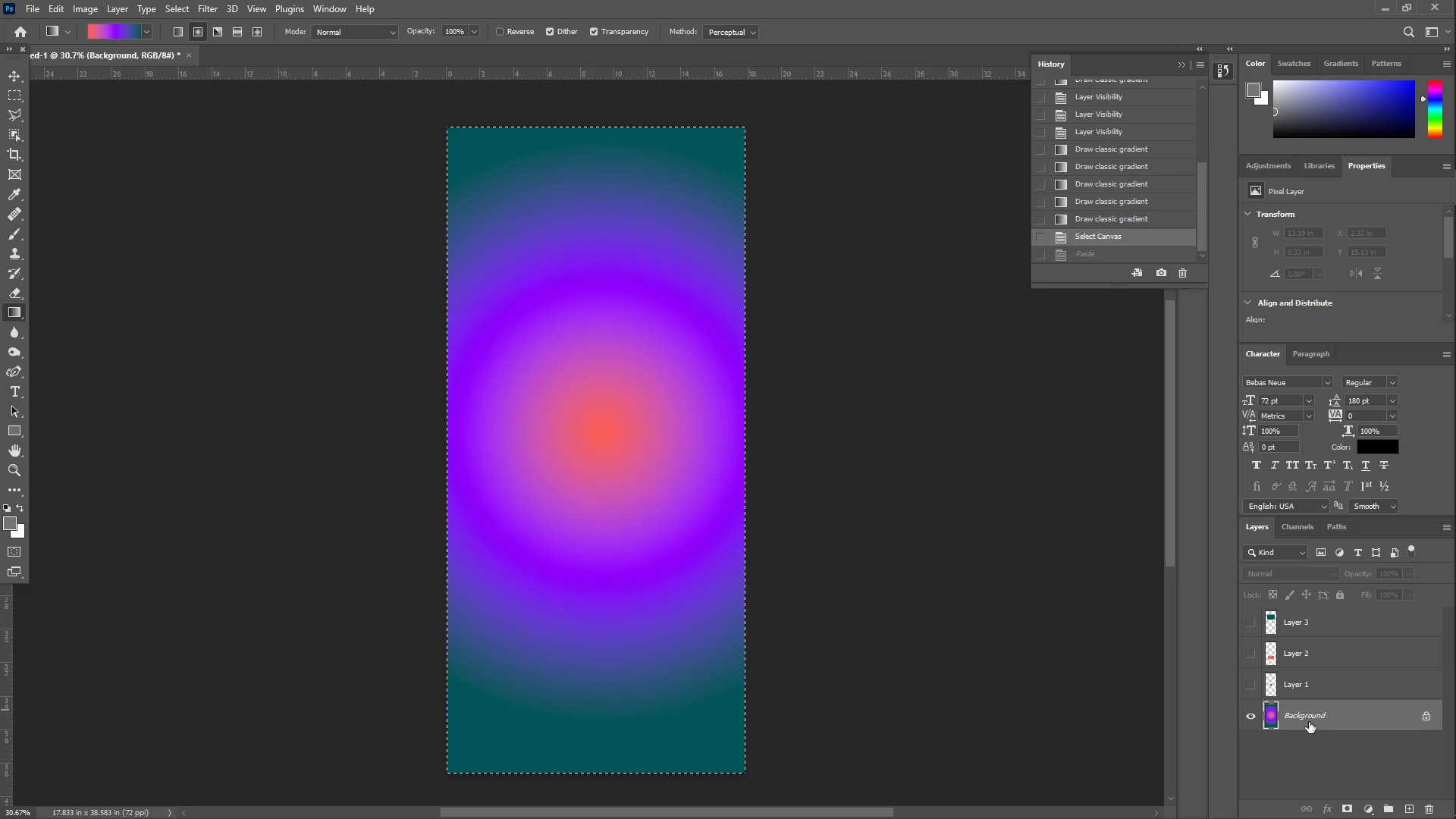 
key(Control+A)
 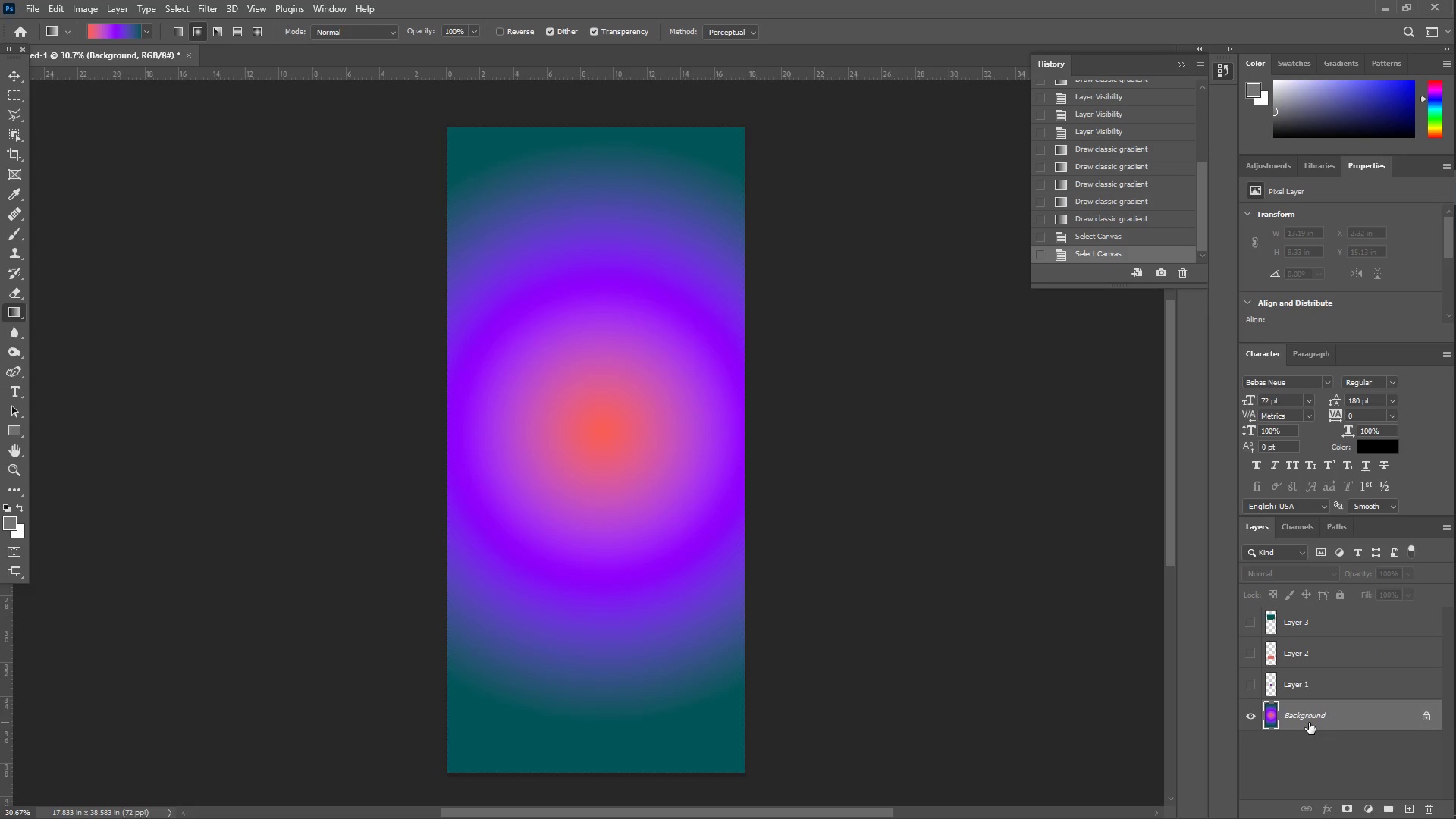 
key(Control+C)
 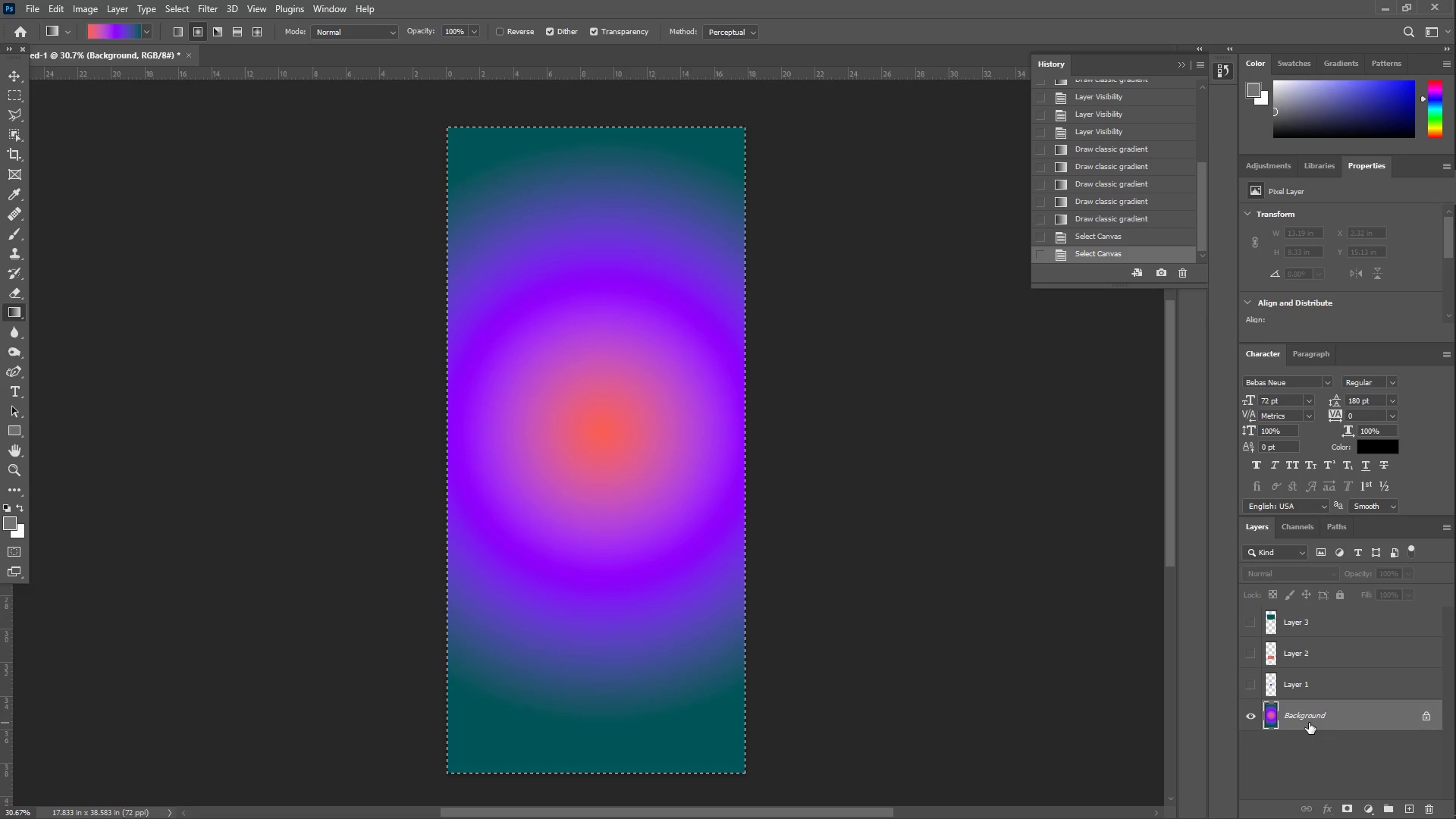 
key(Control+V)
 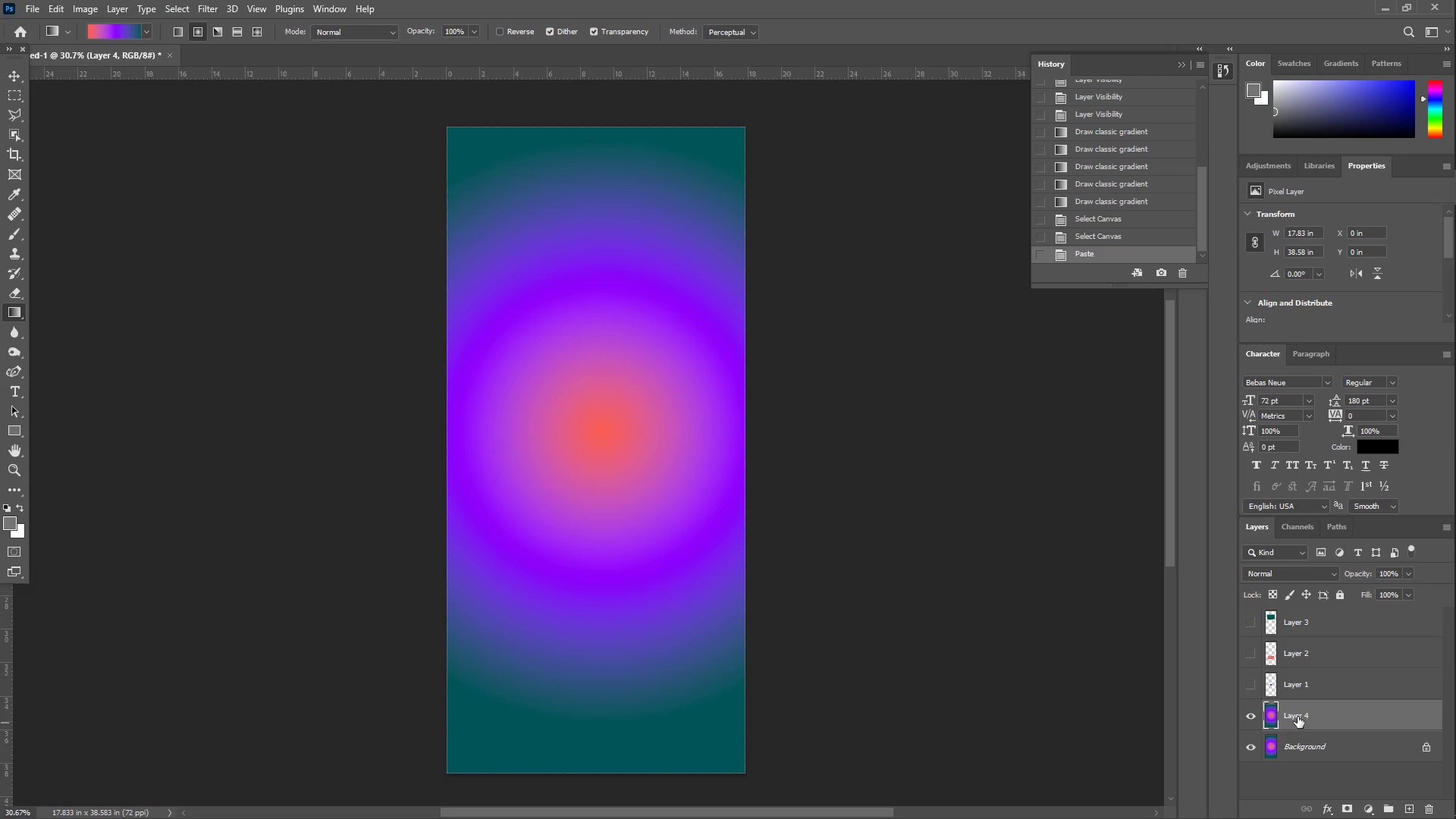 
double_click([1298, 717])
 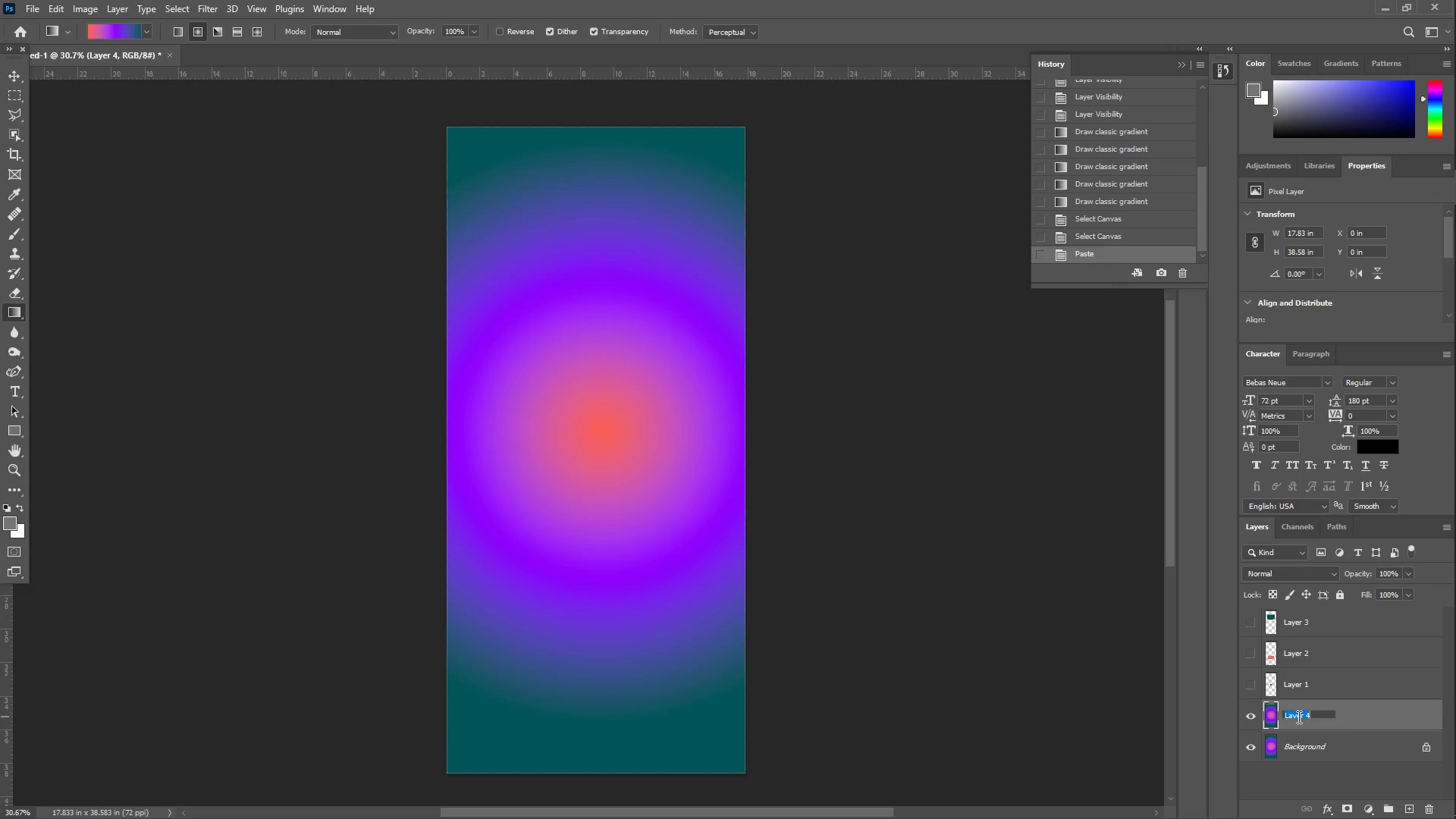 
type(layer)
 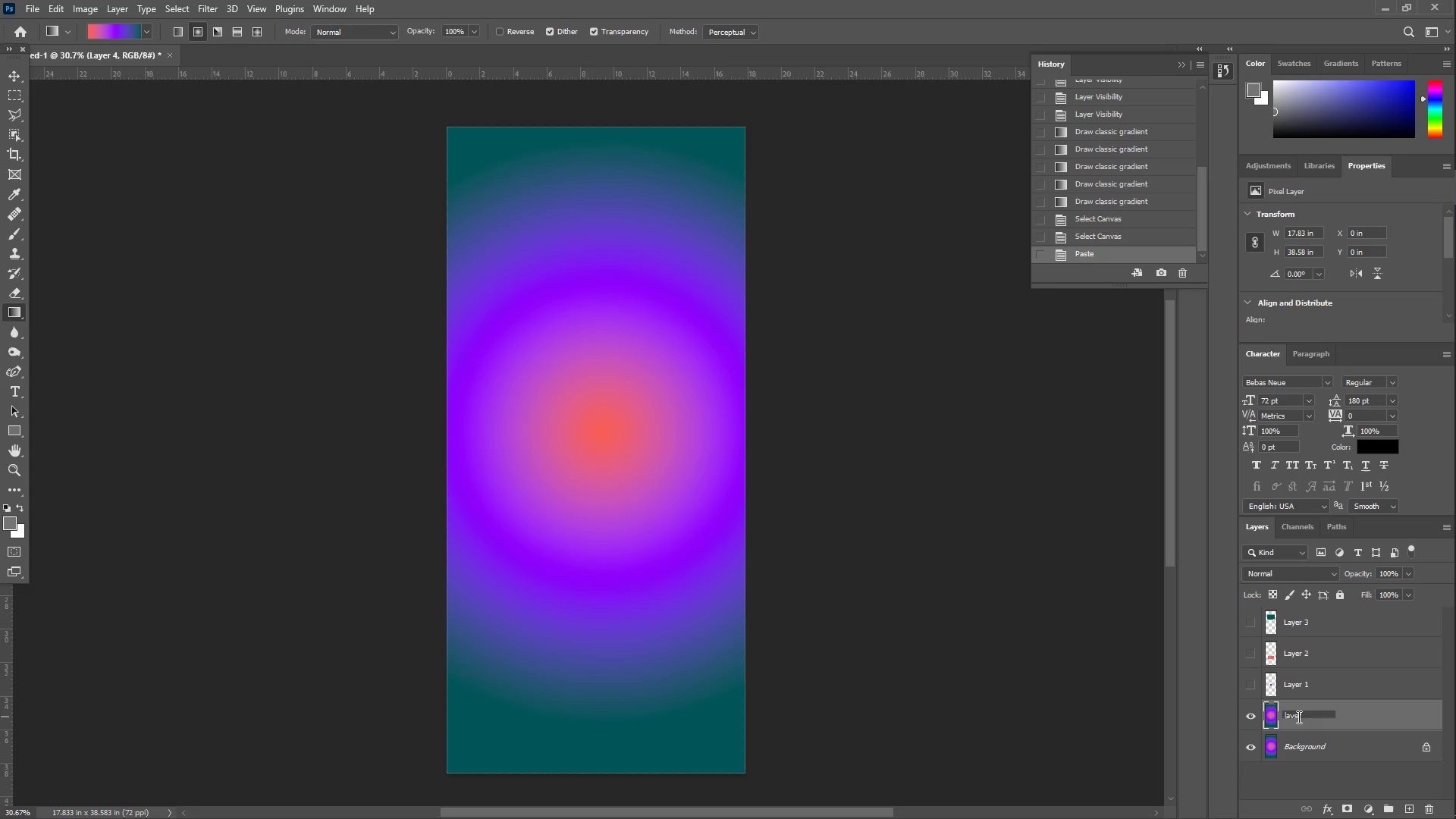 
key(Enter)
 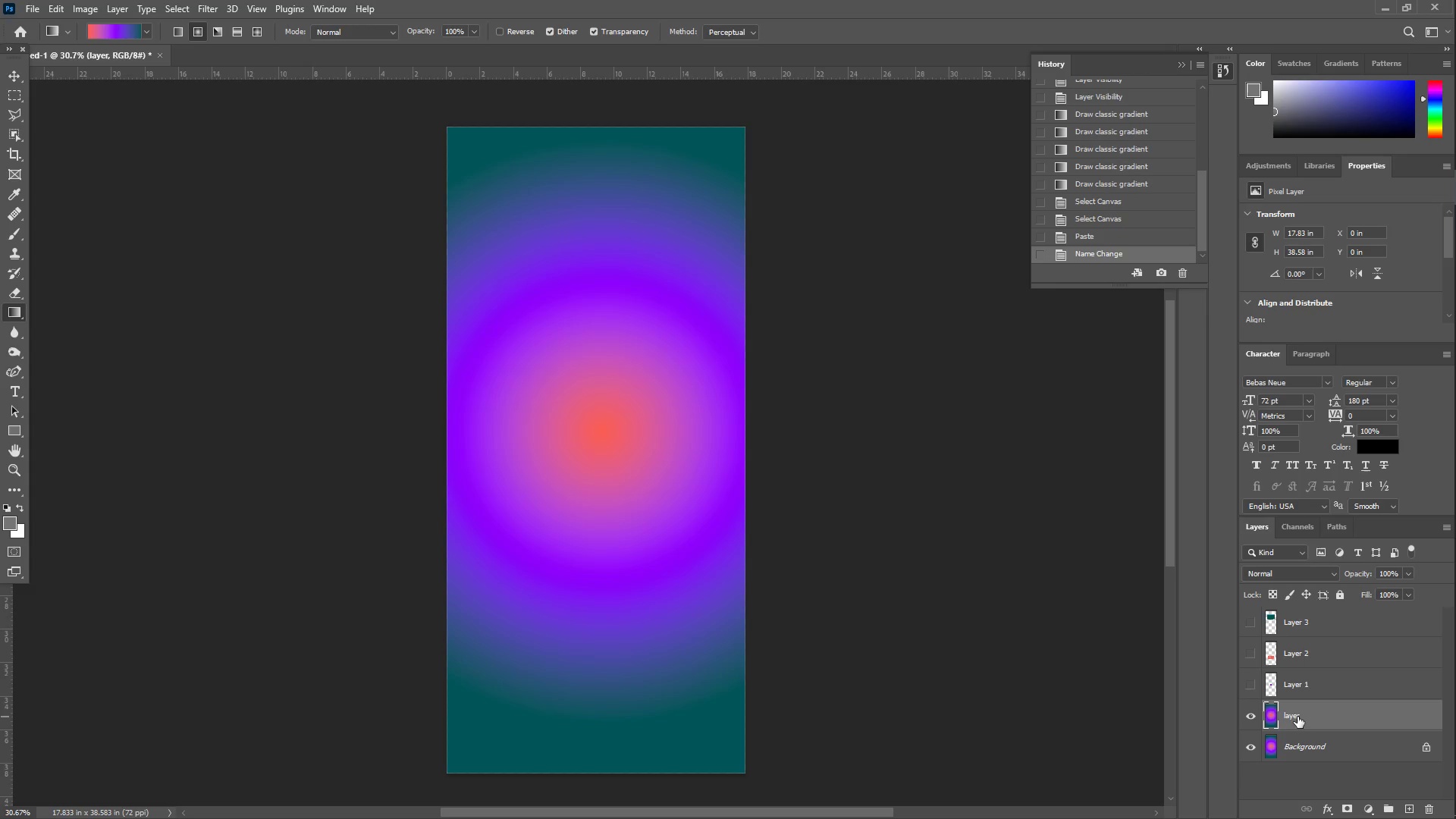 
double_click([1298, 717])
 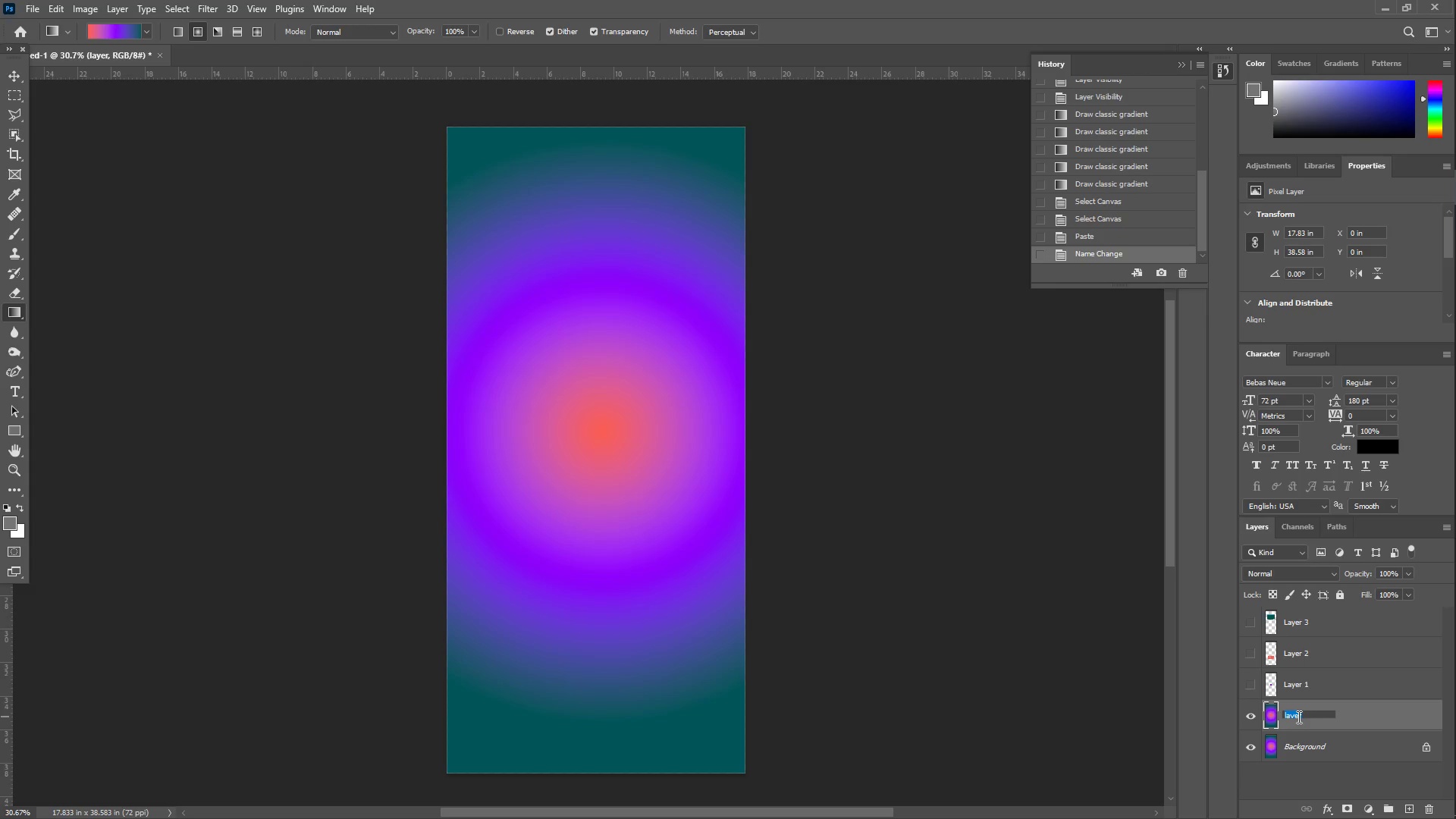 
type(background layer copy)
 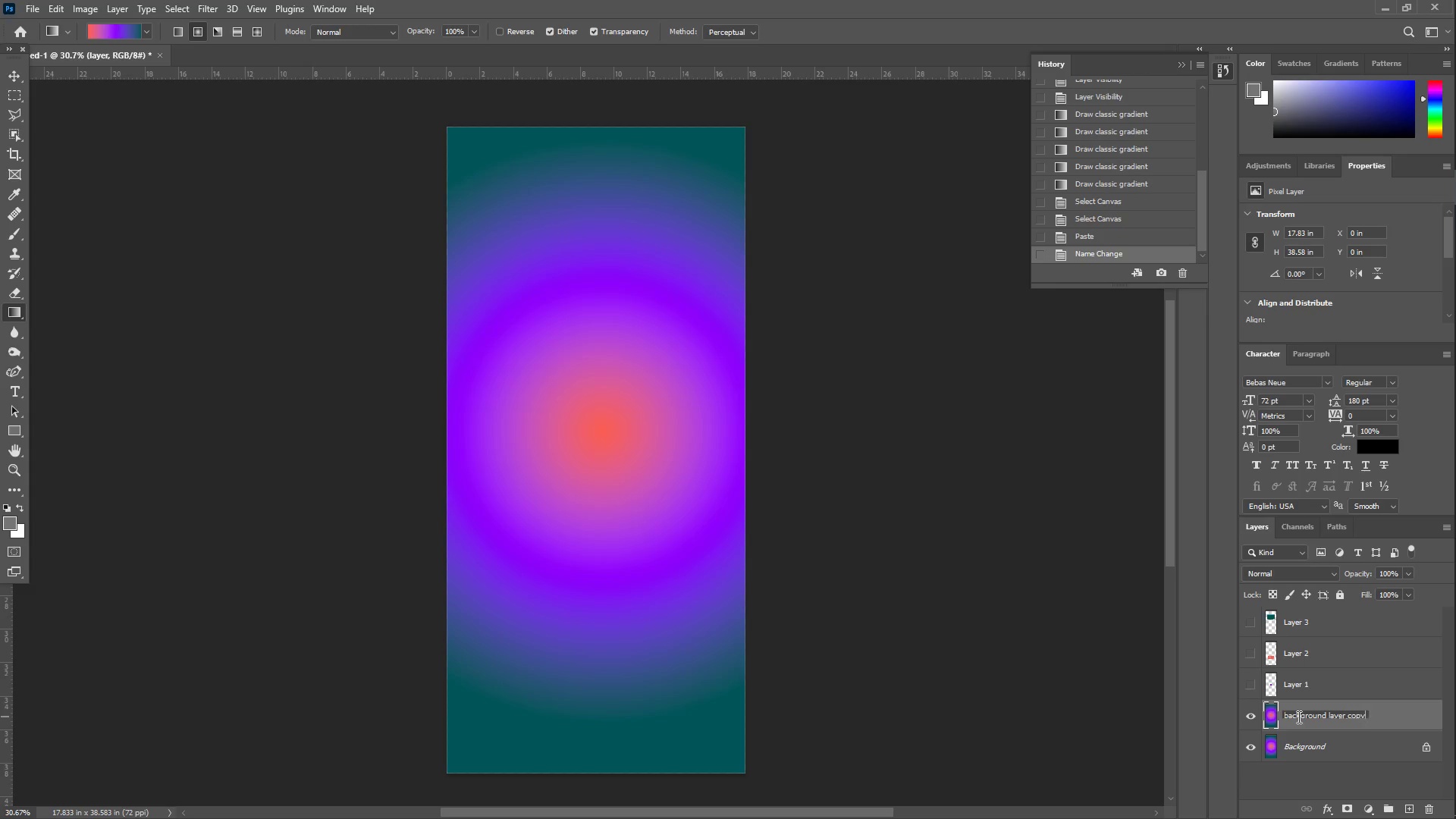 
key(Enter)
 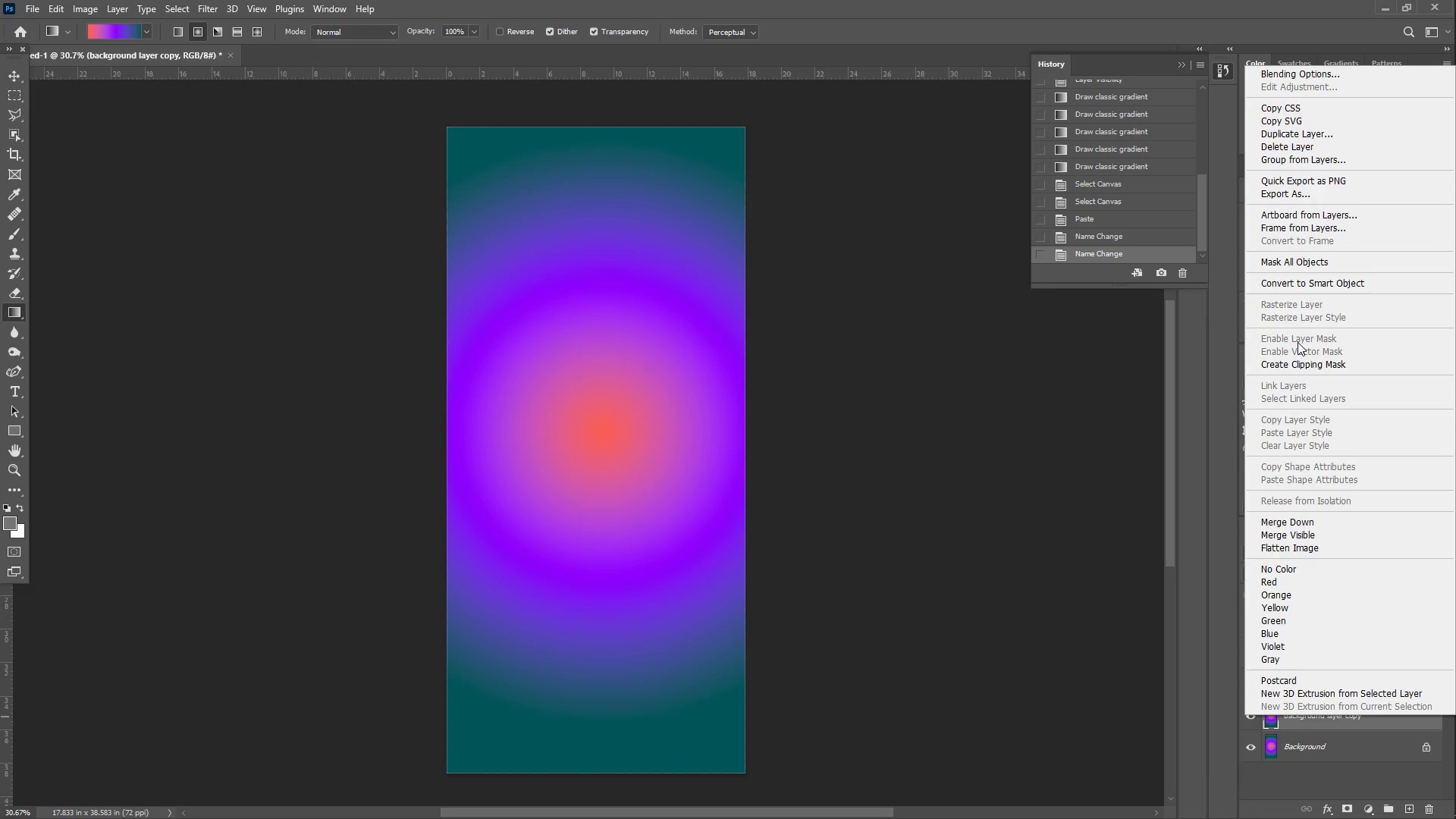 
left_click([1304, 278])
 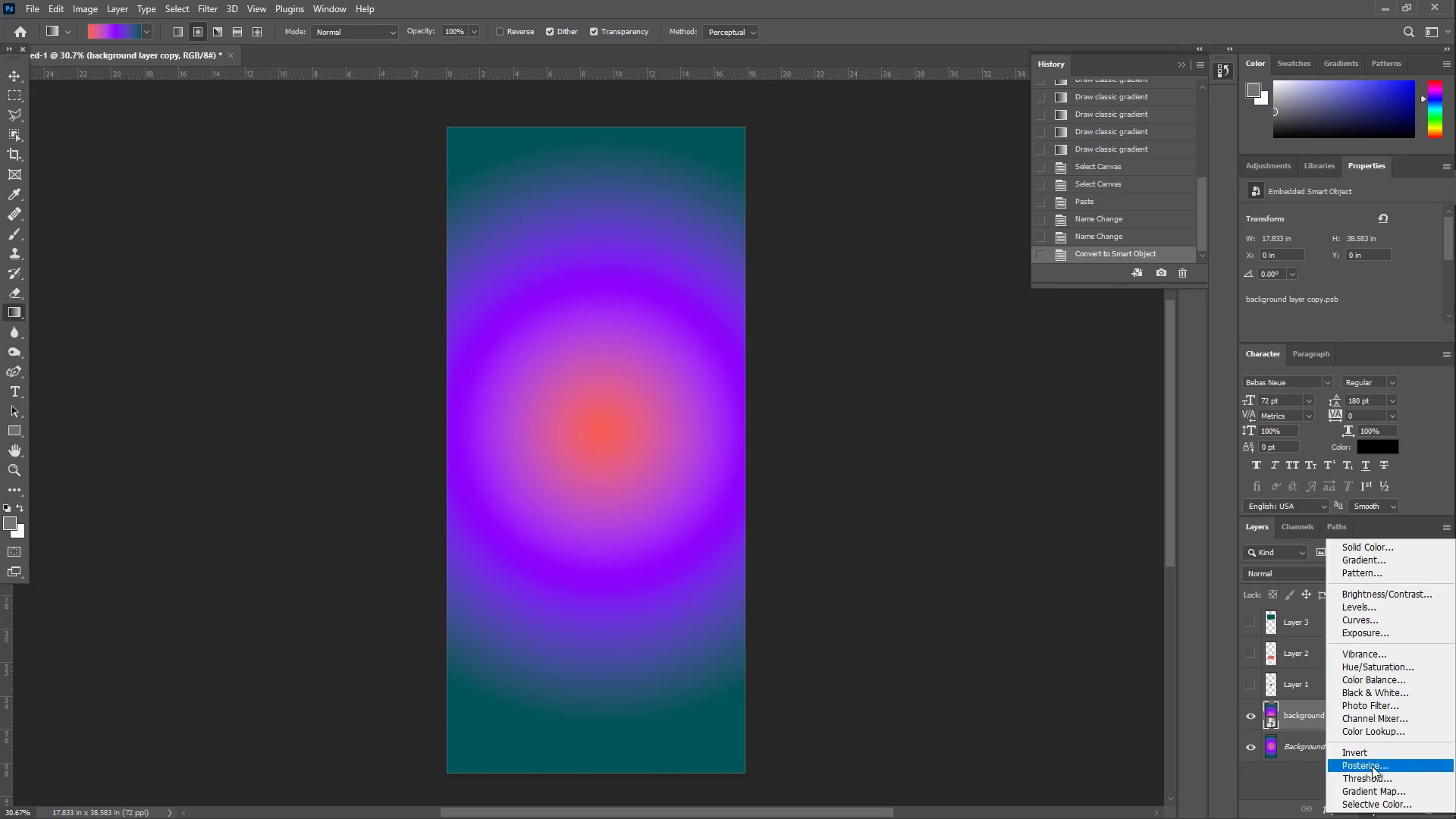 
wait(6.78)
 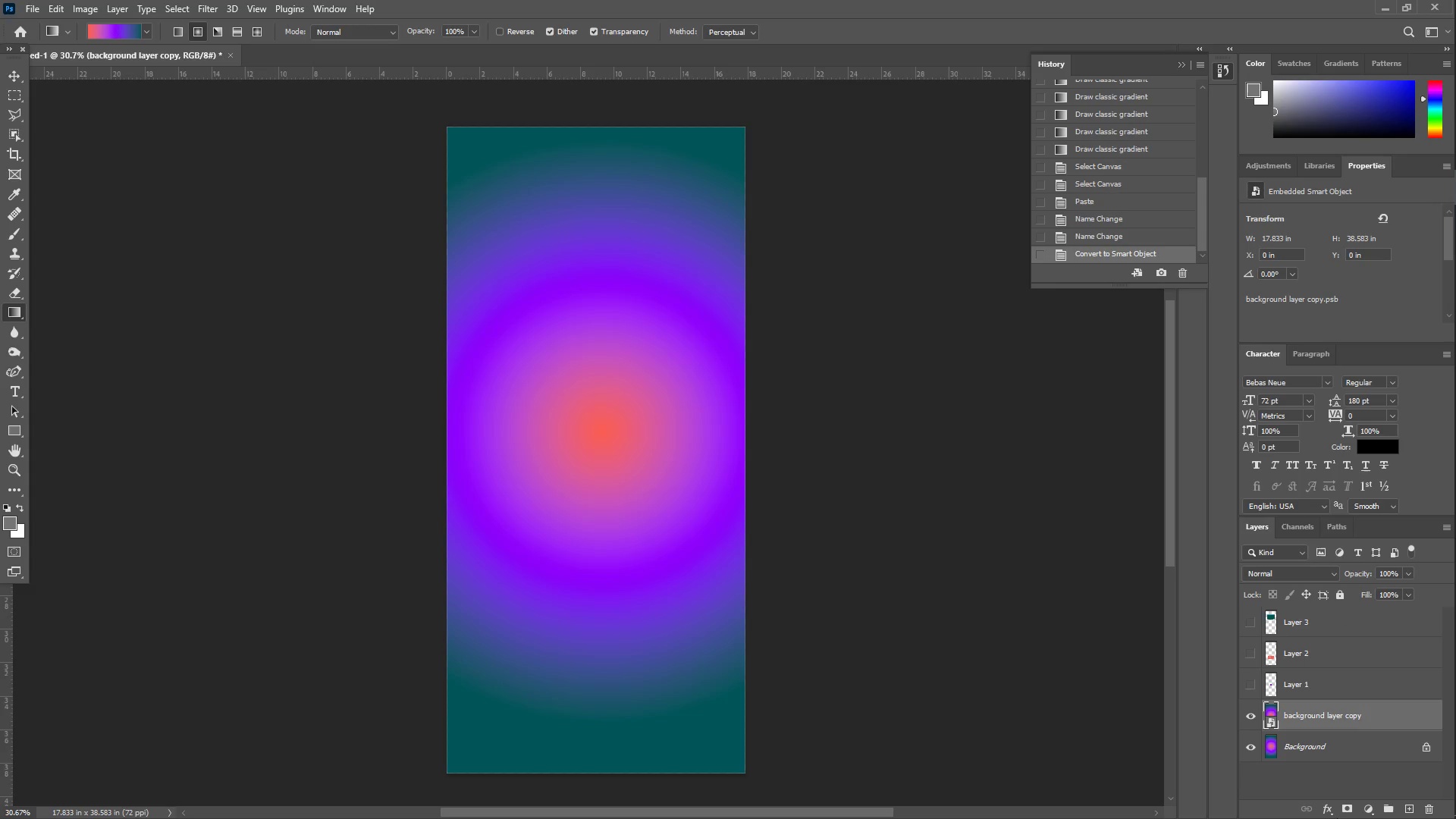 
left_click([204, 14])
 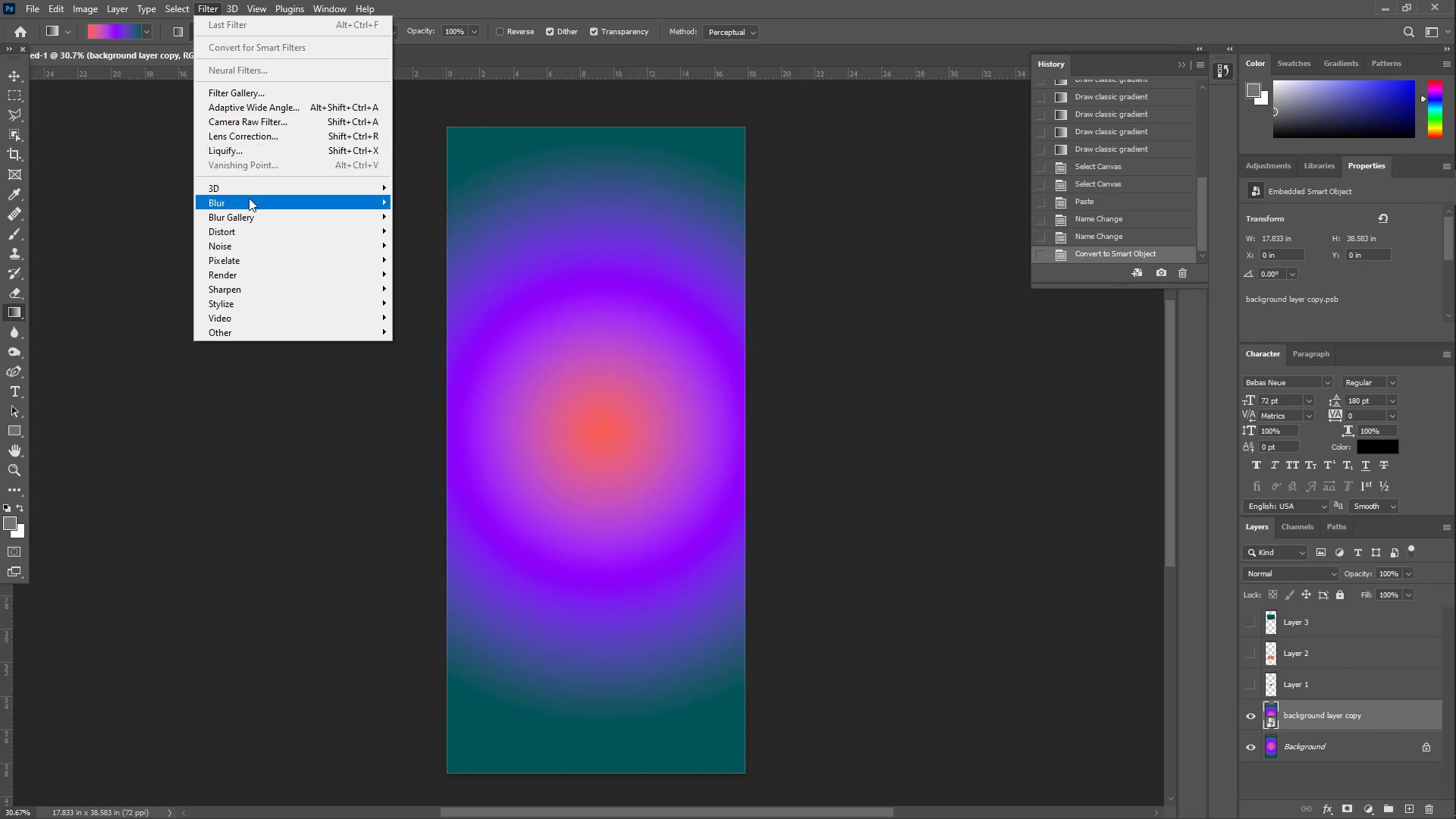 
mouse_move([274, 228])
 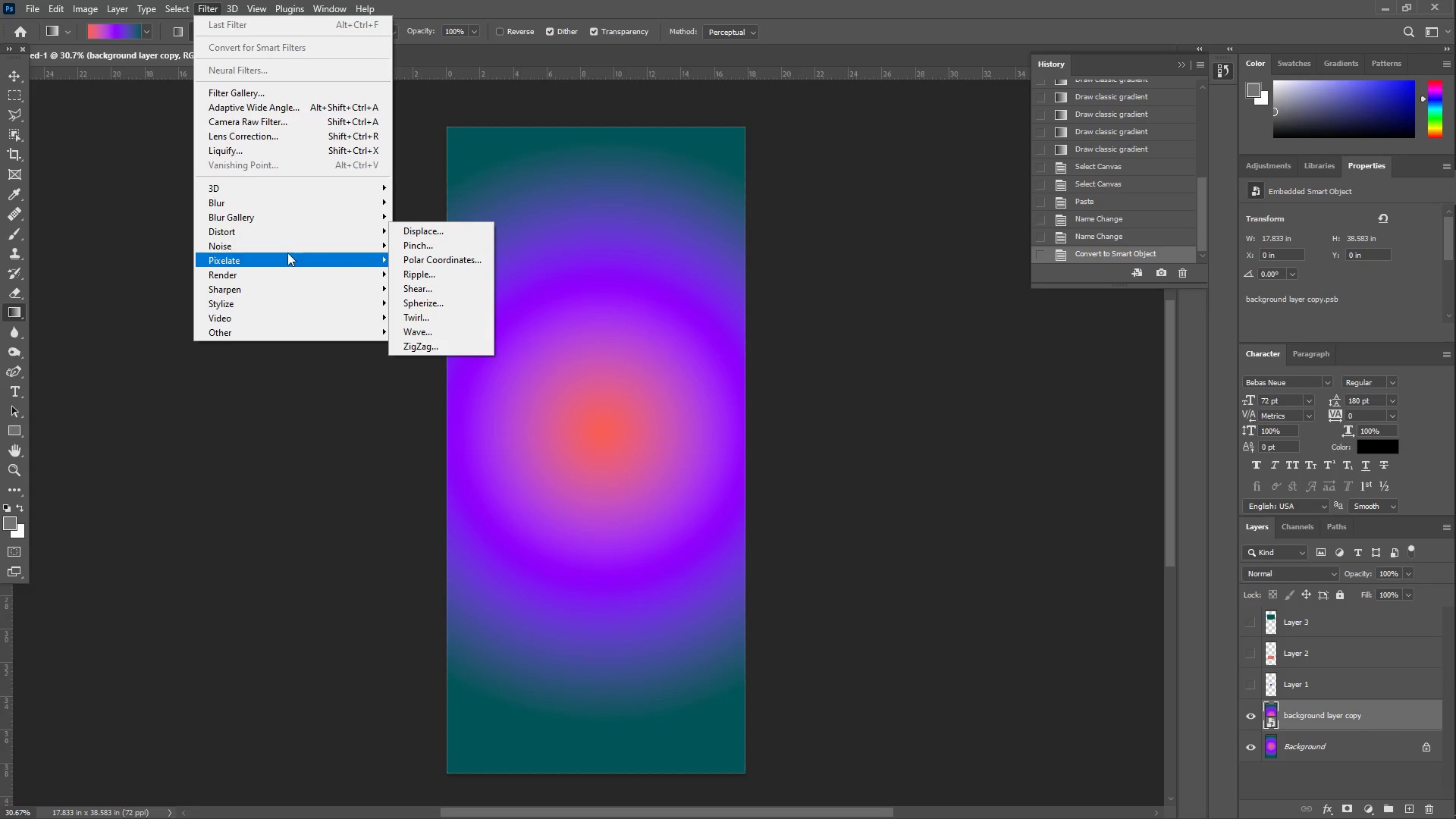 
mouse_move([291, 253])
 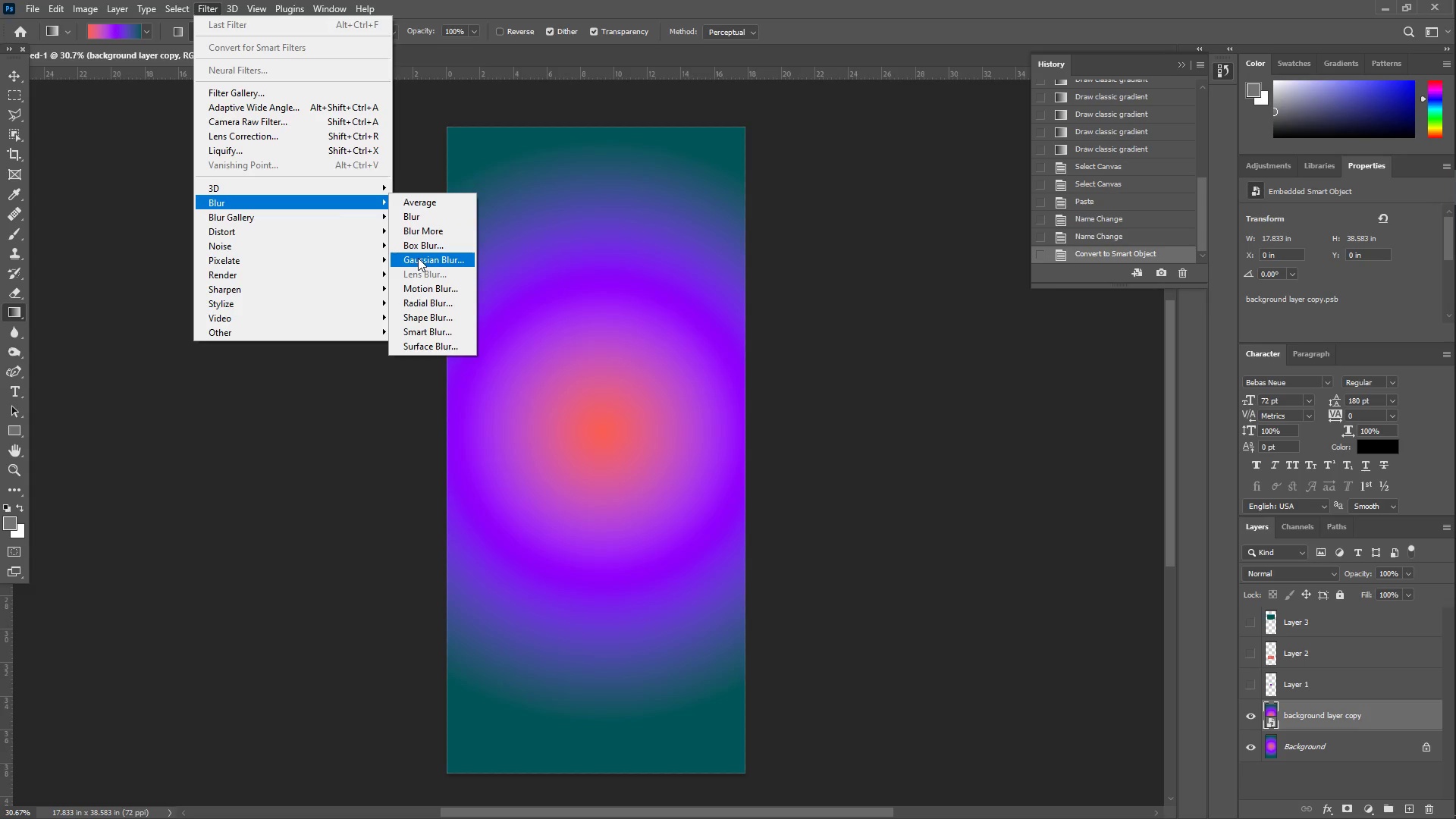 
wait(7.93)
 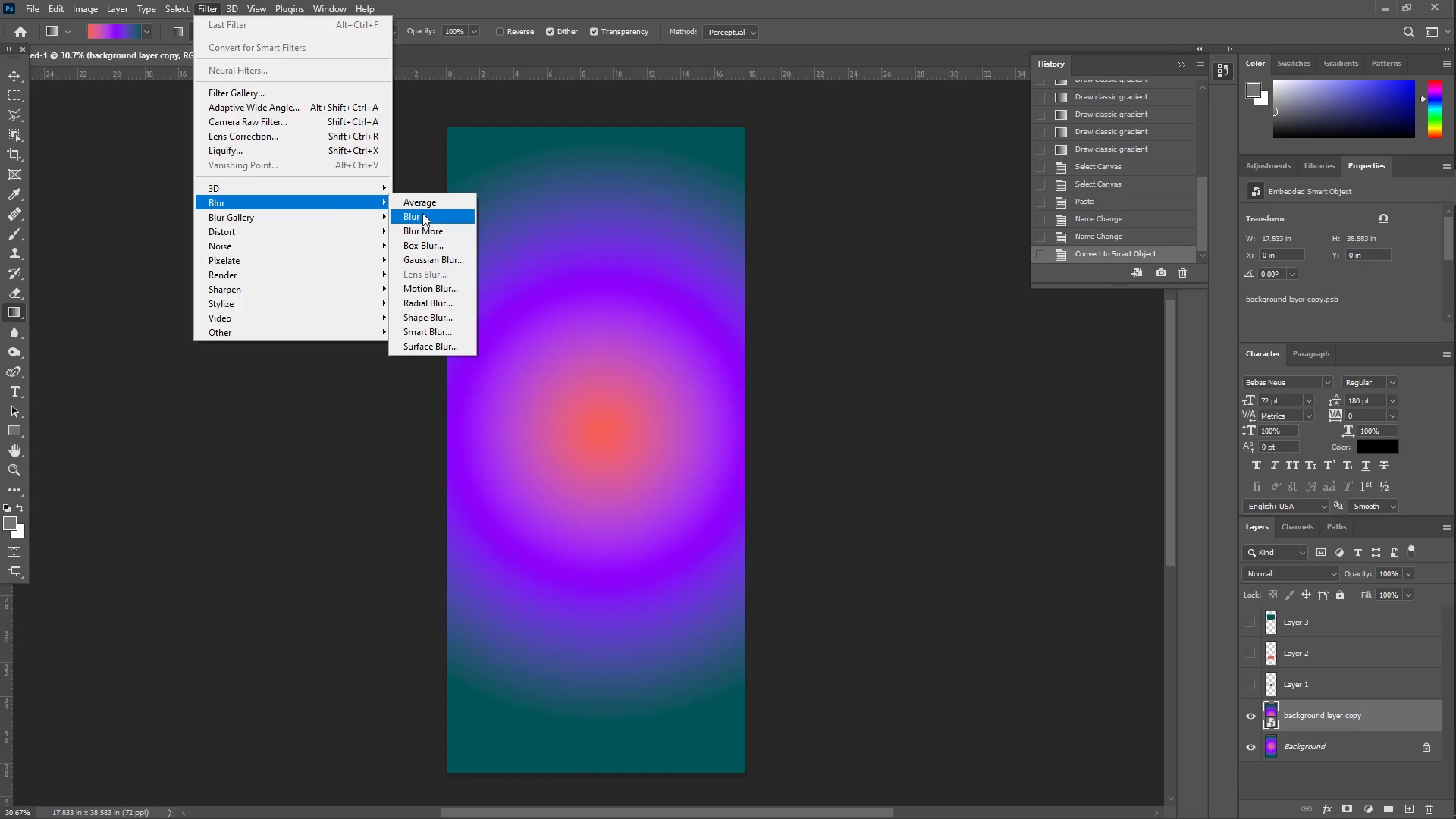 
left_click([418, 258])
 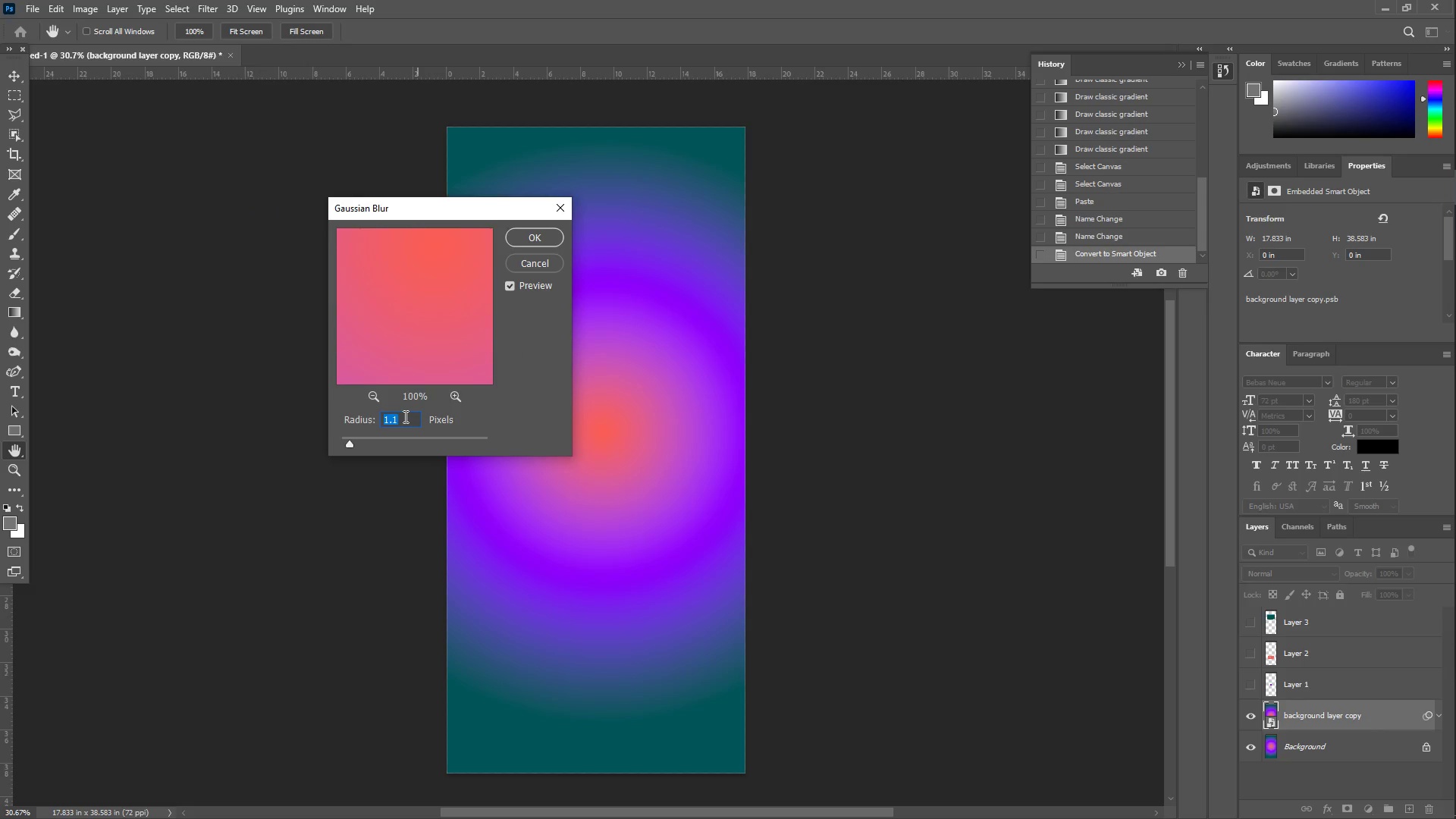 
key(Numpad1)
 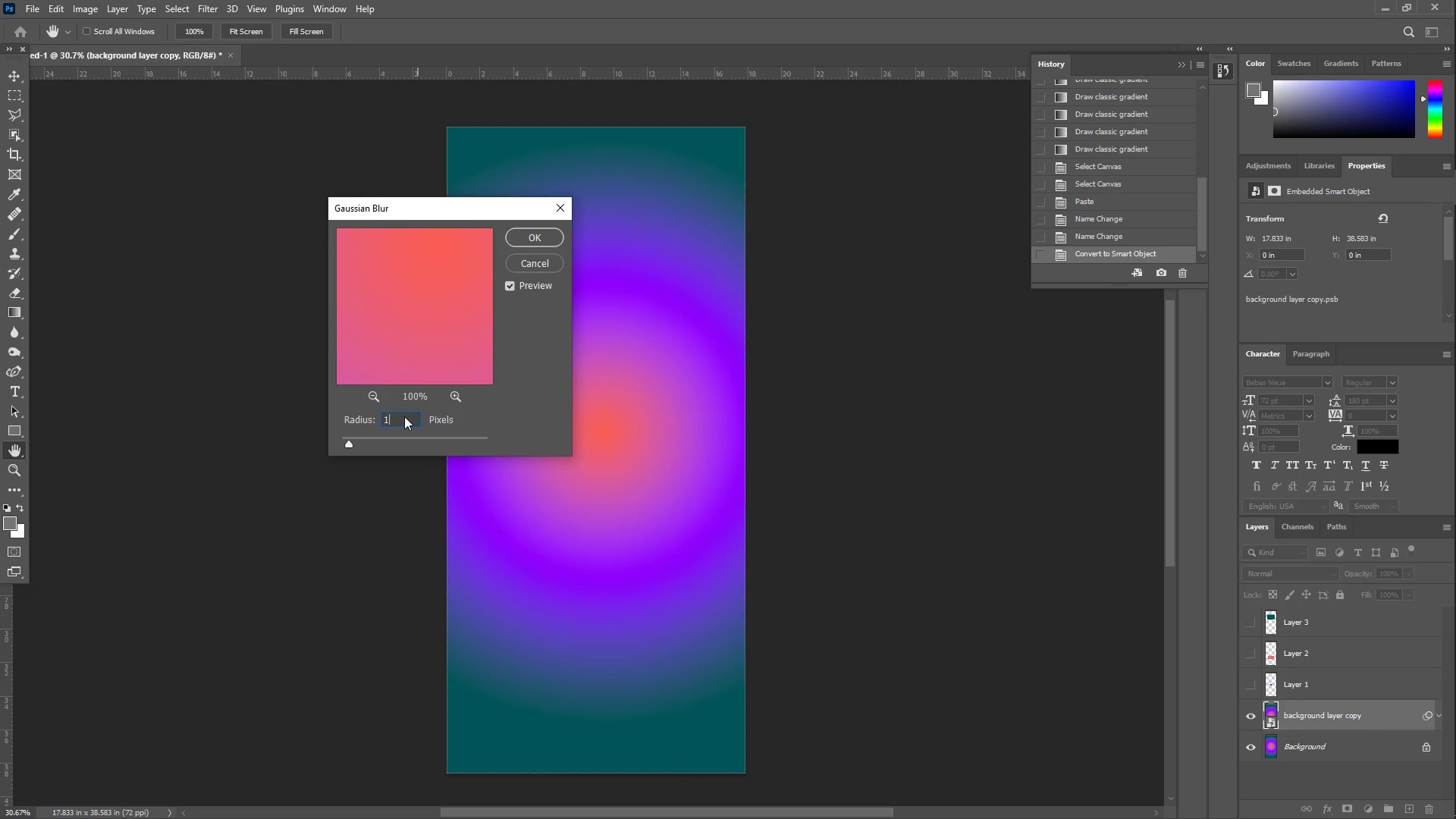 
key(Numpad5)
 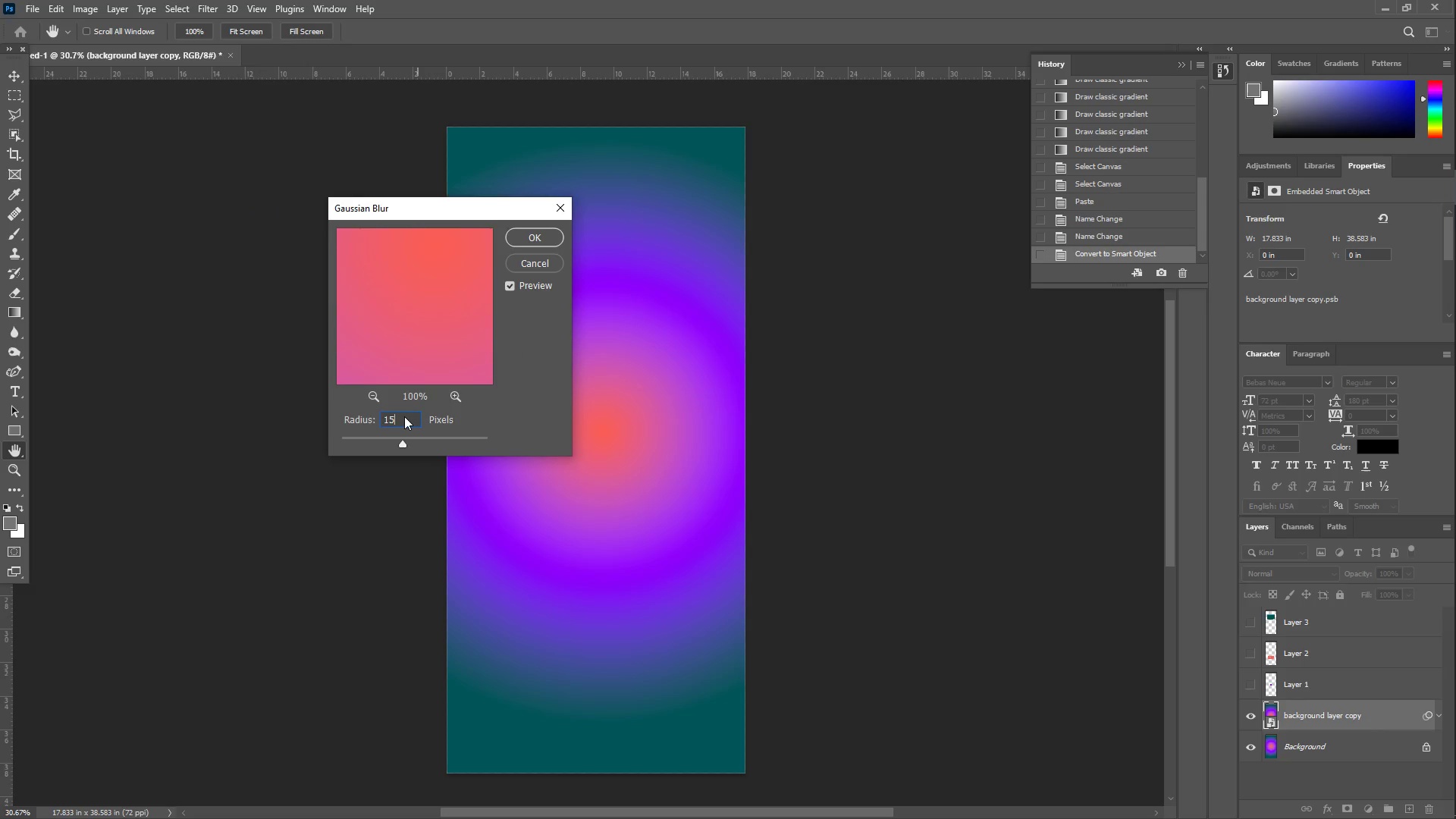 
key(Numpad0)
 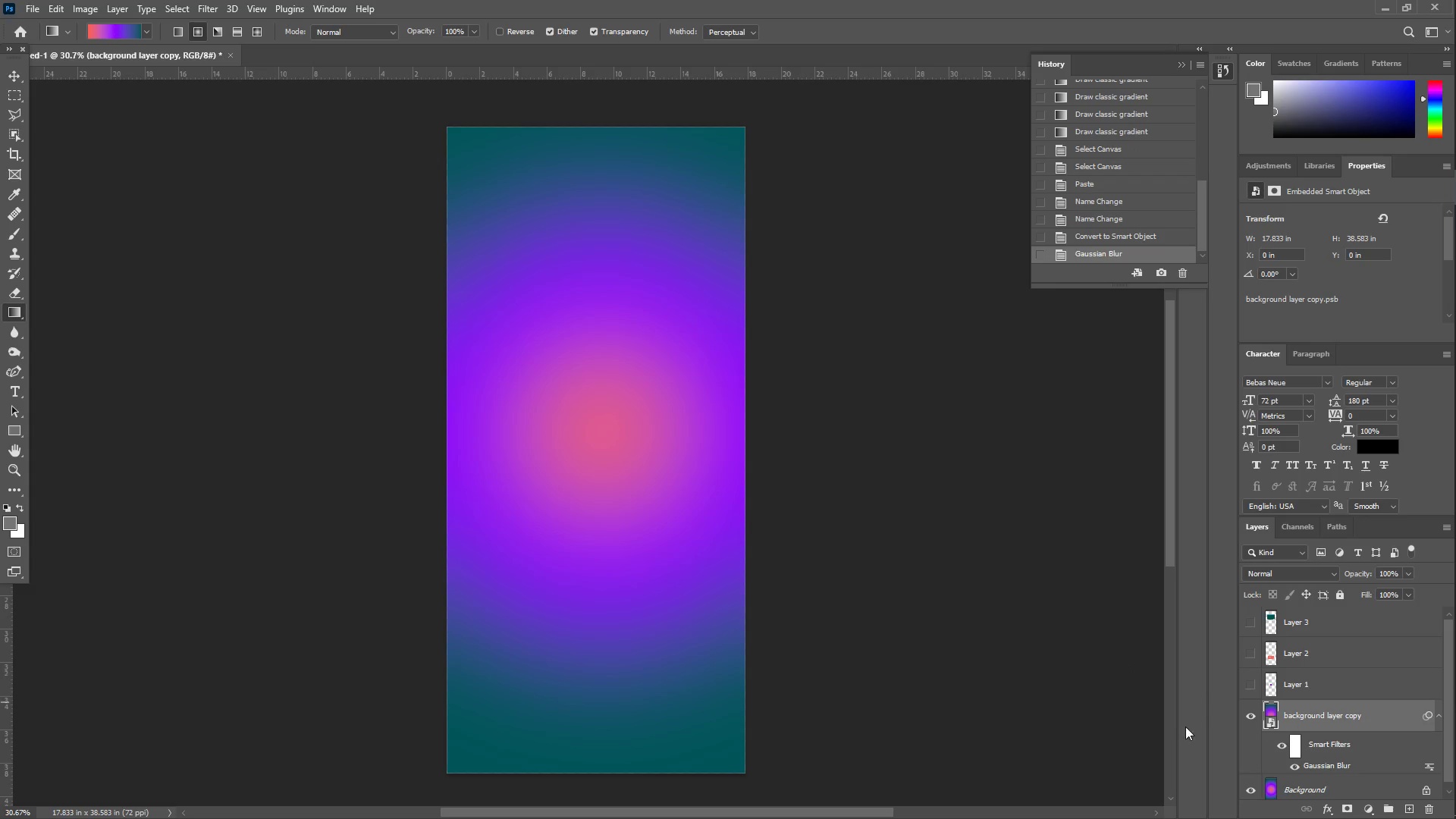 
scroll: coordinate [1293, 726], scroll_direction: down, amount: 3.0
 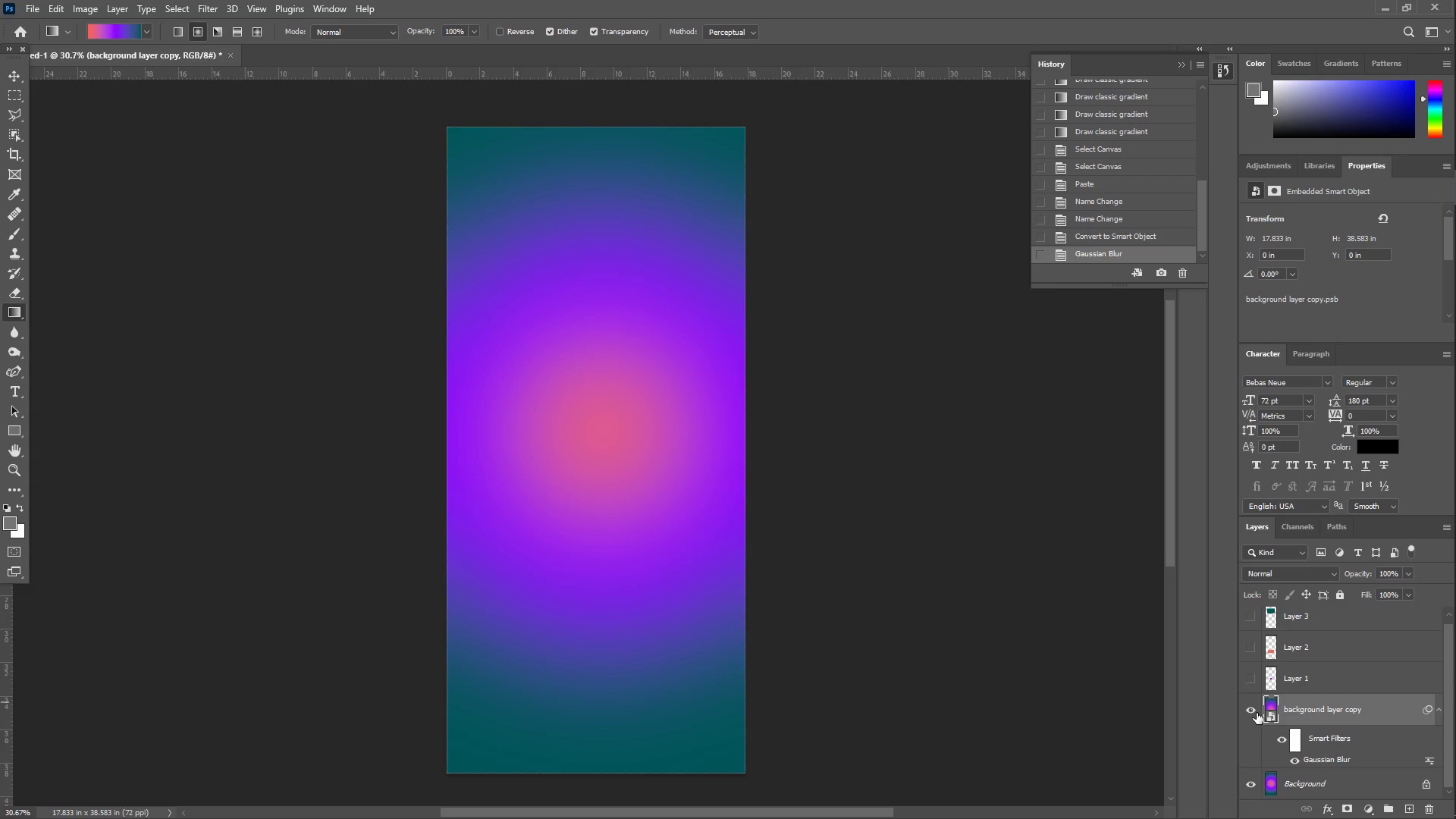 
left_click([1257, 713])
 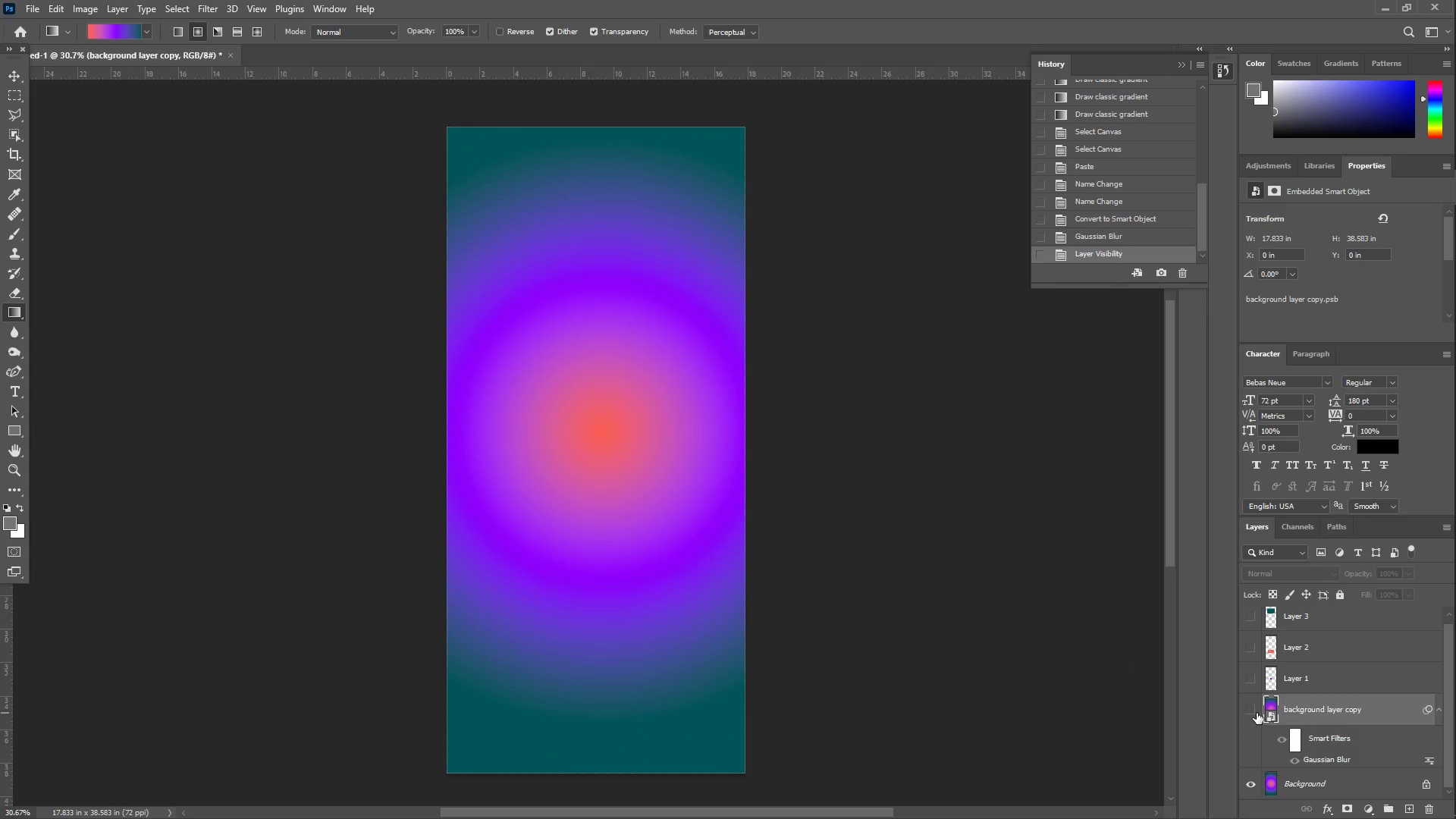 
left_click([1257, 713])
 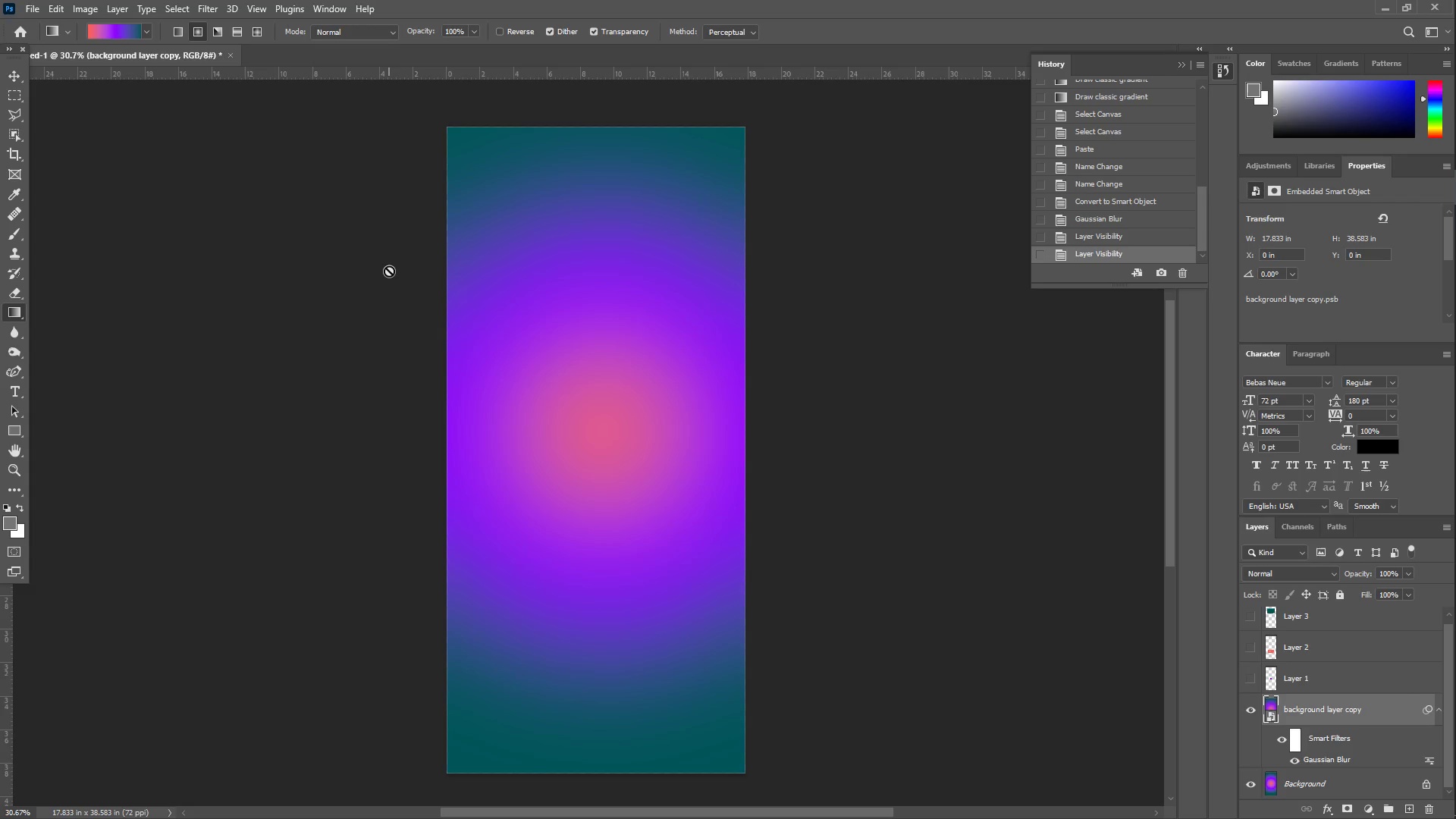 
wait(21.17)
 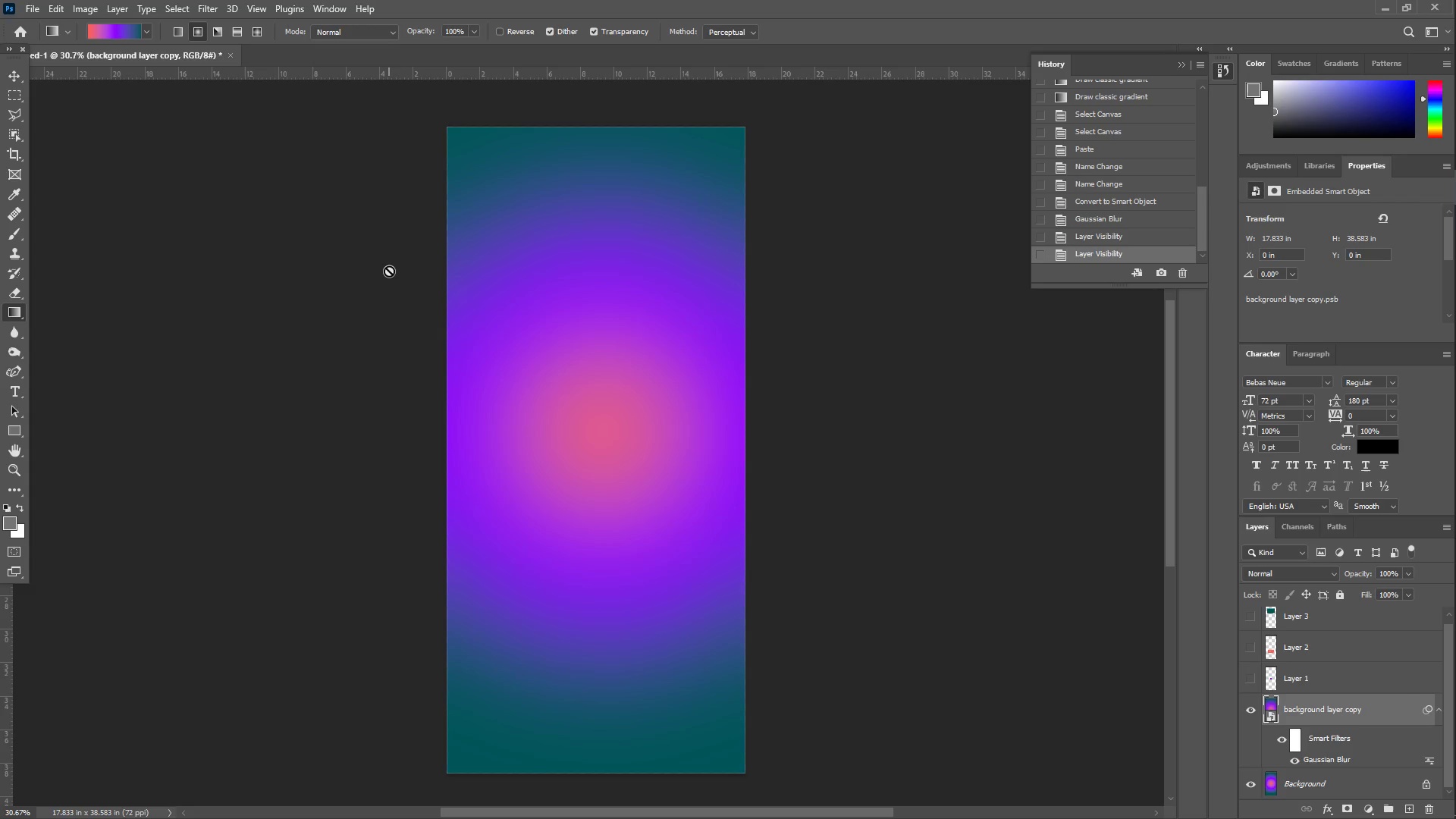 
left_click([200, 7])
 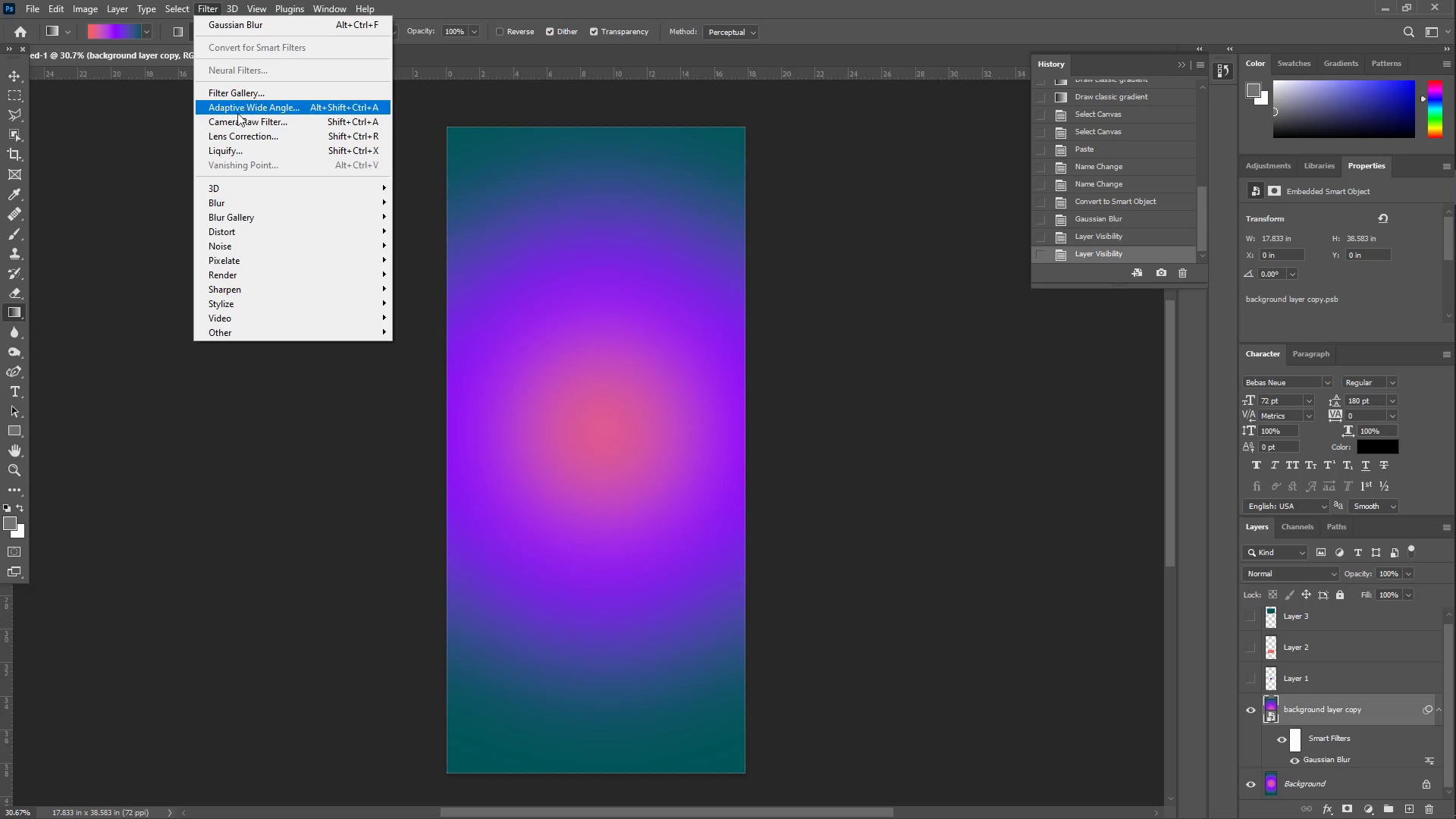 
left_click([242, 149])
 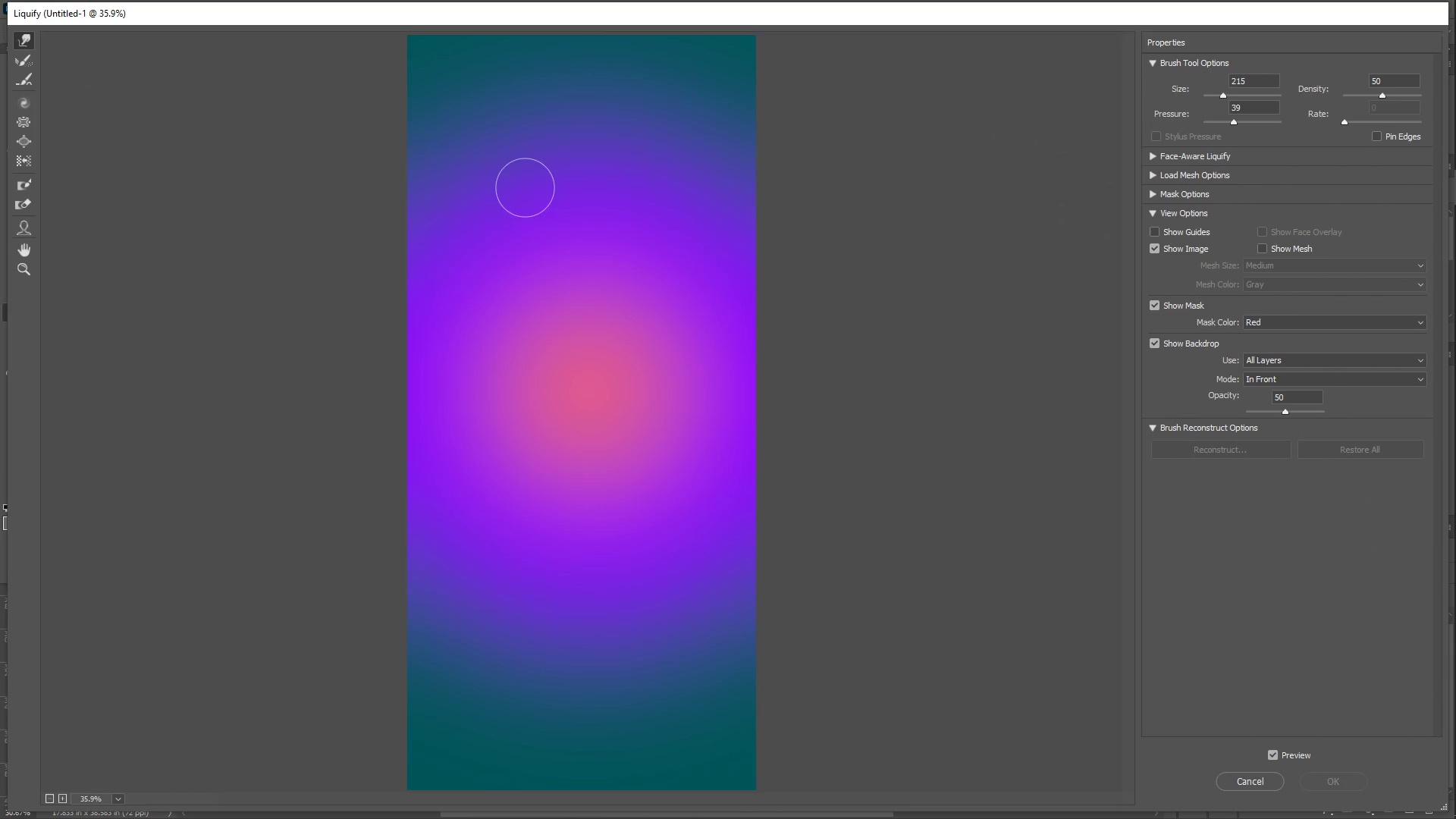 
left_click_drag(start_coordinate=[497, 86], to_coordinate=[499, 704])
 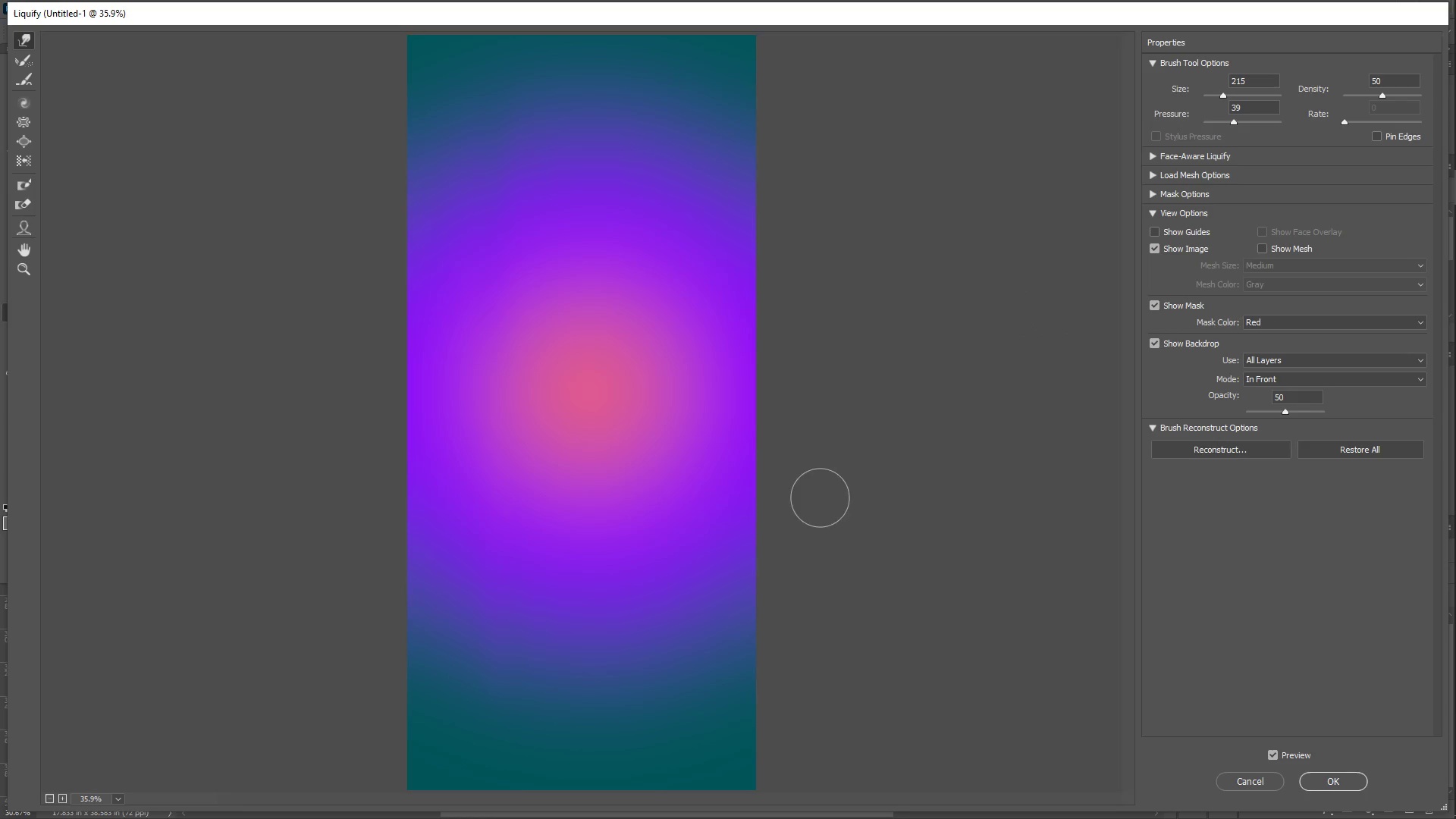 
left_click_drag(start_coordinate=[675, 707], to_coordinate=[648, 33])
 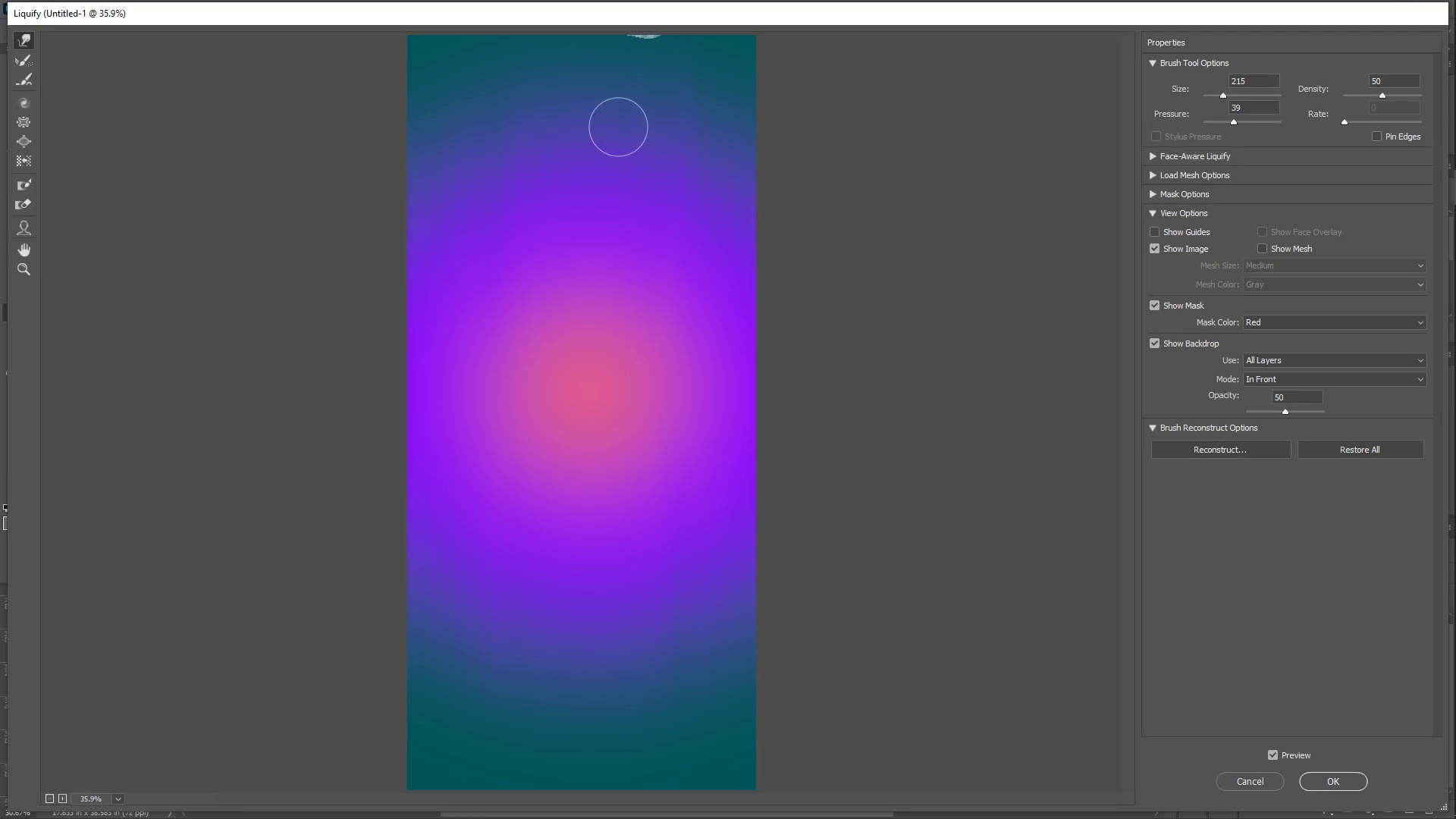 
left_click_drag(start_coordinate=[616, 115], to_coordinate=[577, 776])
 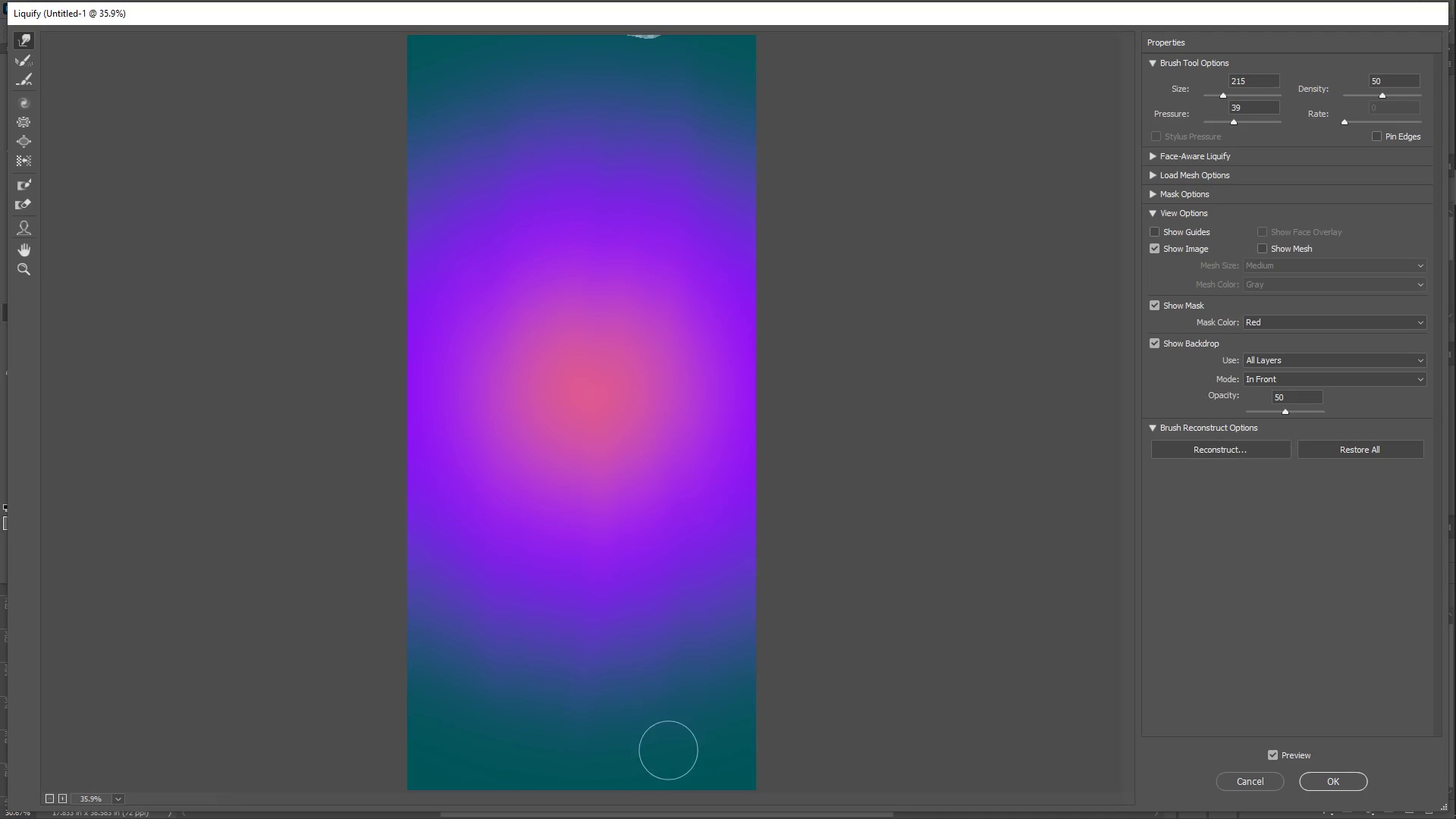 
left_click_drag(start_coordinate=[659, 744], to_coordinate=[682, 11])
 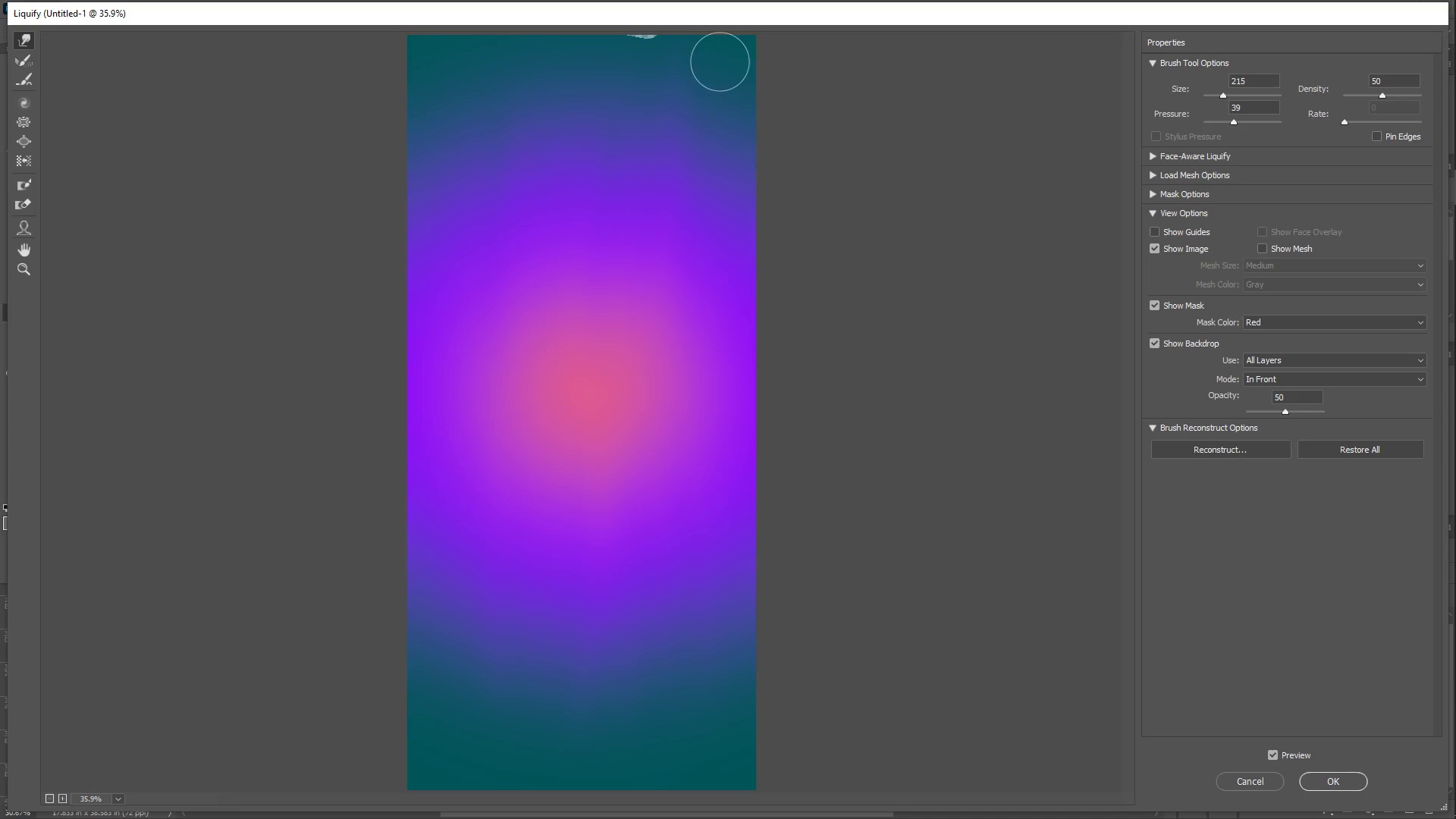 
left_click_drag(start_coordinate=[736, 67], to_coordinate=[664, 626])
 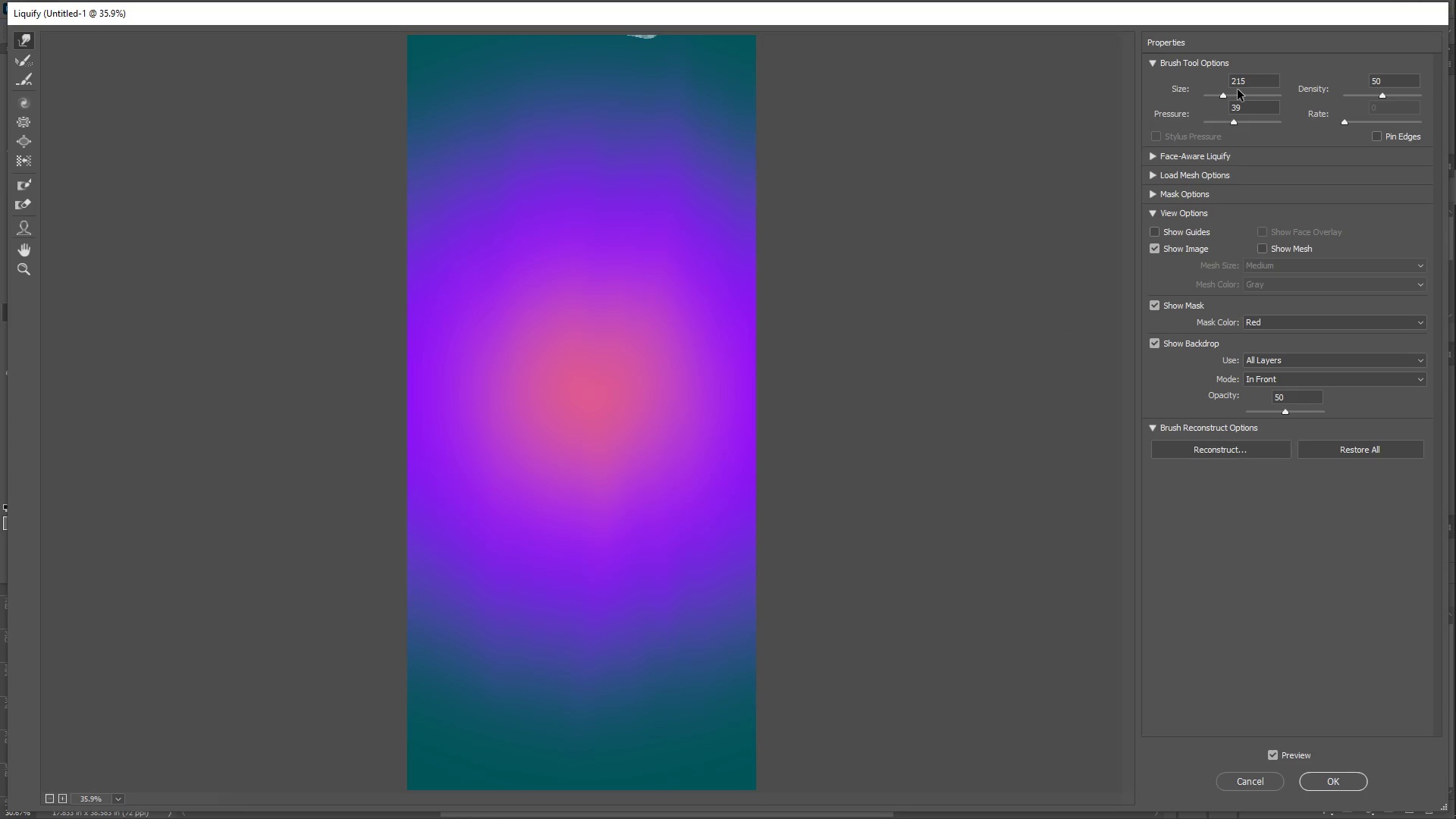 
left_click([1242, 102])
 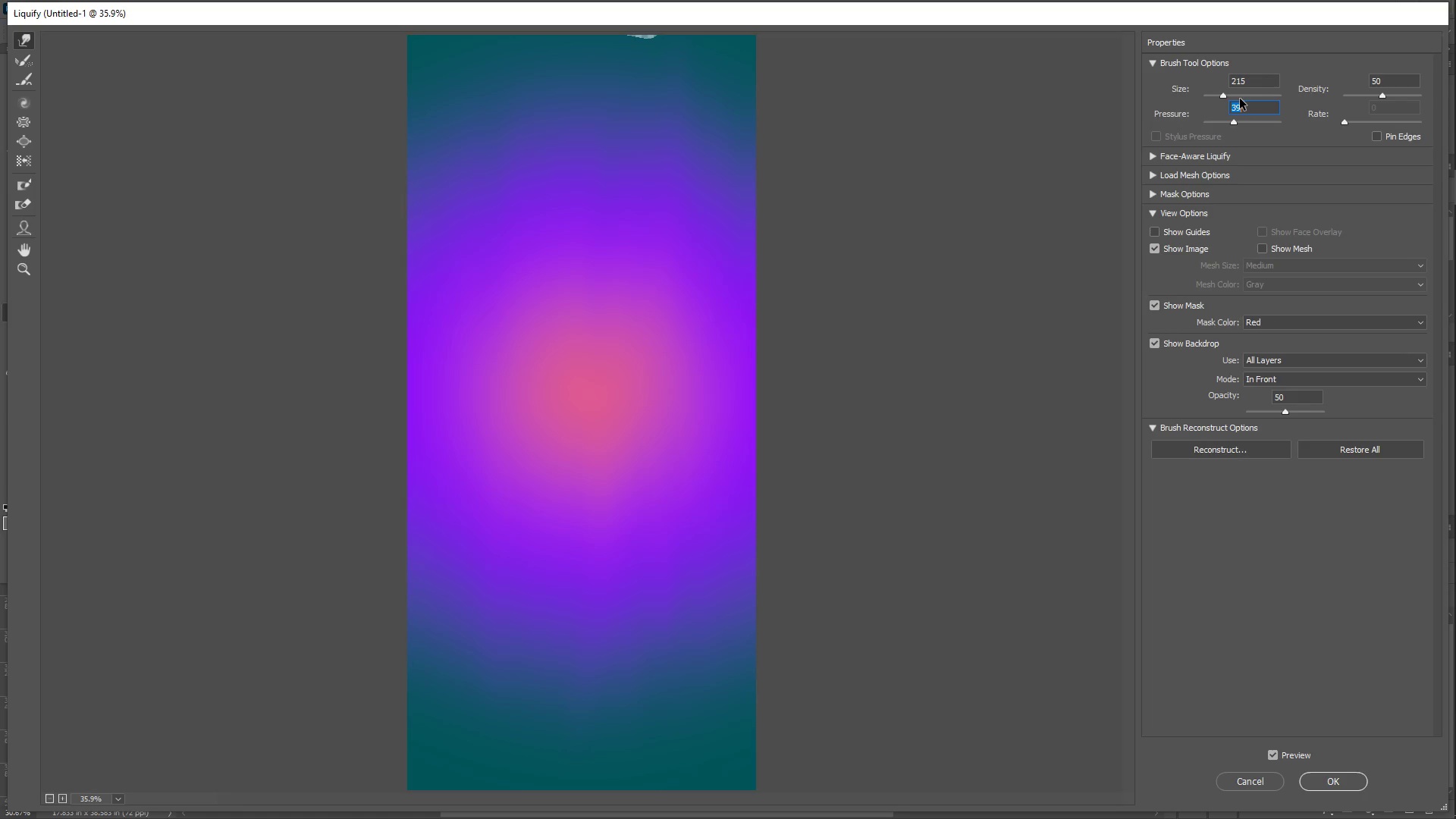 
double_click([1245, 96])
 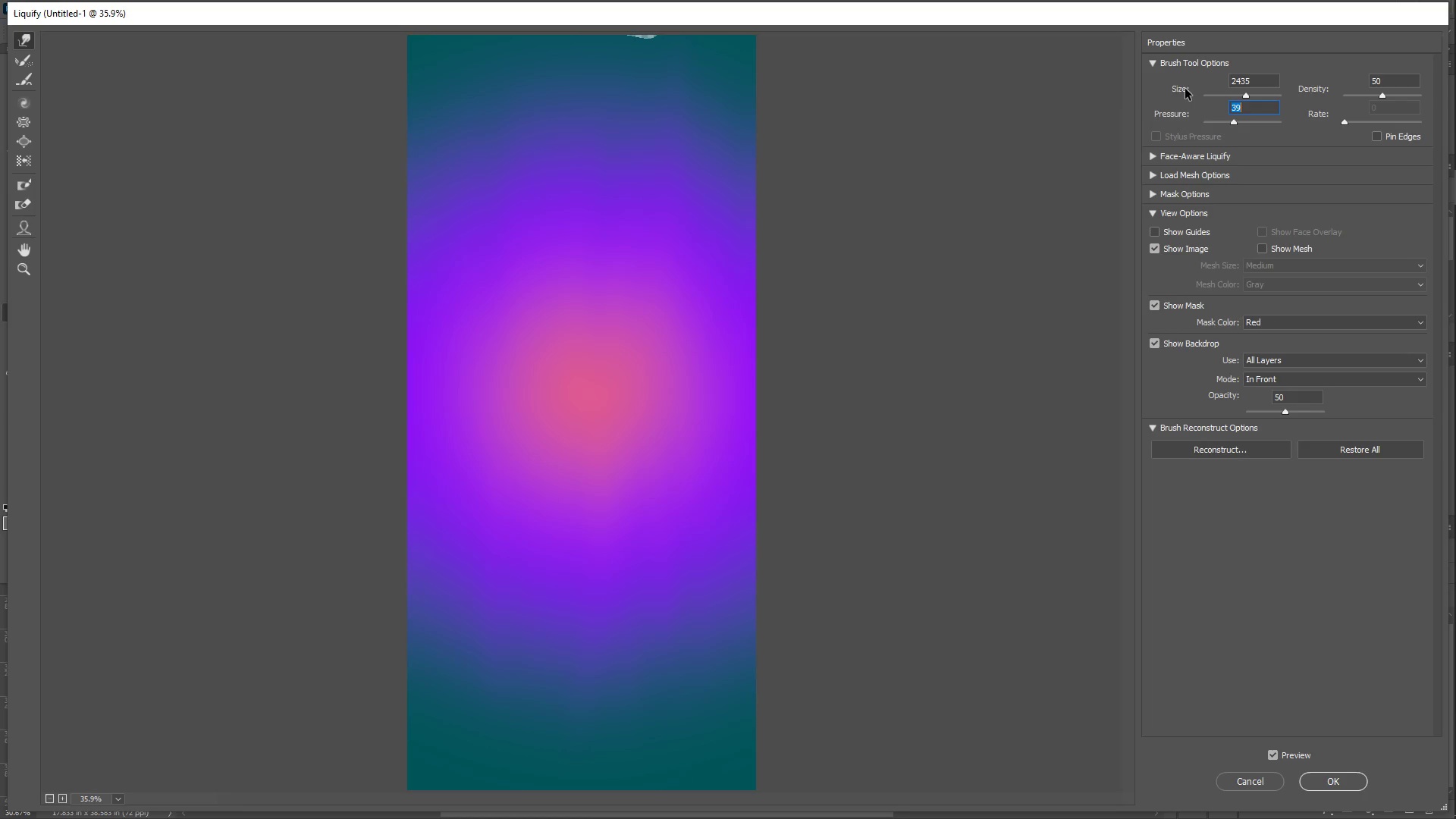 
left_click([1232, 94])
 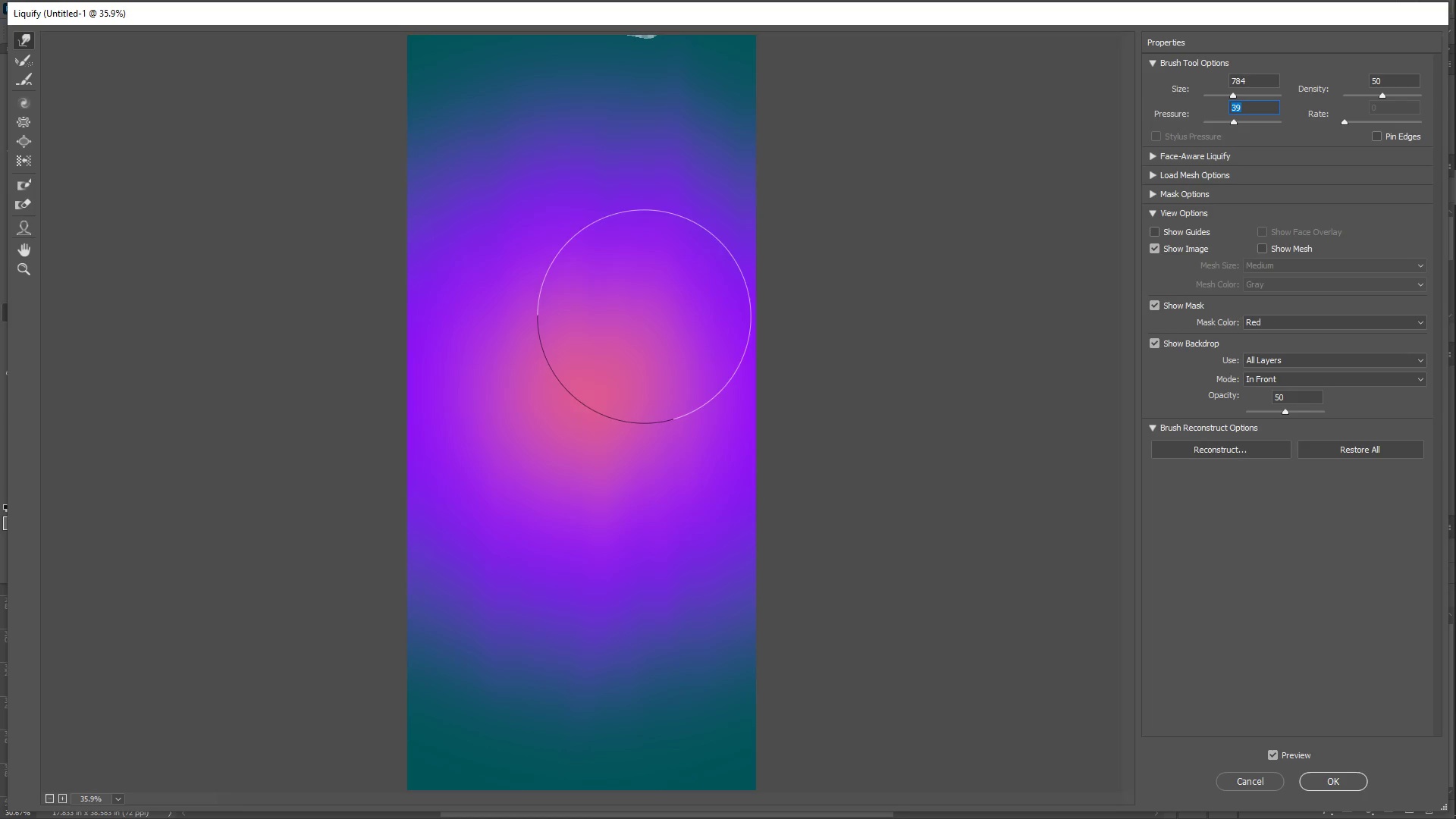 
left_click_drag(start_coordinate=[696, 253], to_coordinate=[862, 0])
 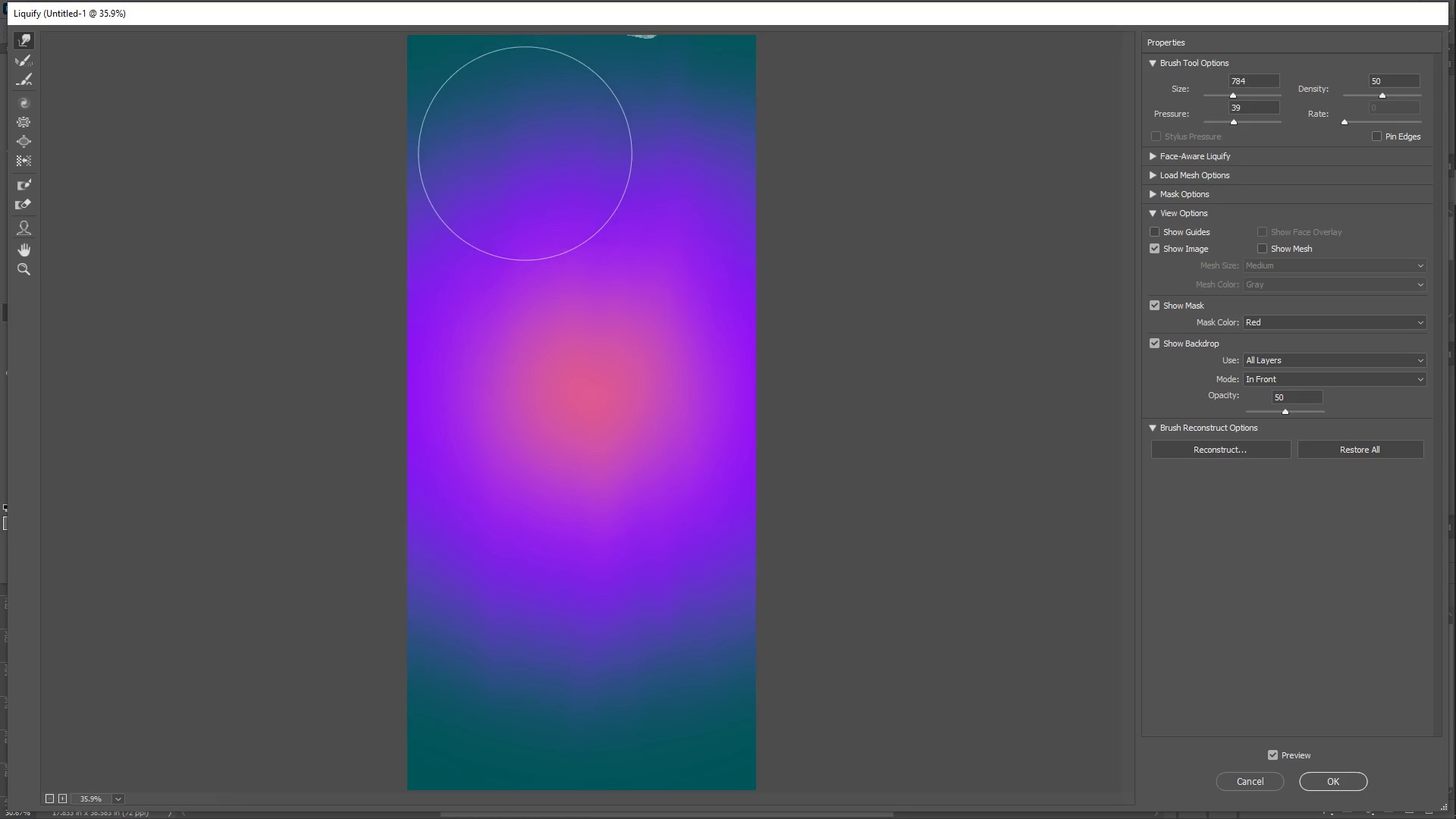 
left_click_drag(start_coordinate=[478, 134], to_coordinate=[486, 224])
 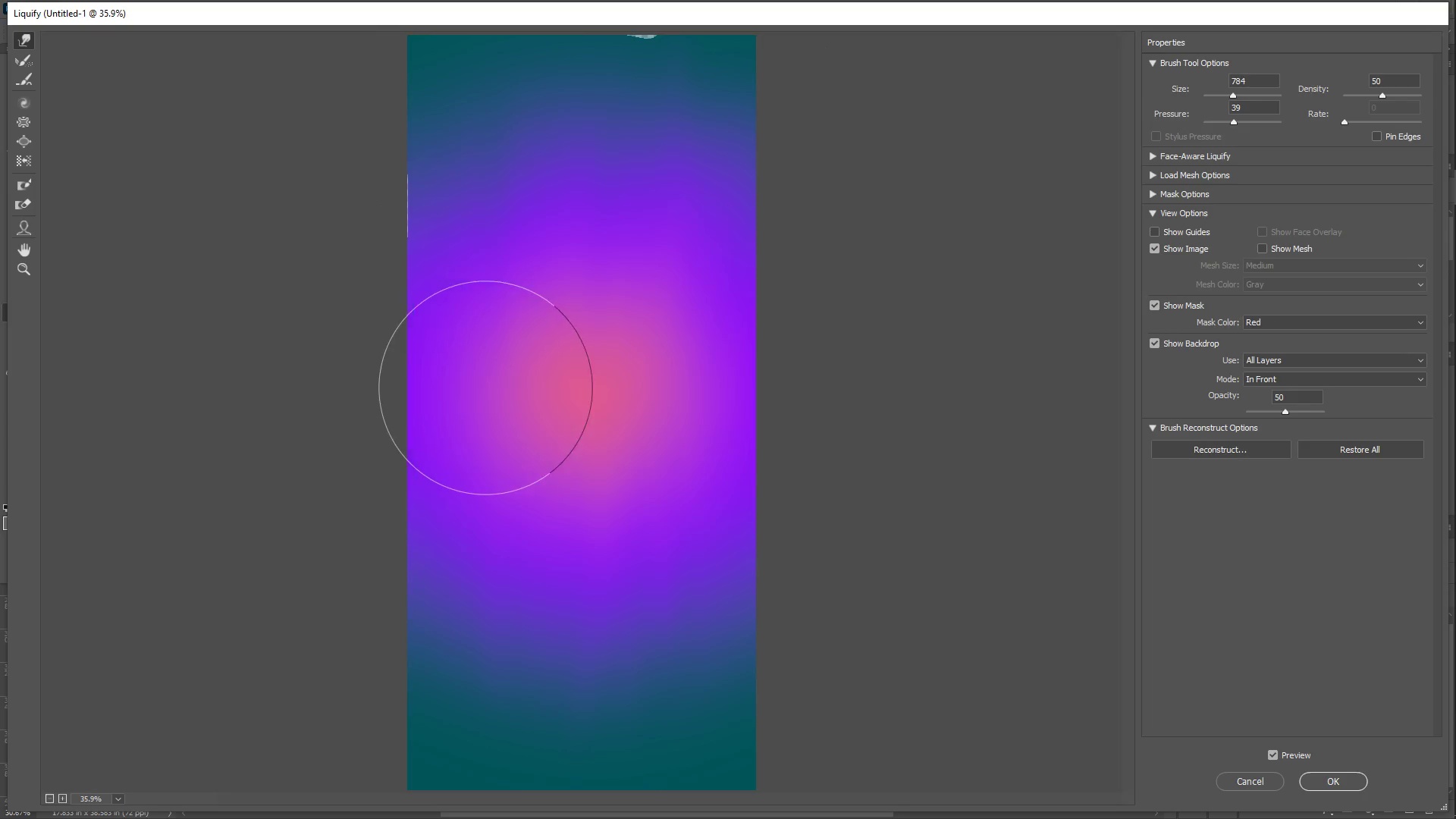 
left_click_drag(start_coordinate=[529, 411], to_coordinate=[37, 562])
 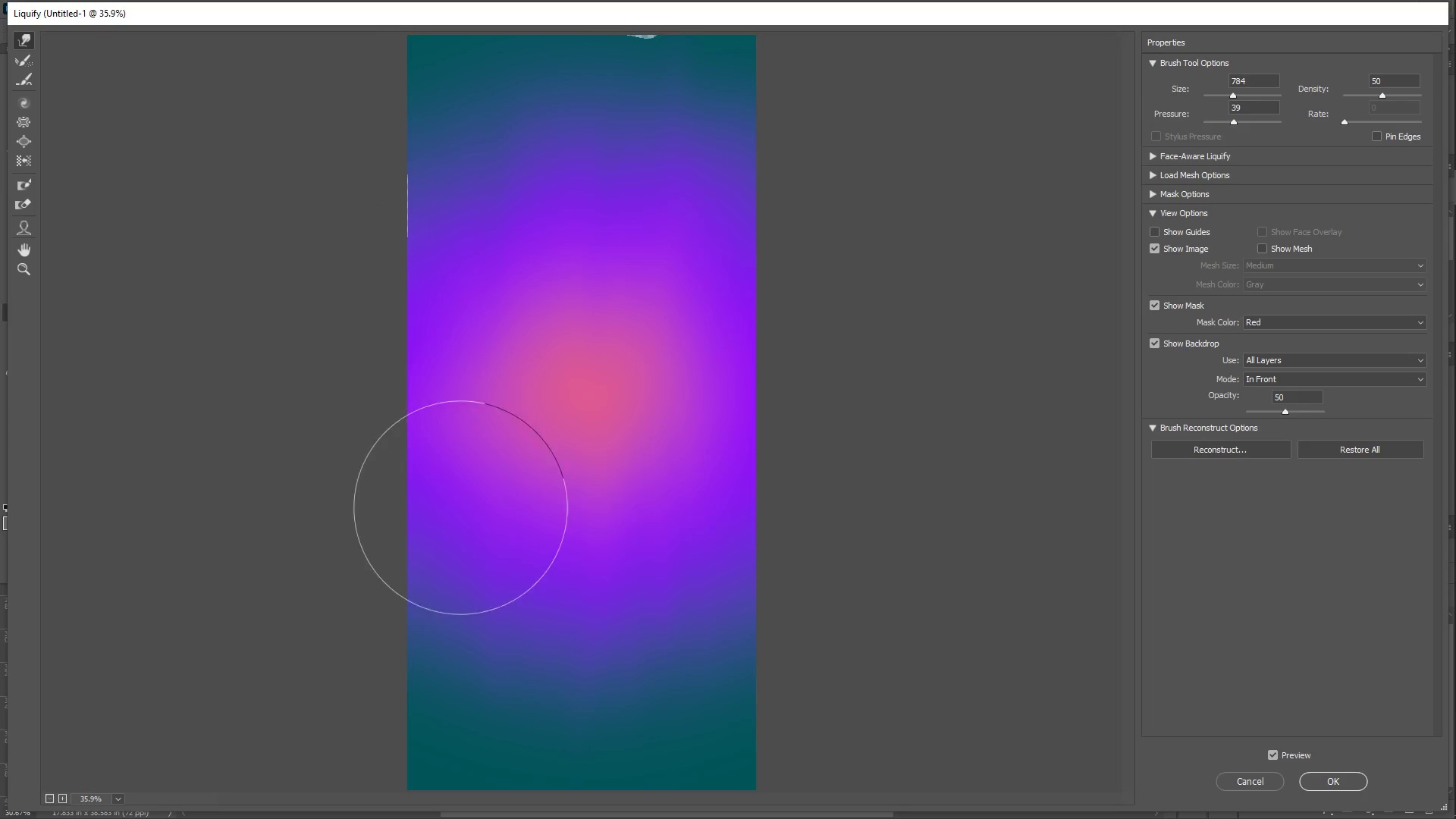 
left_click_drag(start_coordinate=[492, 486], to_coordinate=[221, 727])
 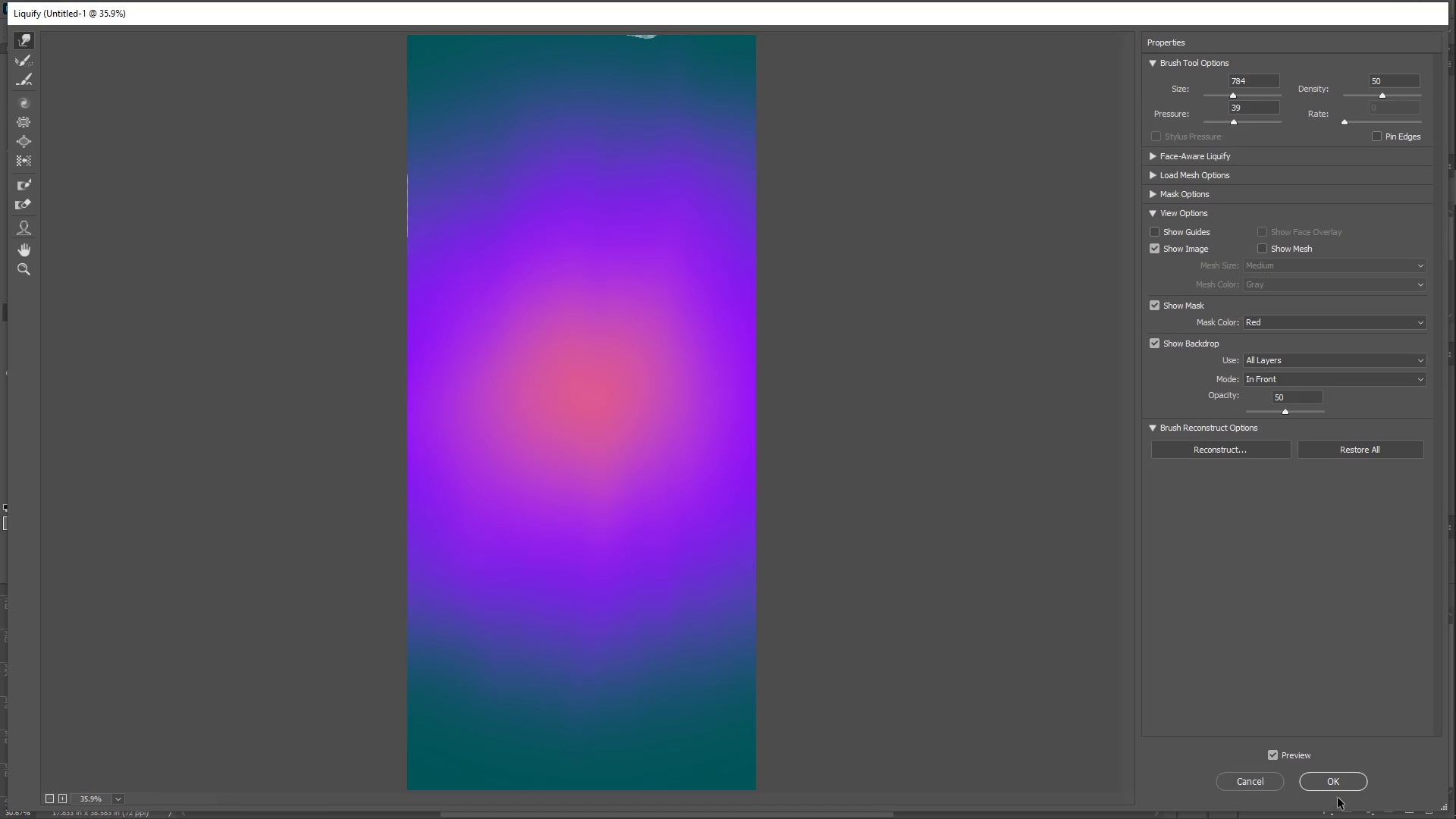 
left_click([1349, 780])
 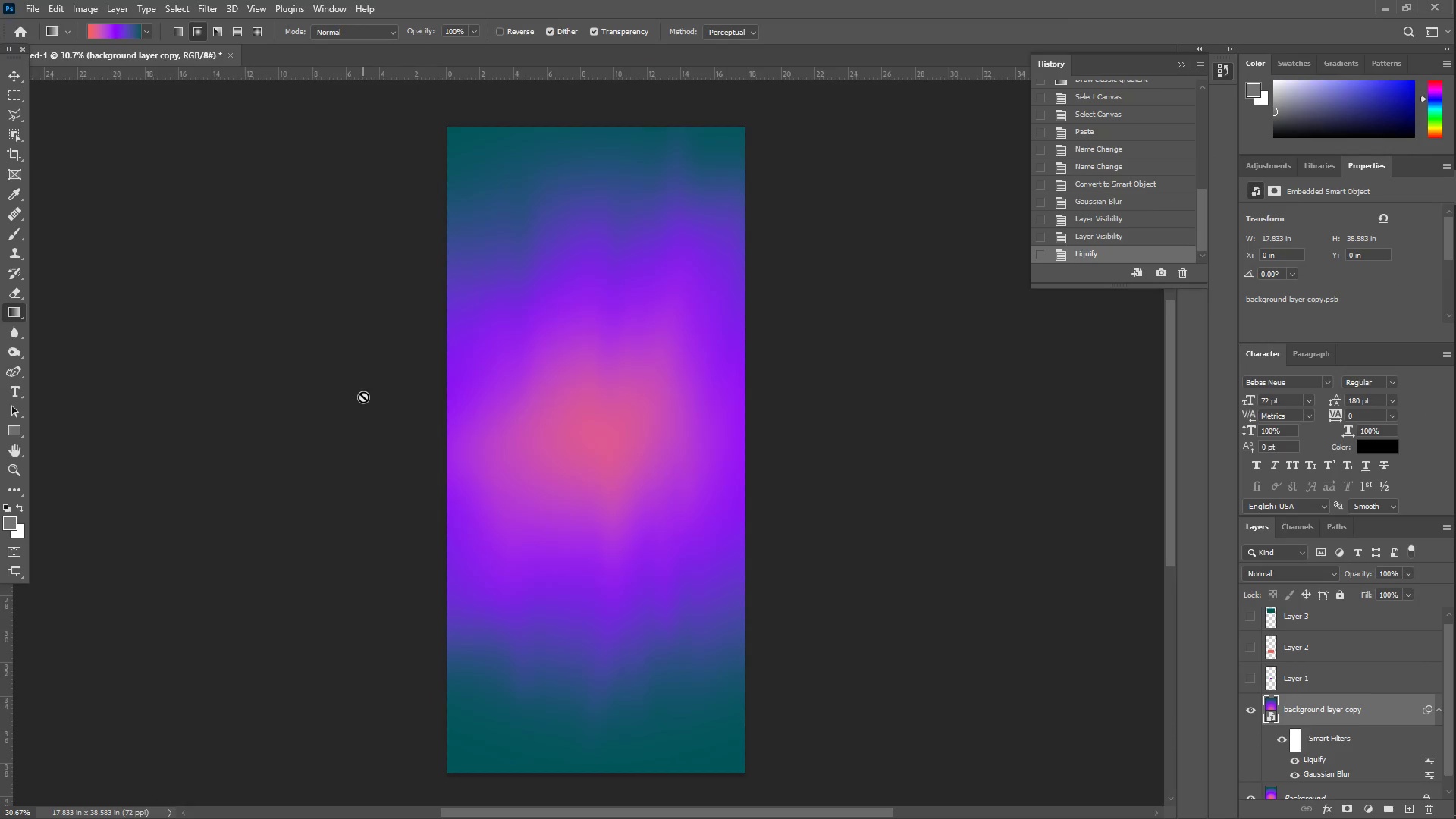 
key(Control+Z)
 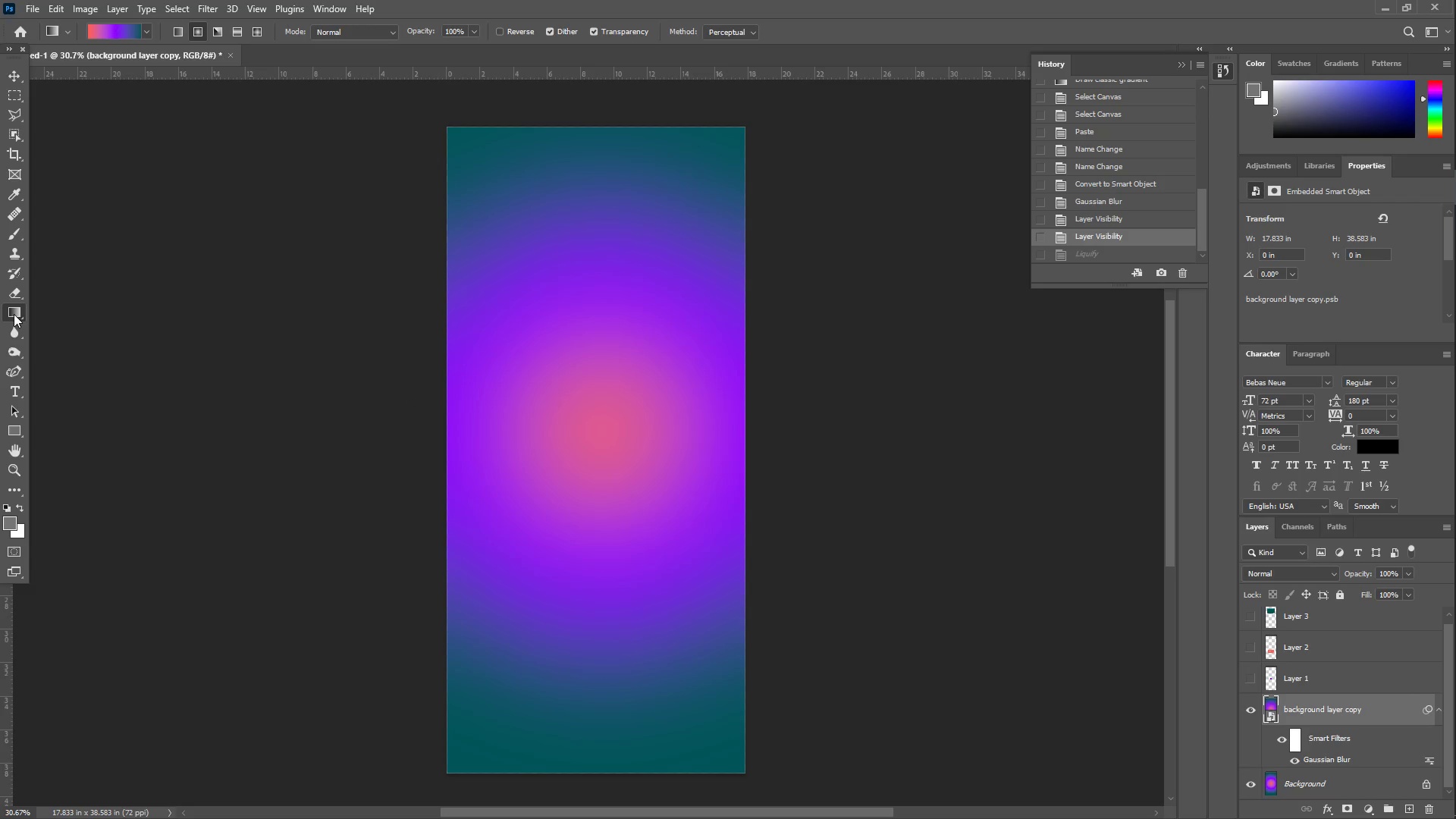 
left_click([14, 314])
 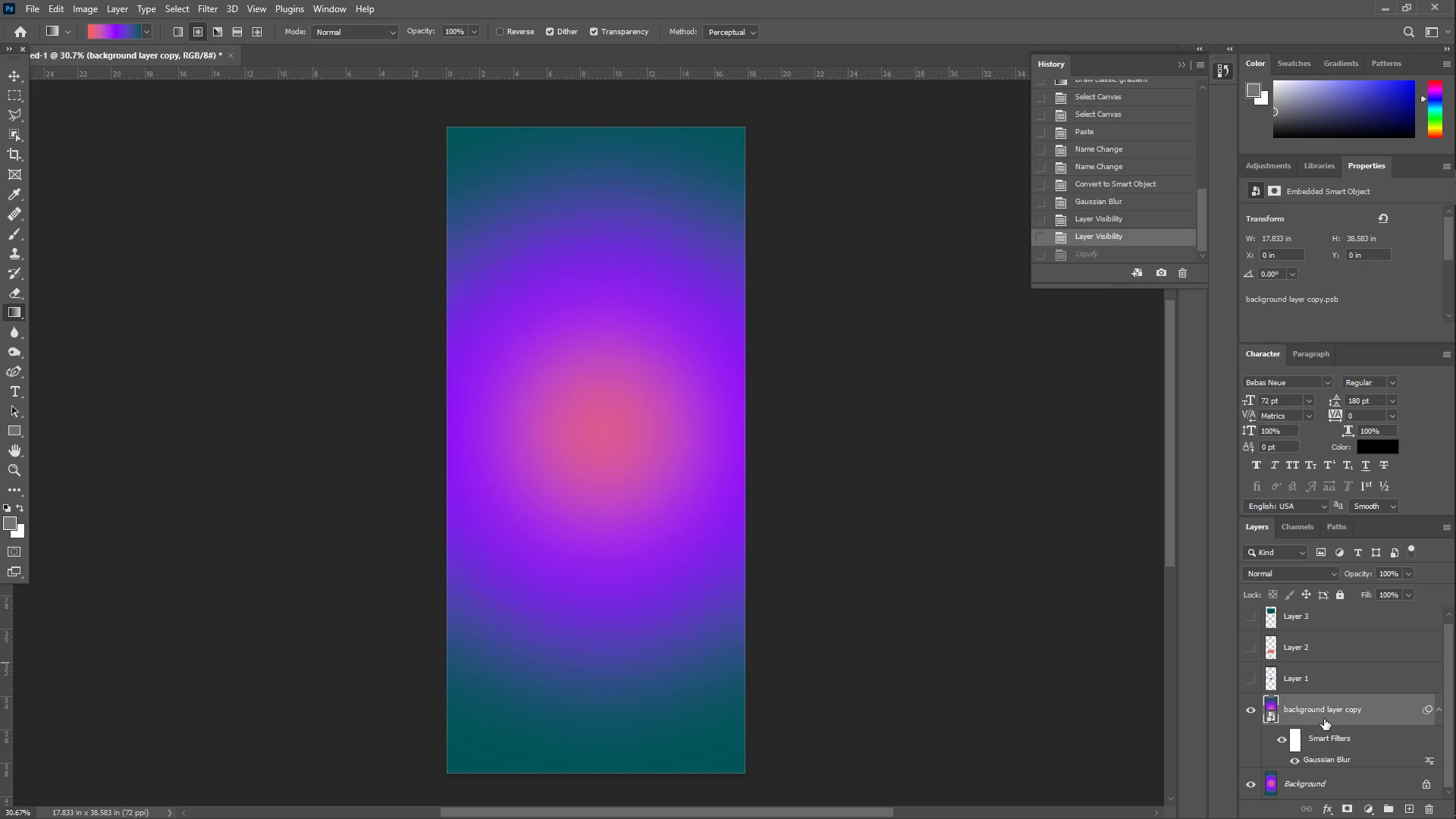 
key(Control+Z)
 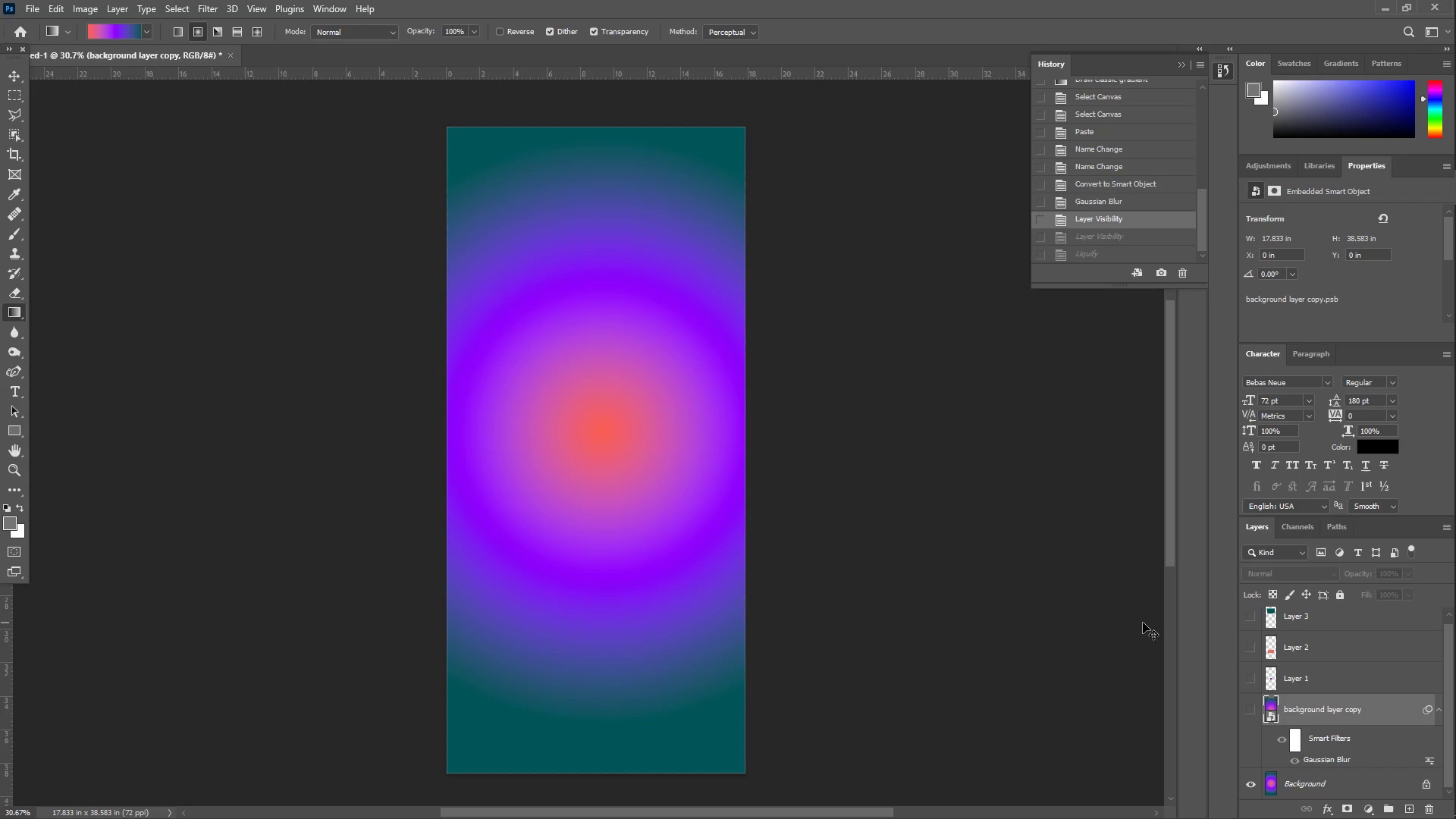 
key(Control+Z)
 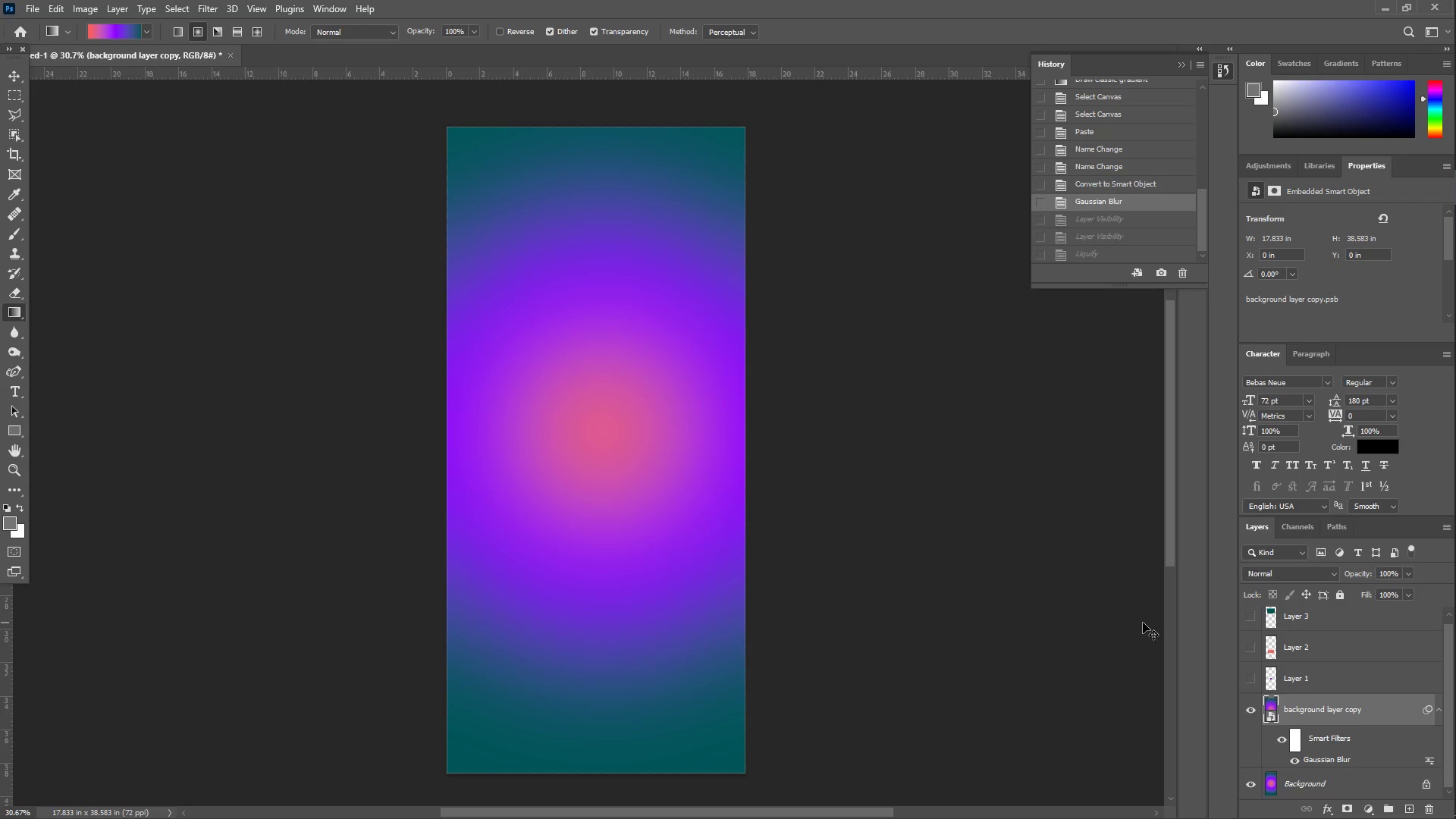 
key(Control+Z)
 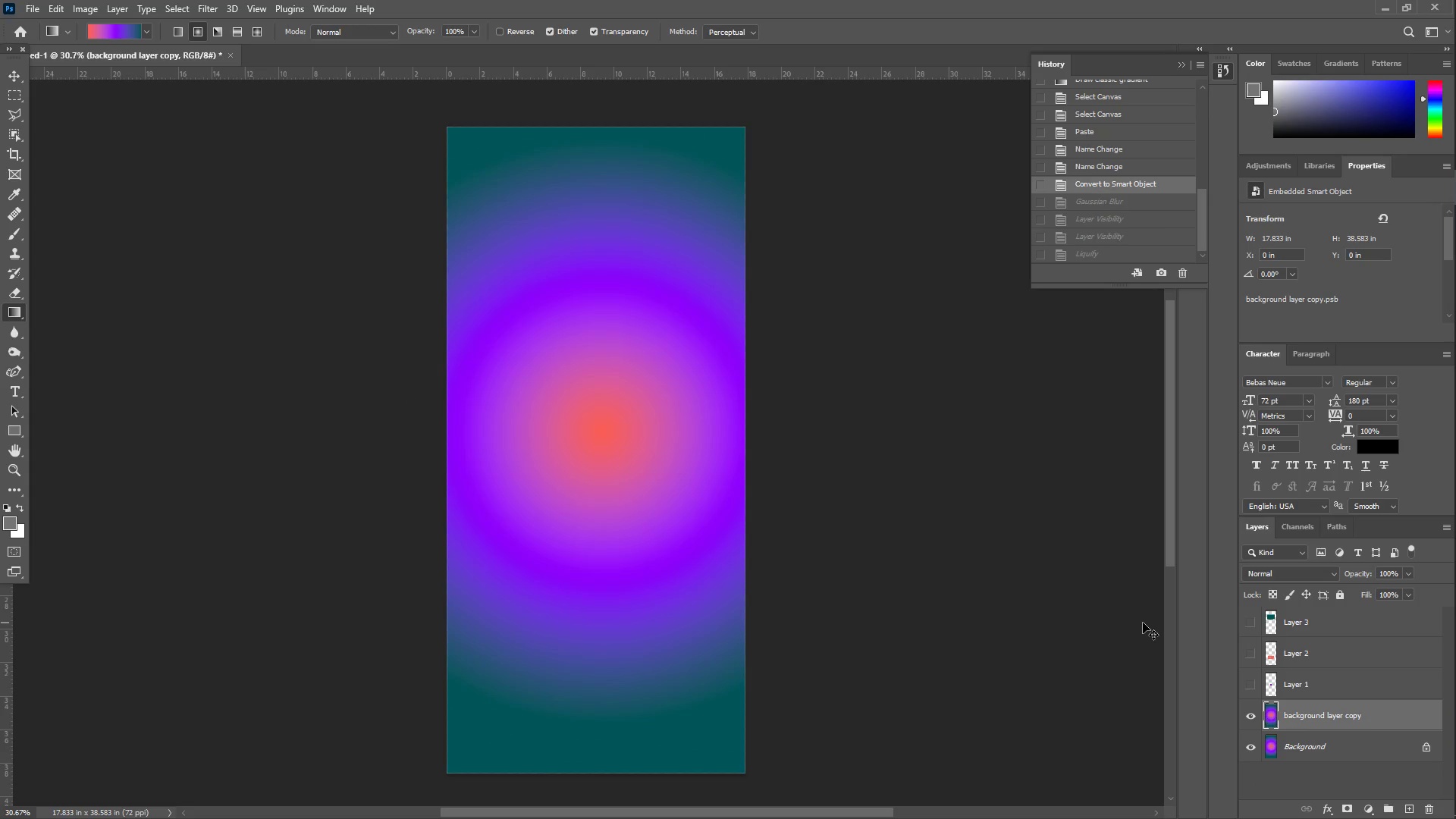 
key(Control+Z)
 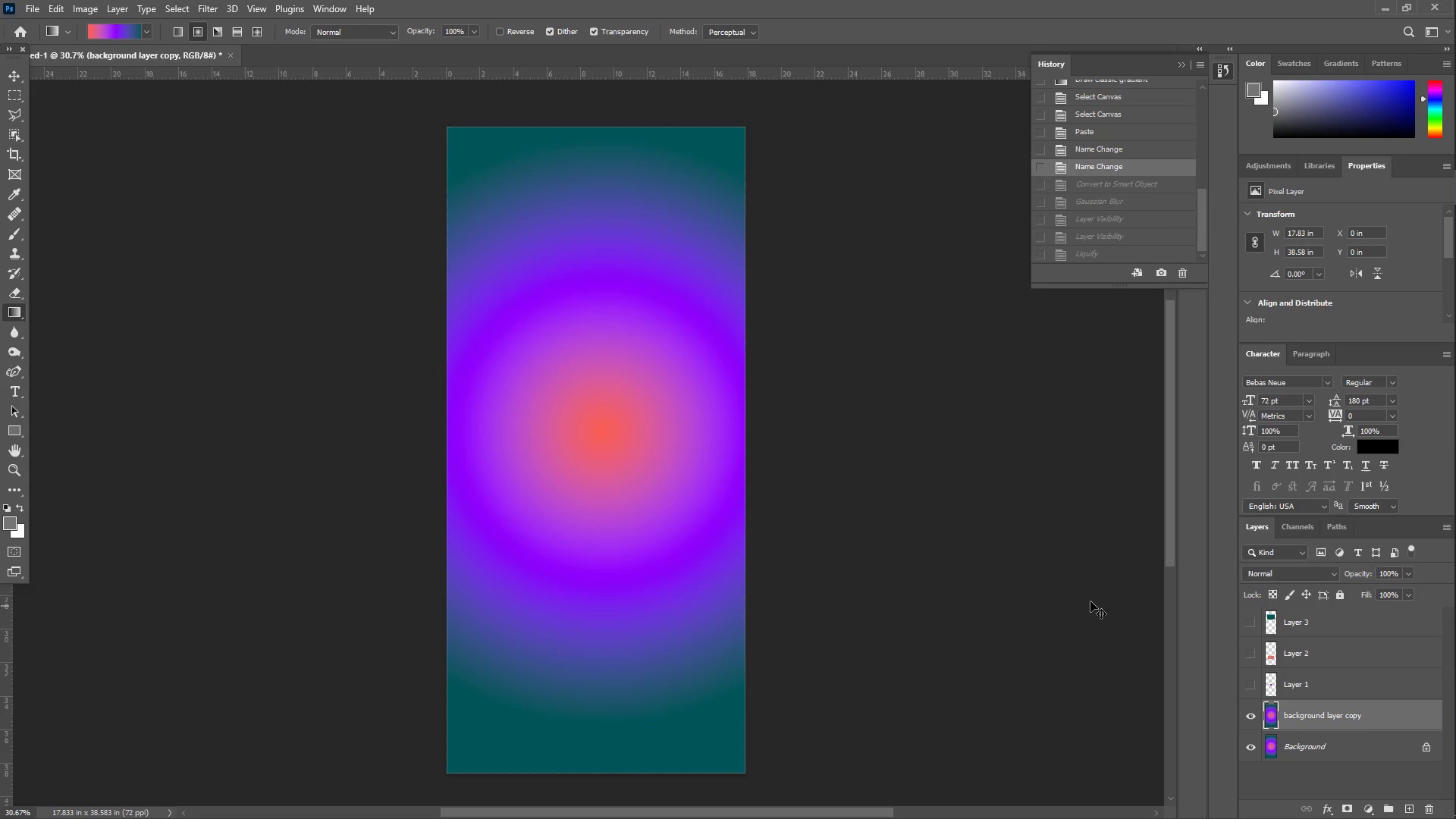 
key(Control+Z)
 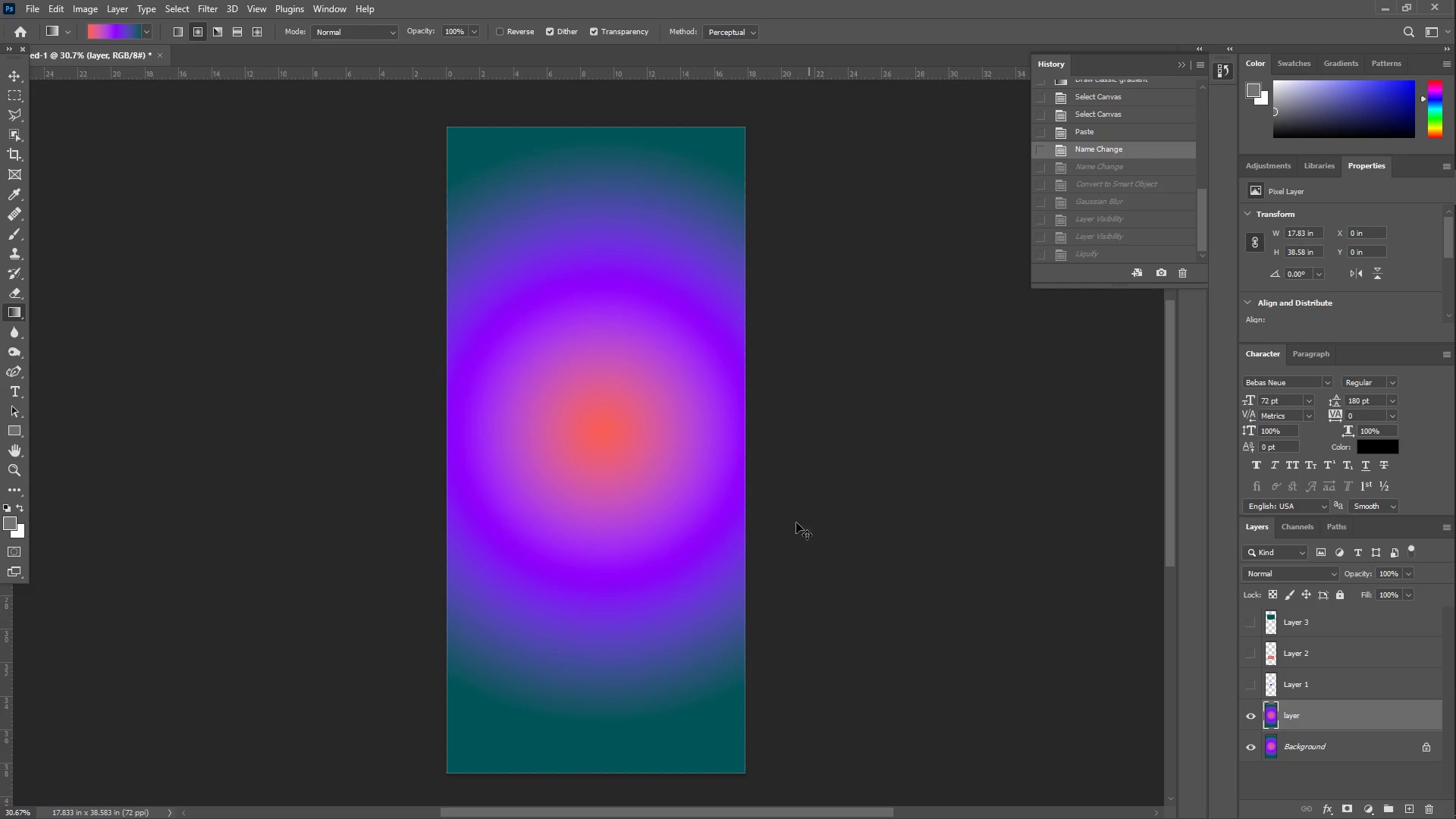 
key(Control+Z)
 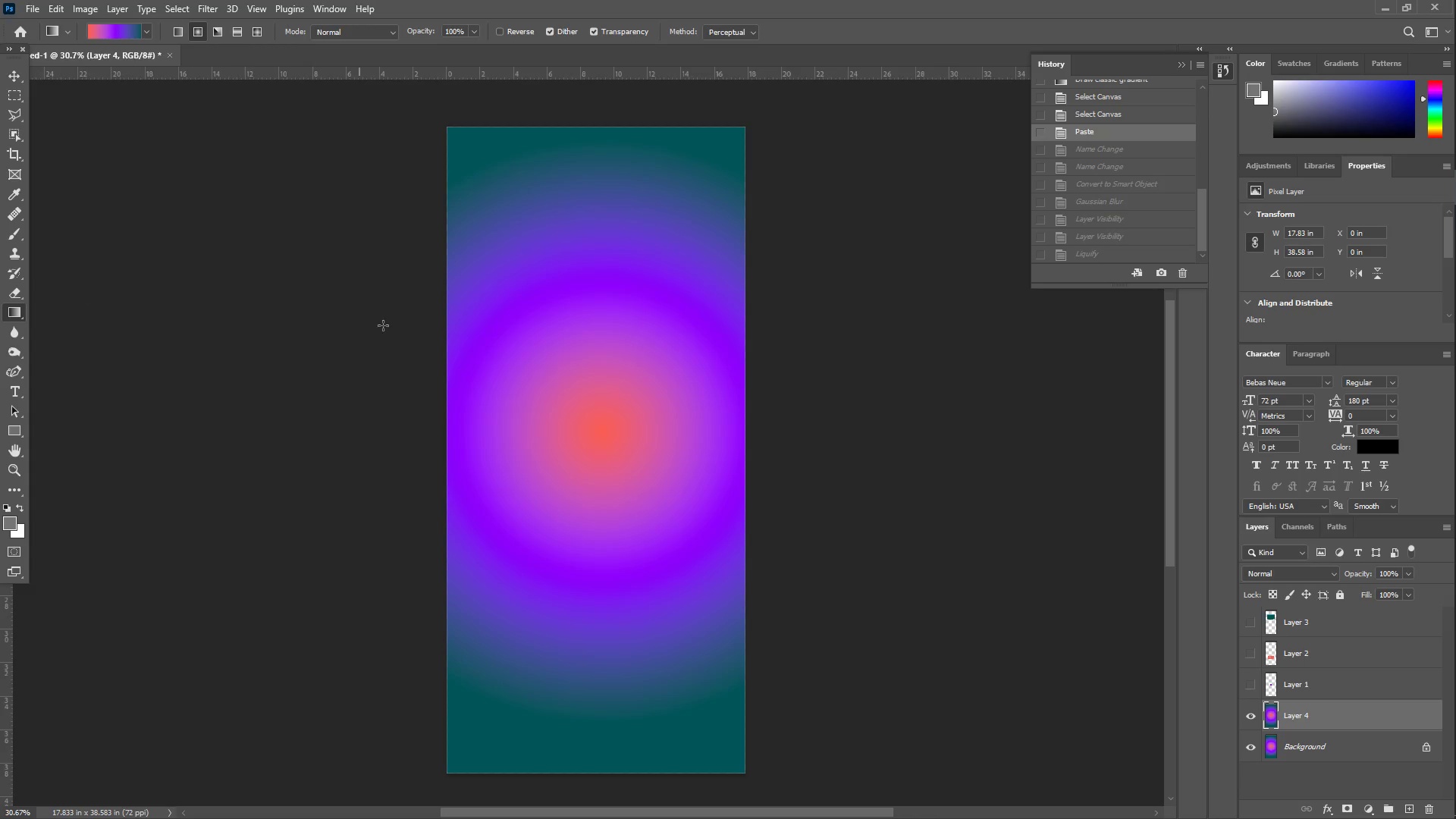 
left_click_drag(start_coordinate=[493, 281], to_coordinate=[870, 814])
 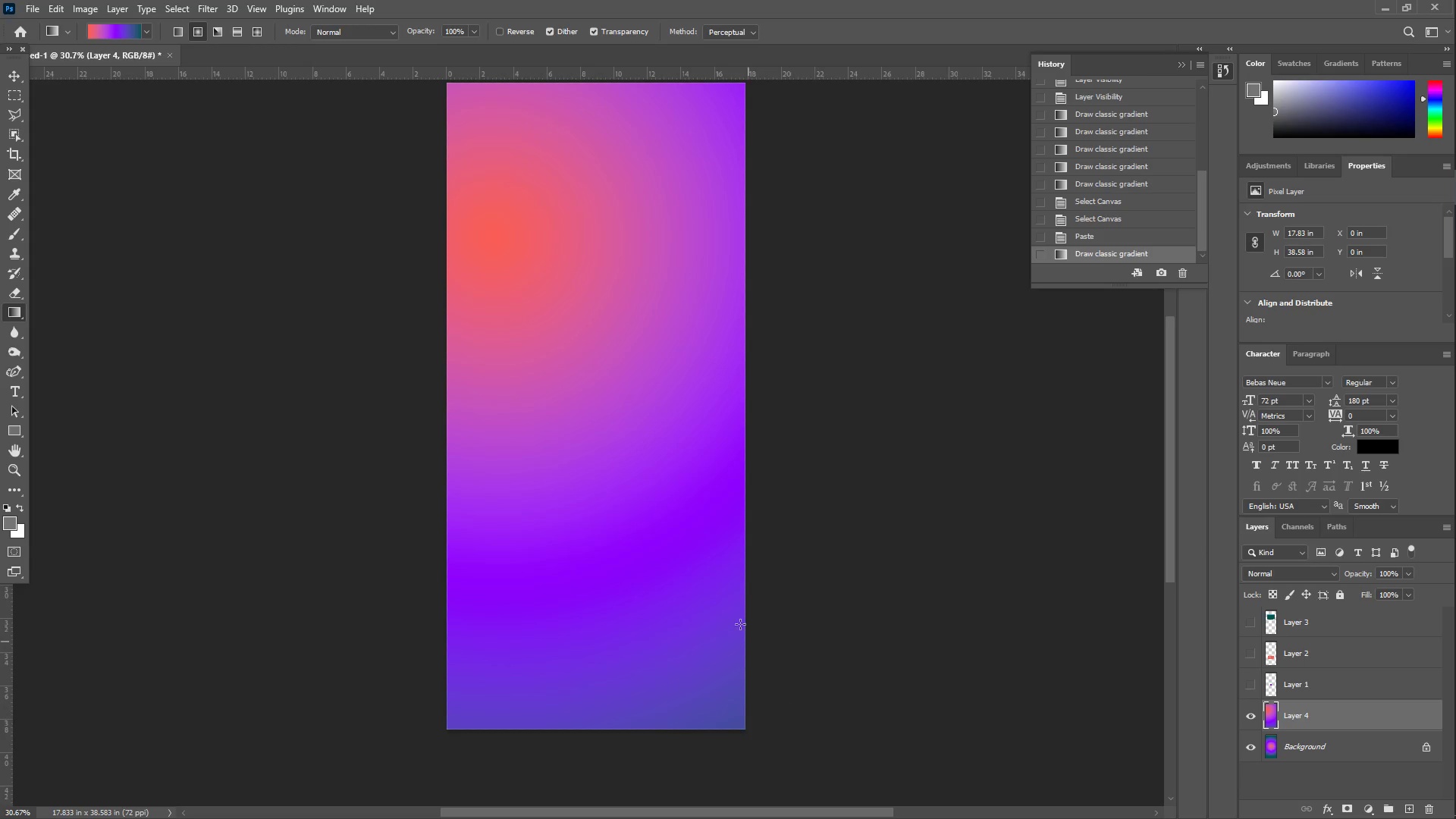 
hold_key(key=ControlLeft, duration=0.38)
 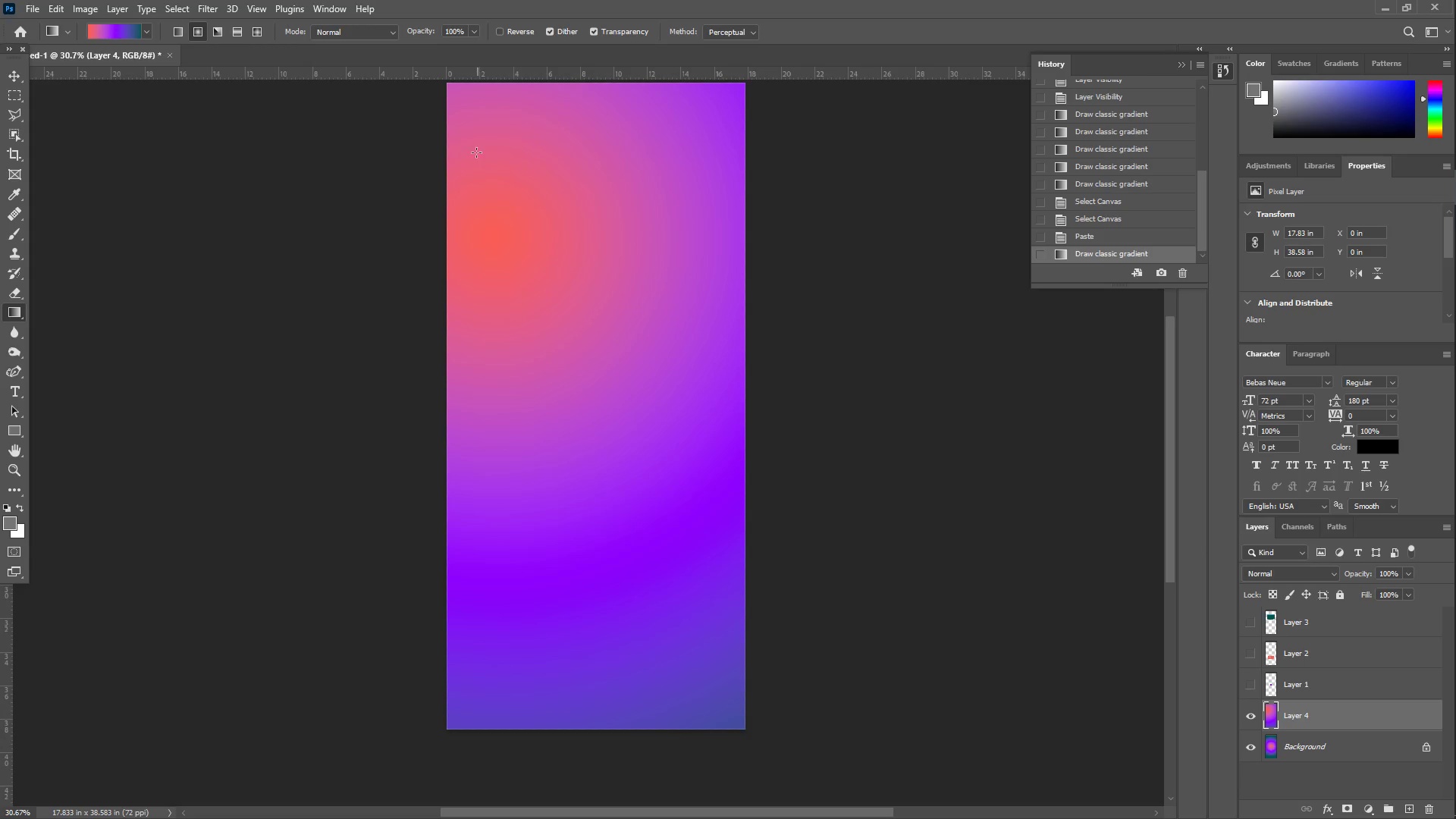 
left_click_drag(start_coordinate=[475, 151], to_coordinate=[708, 708])
 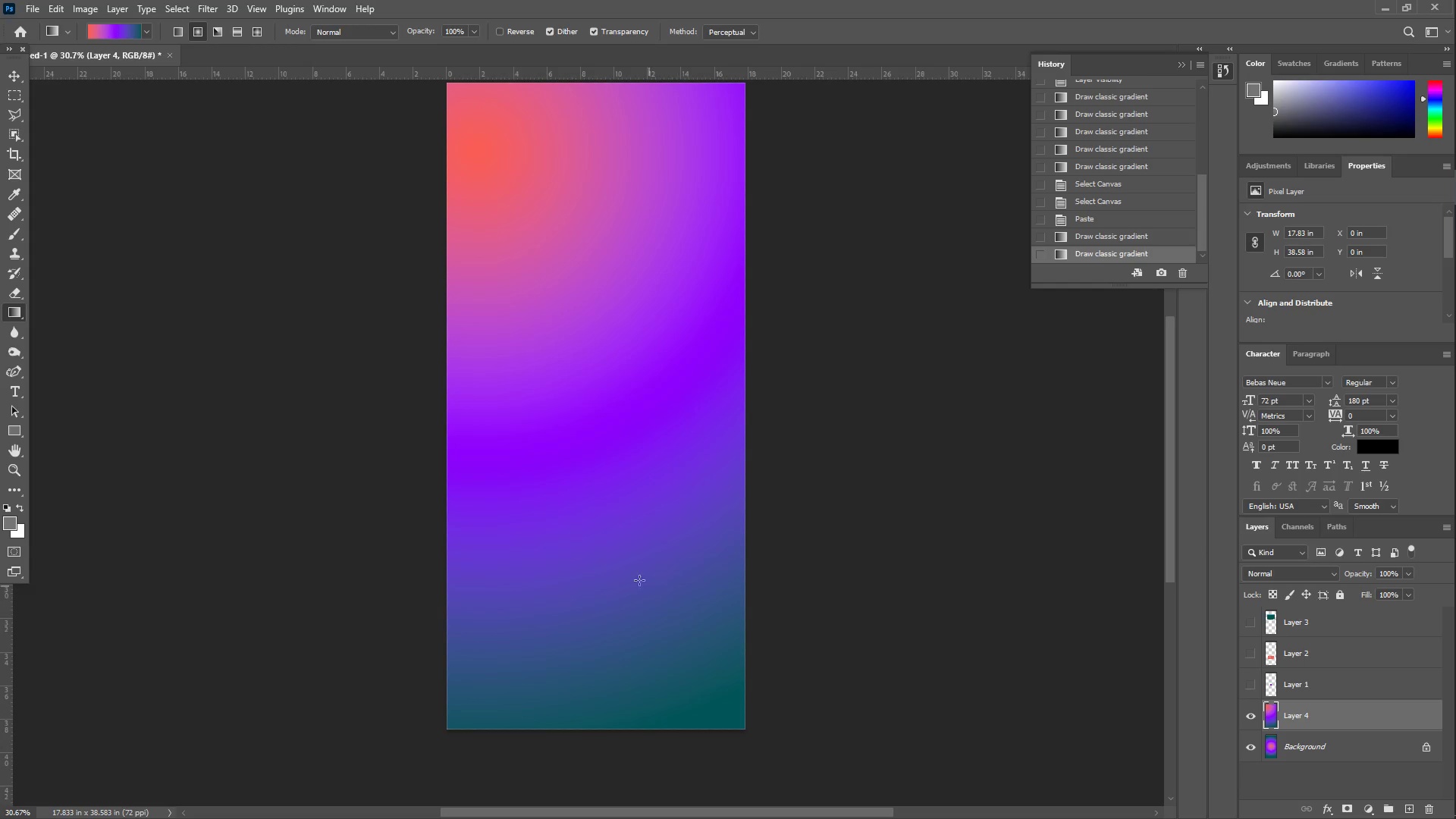 
scroll: coordinate [553, 478], scroll_direction: up, amount: 5.0
 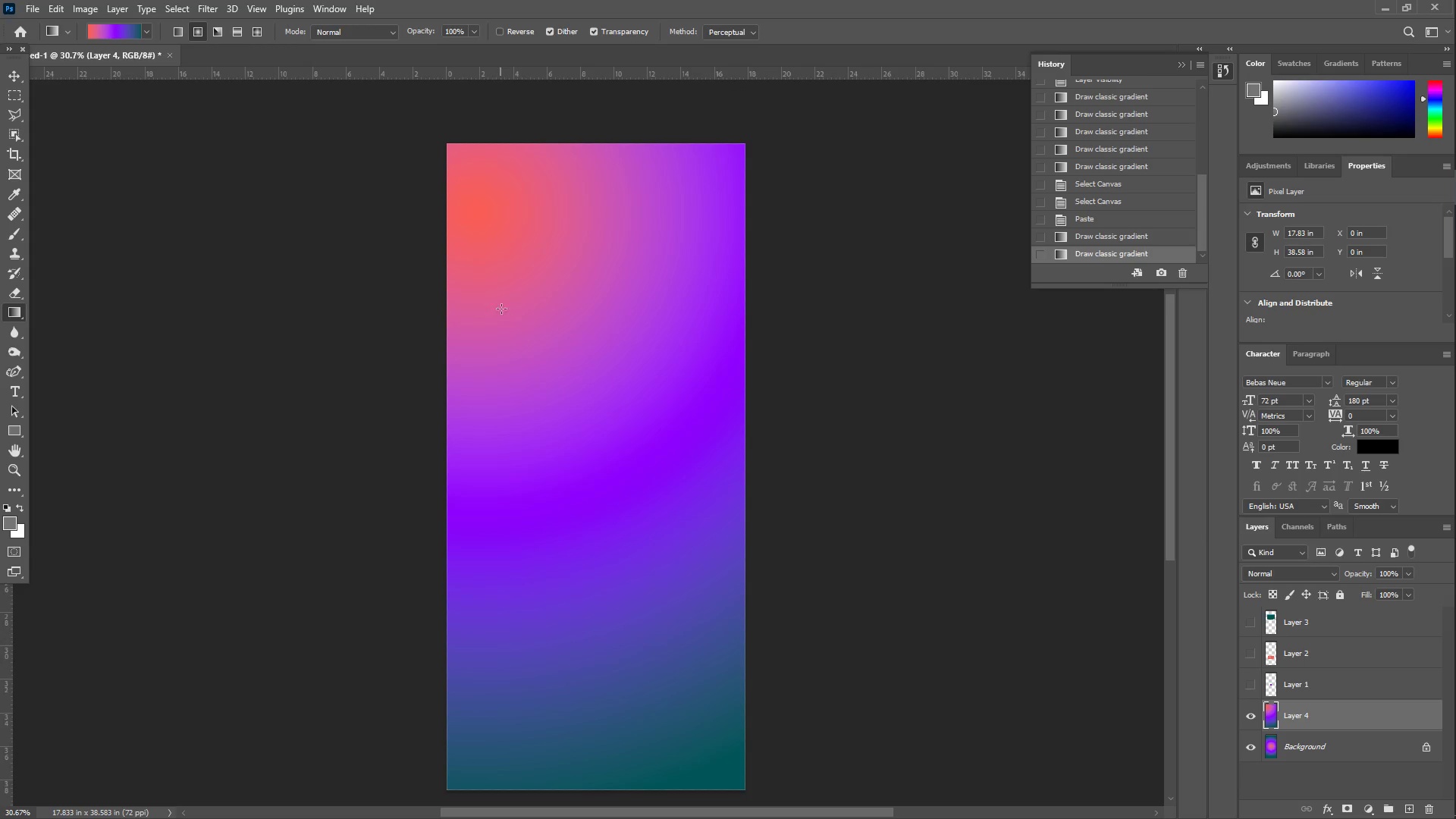 
left_click_drag(start_coordinate=[513, 312], to_coordinate=[667, 658])
 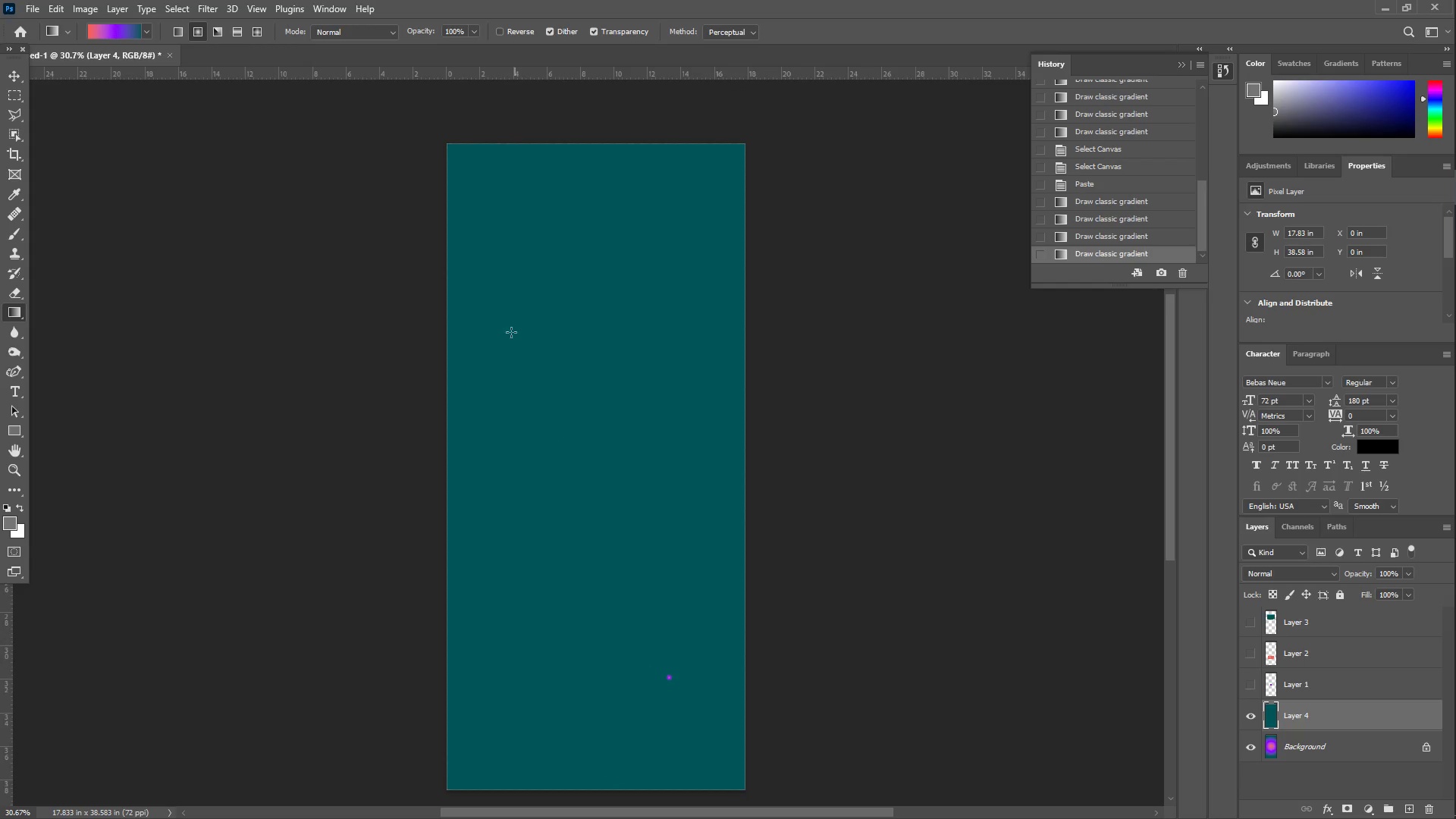 
left_click_drag(start_coordinate=[519, 278], to_coordinate=[689, 742])
 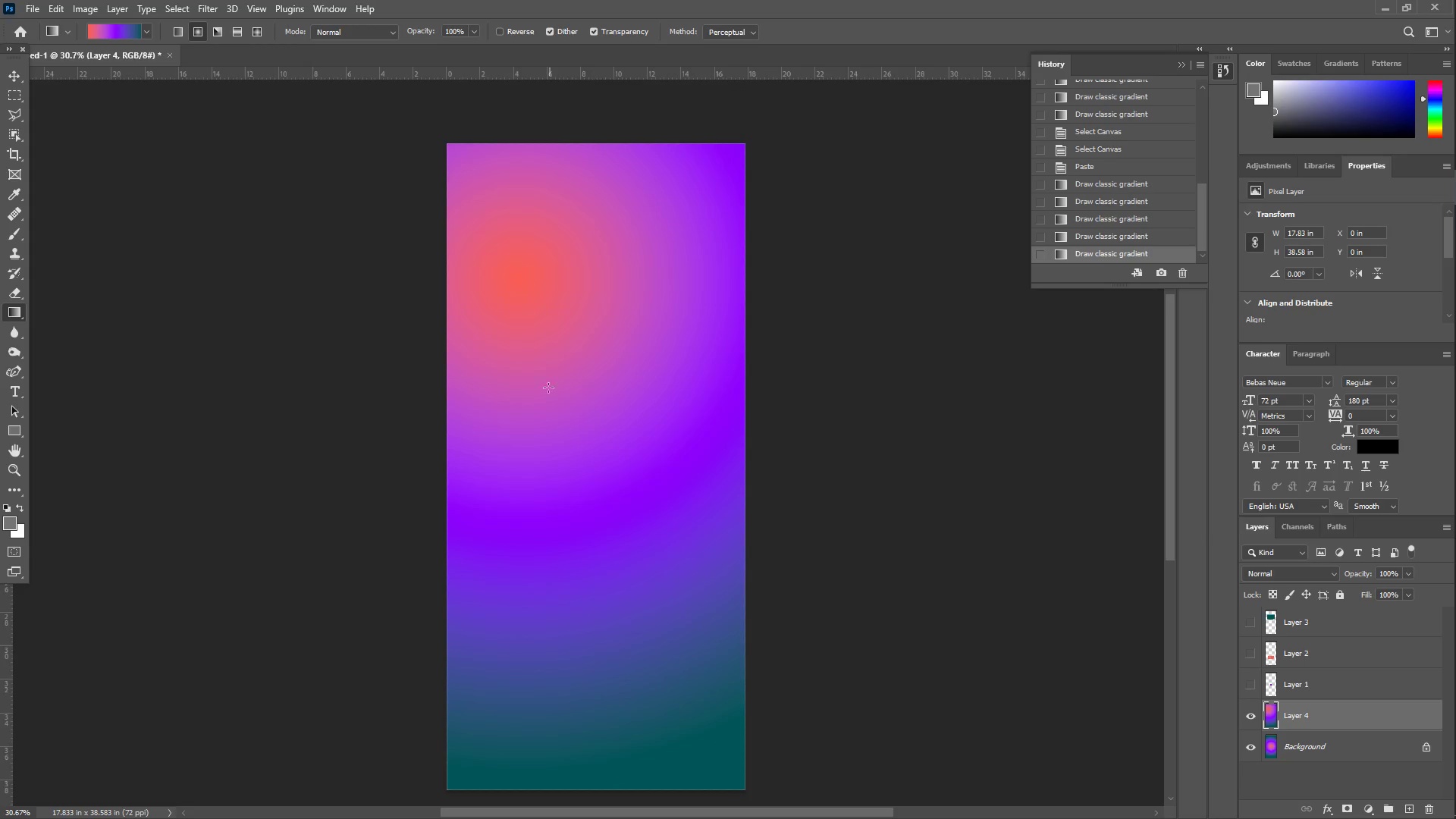 
left_click_drag(start_coordinate=[532, 274], to_coordinate=[690, 727])
 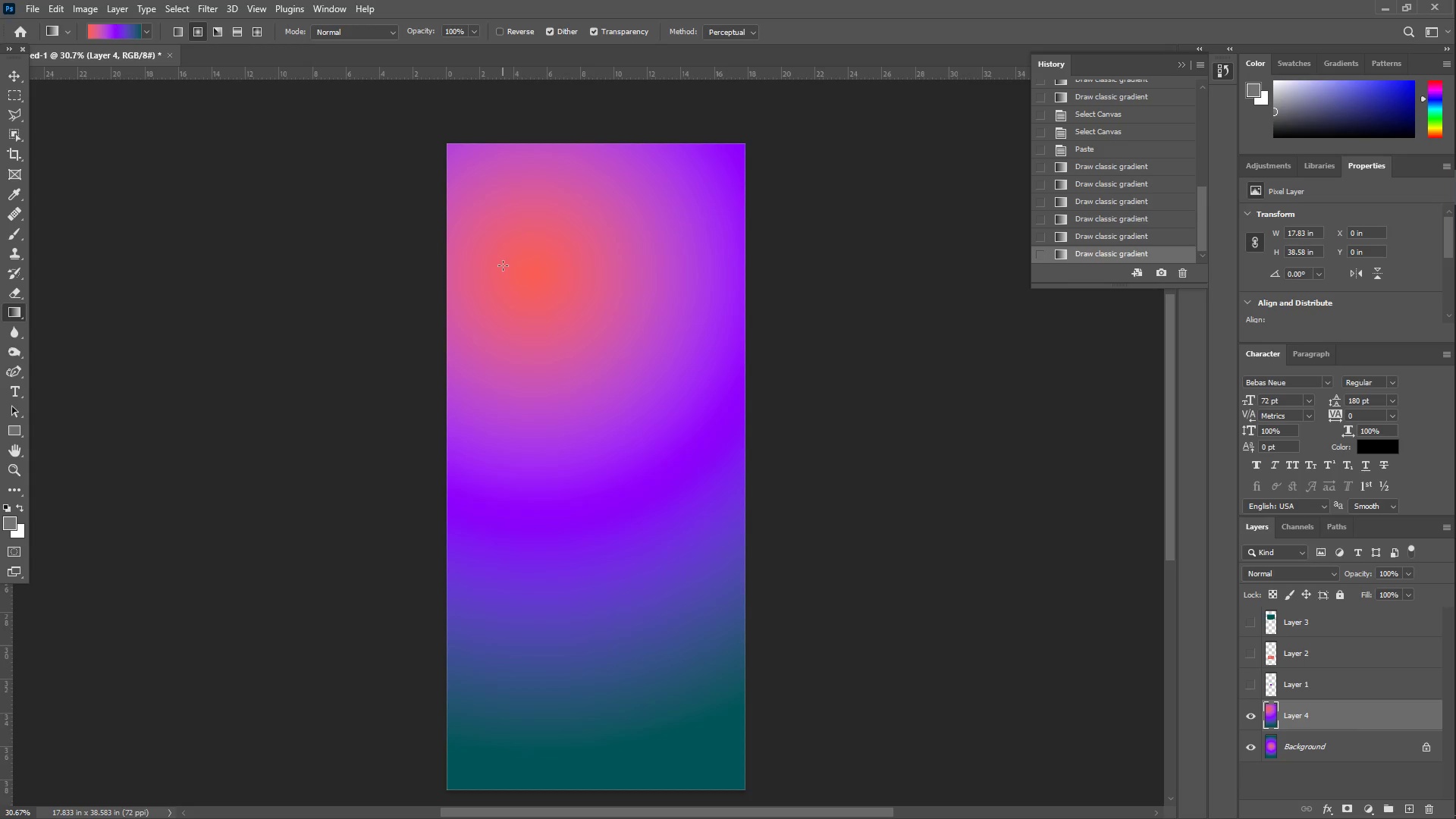 
left_click_drag(start_coordinate=[513, 270], to_coordinate=[644, 734])
 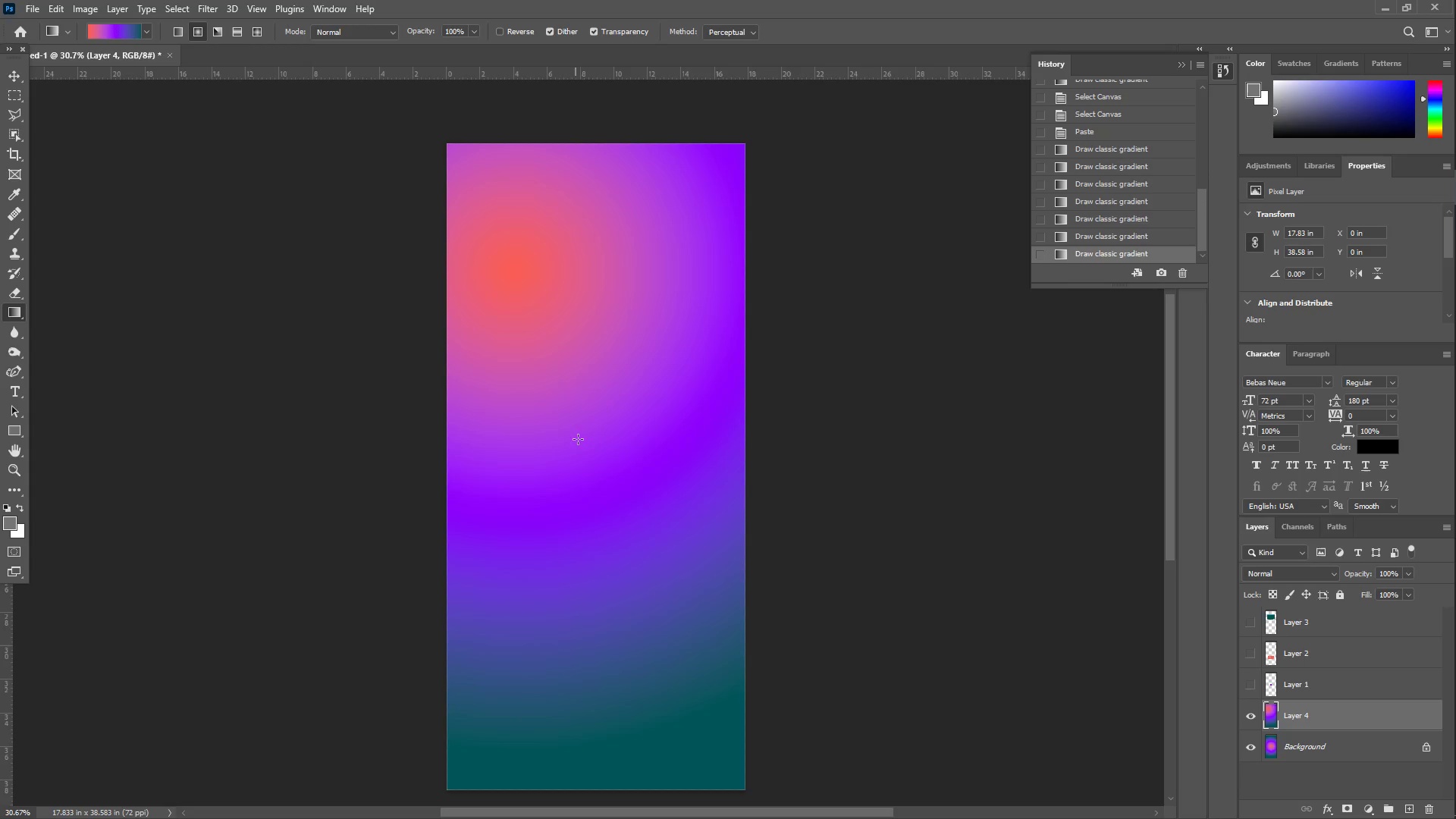 
left_click_drag(start_coordinate=[585, 413], to_coordinate=[256, 808])
 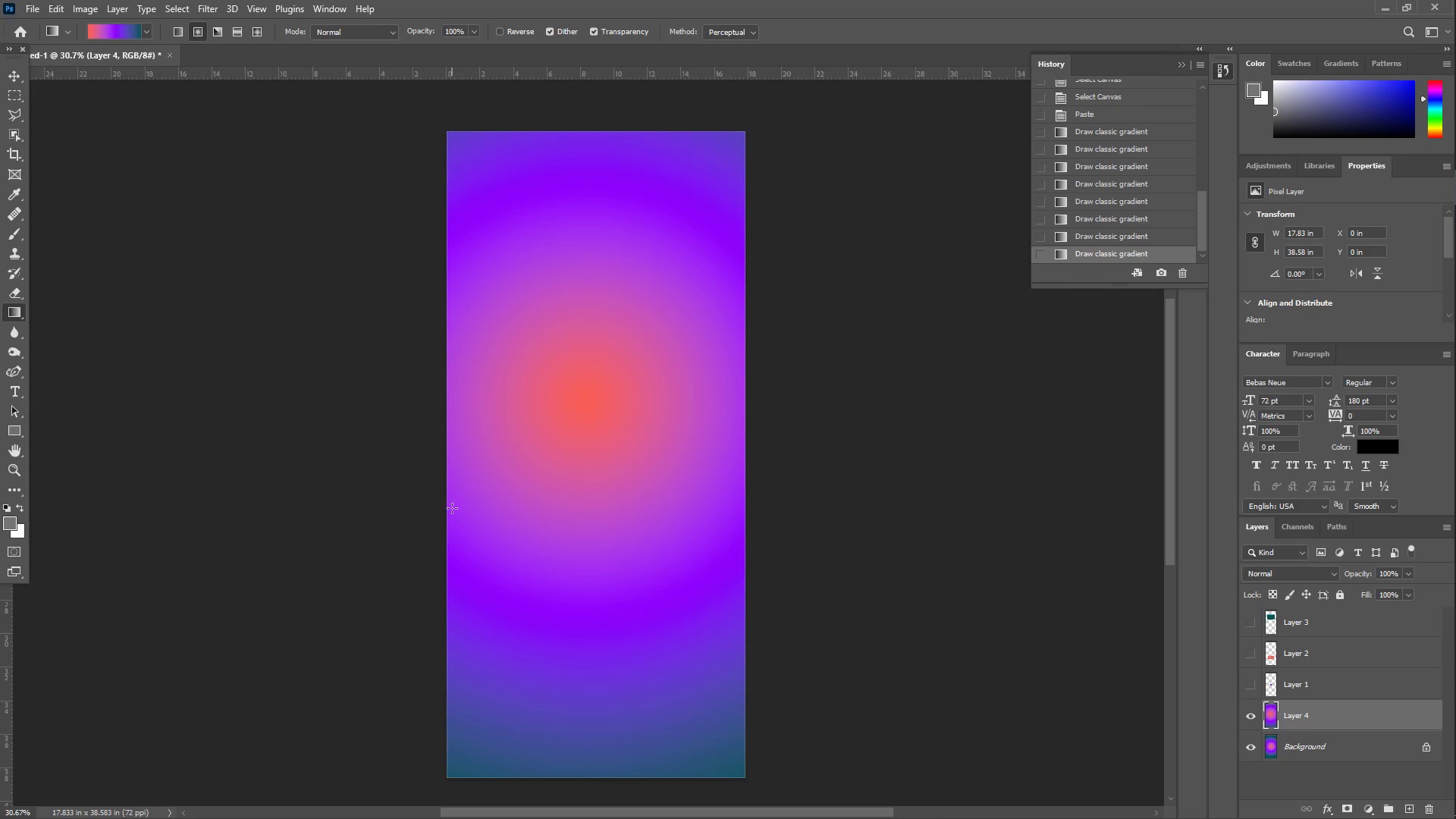 
left_click_drag(start_coordinate=[620, 361], to_coordinate=[546, 466])
 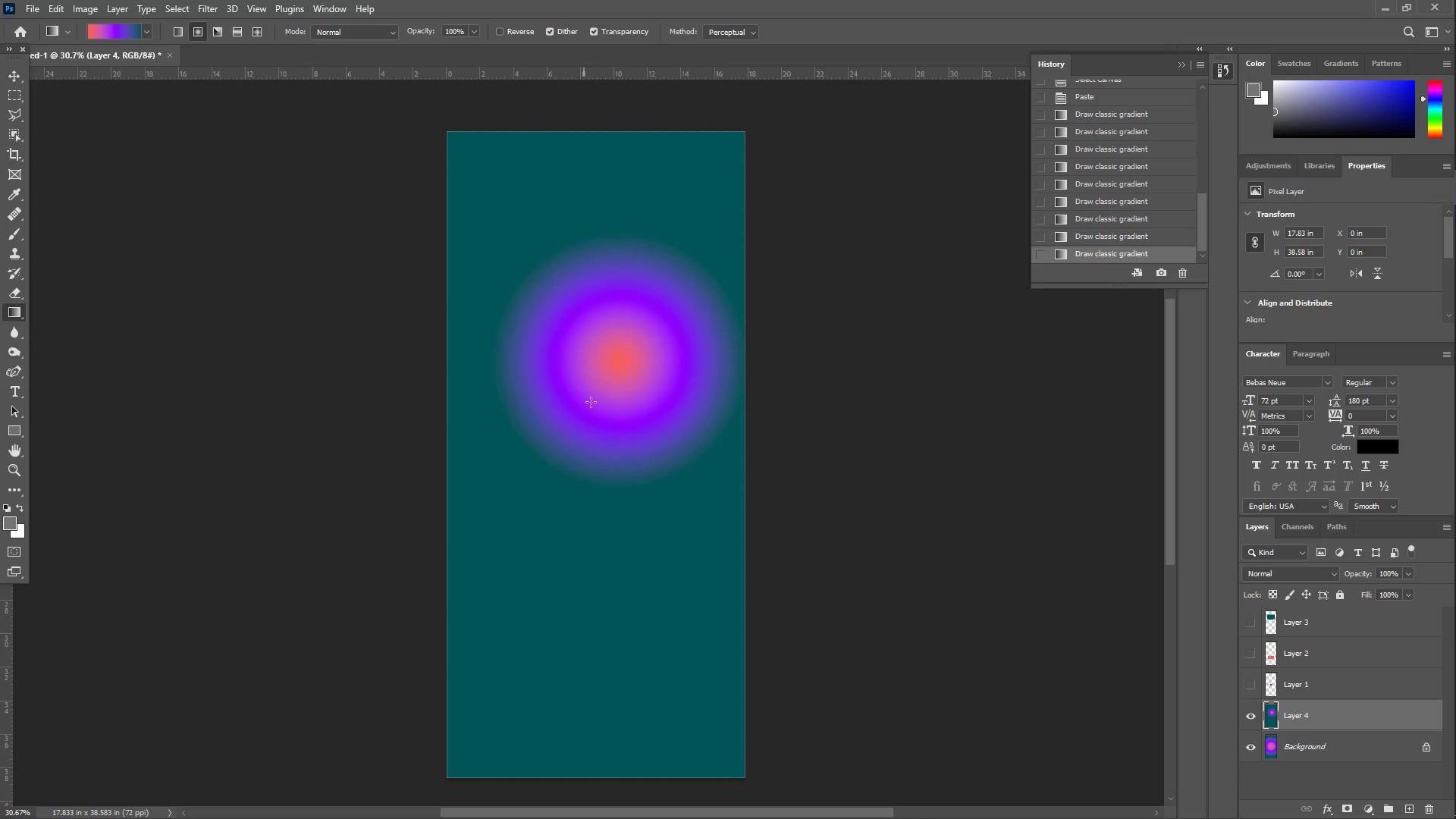 
left_click_drag(start_coordinate=[616, 348], to_coordinate=[467, 716])
 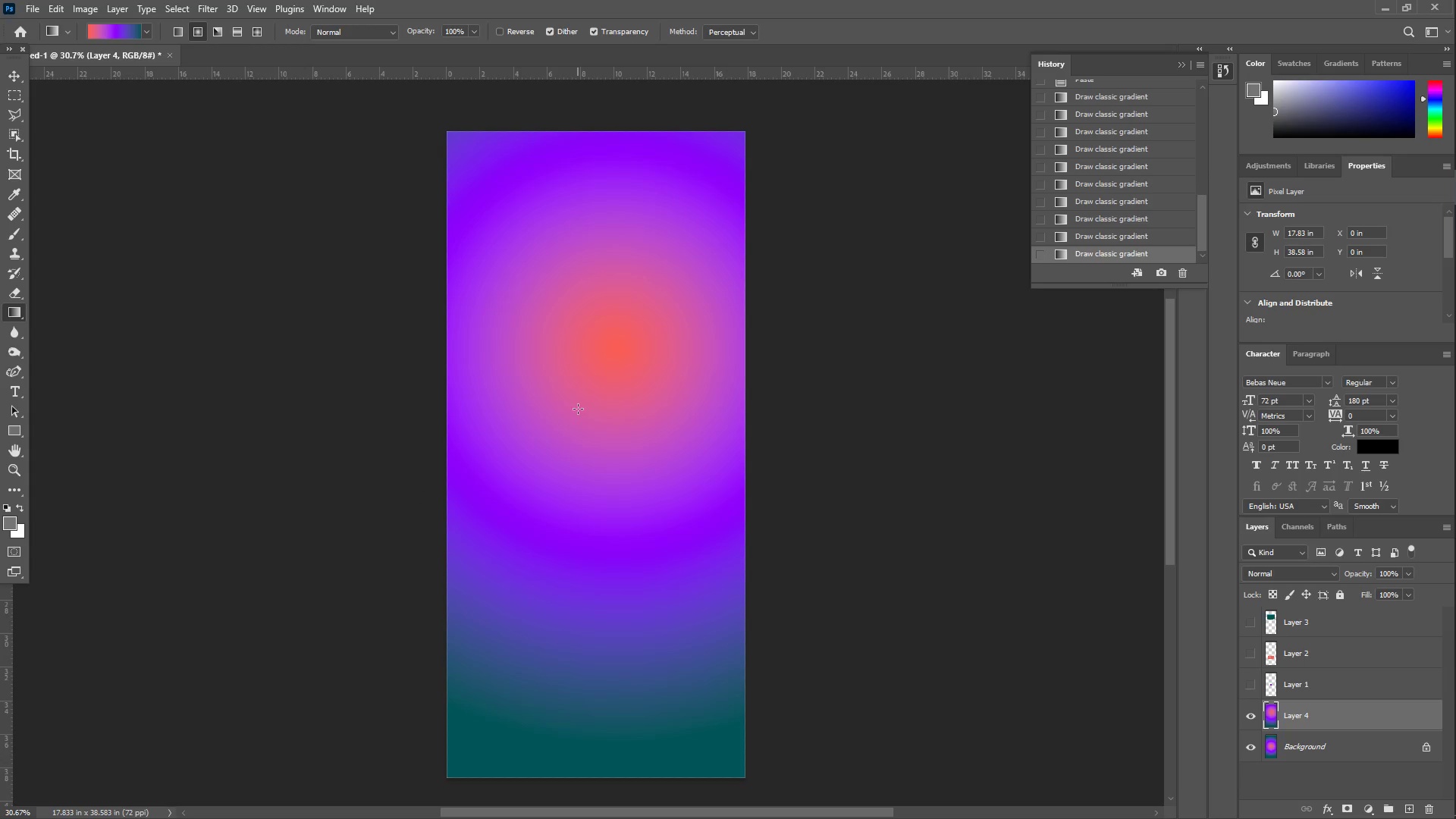 
left_click_drag(start_coordinate=[578, 410], to_coordinate=[450, 761])
 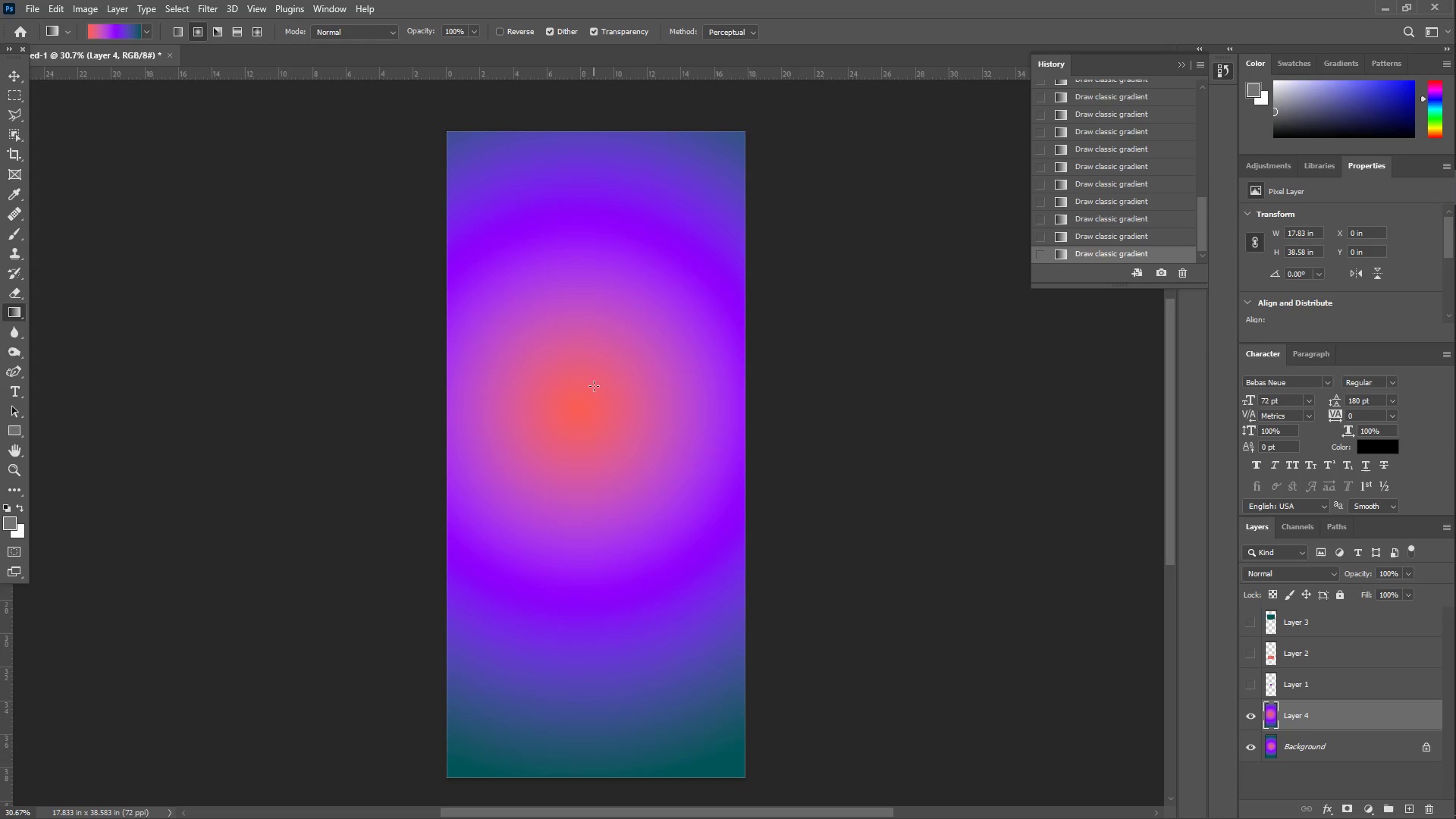 
left_click_drag(start_coordinate=[587, 382], to_coordinate=[369, 504])
 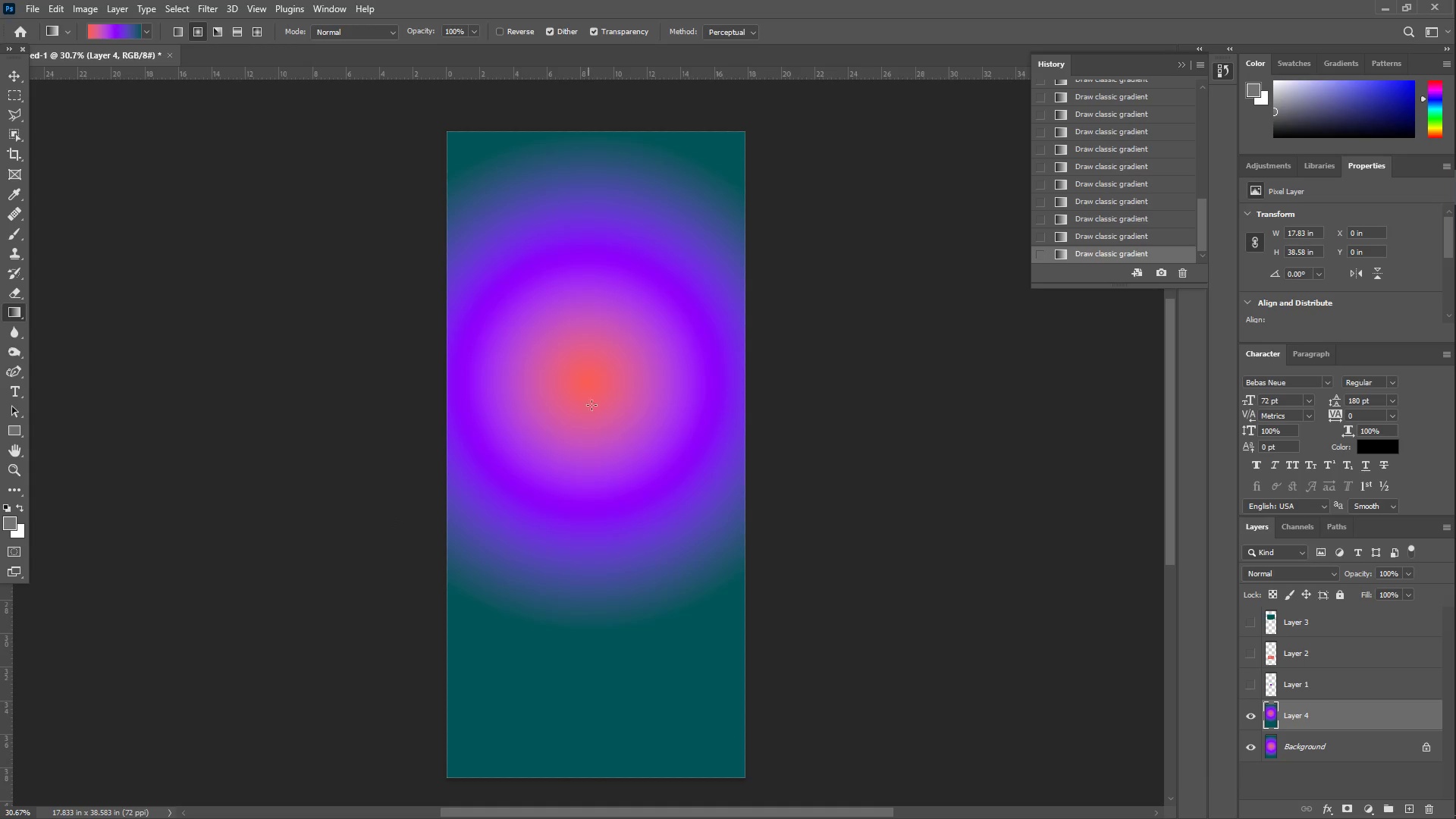 
left_click_drag(start_coordinate=[582, 379], to_coordinate=[255, 578])
 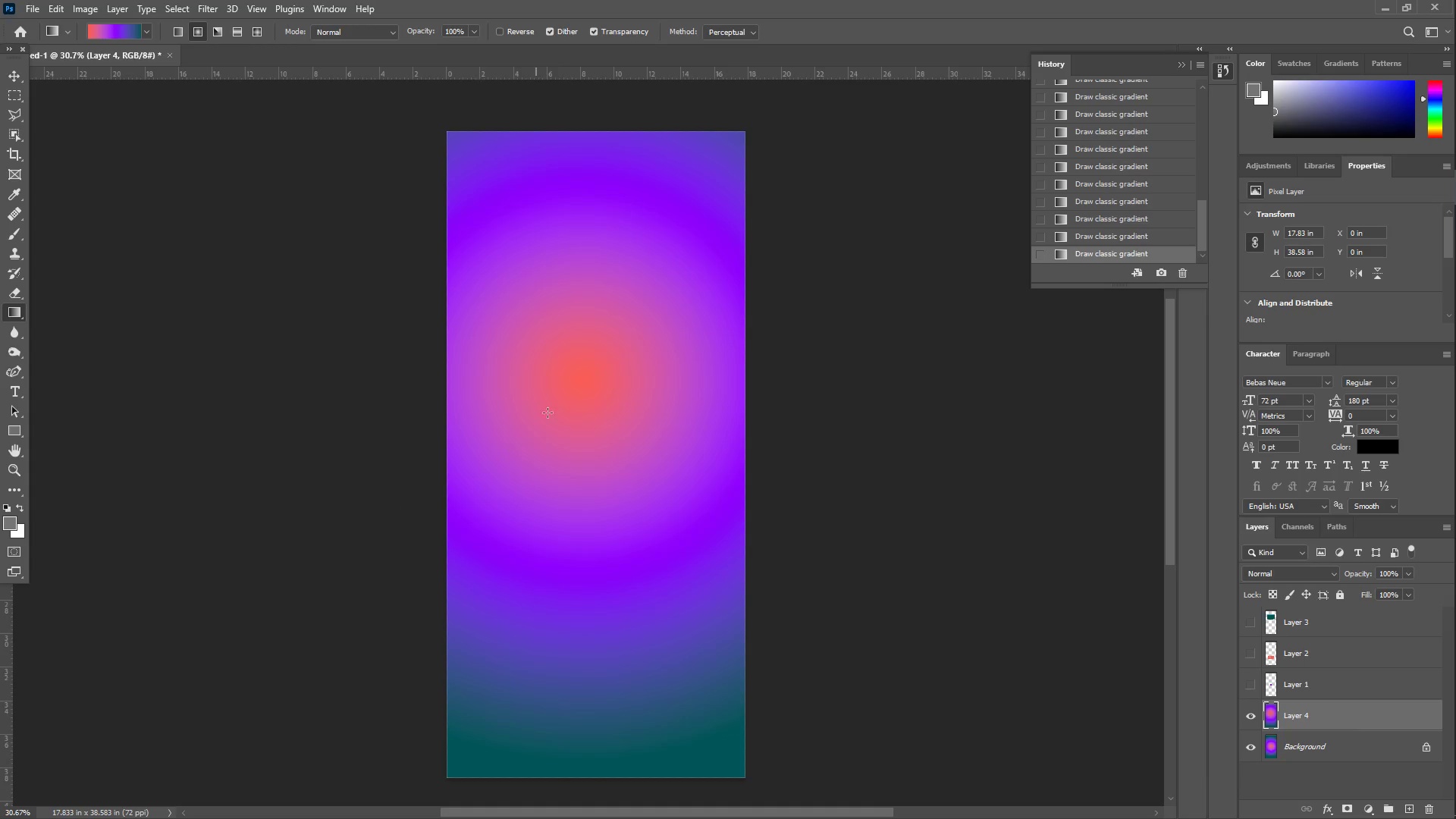 
left_click_drag(start_coordinate=[576, 394], to_coordinate=[311, 541])
 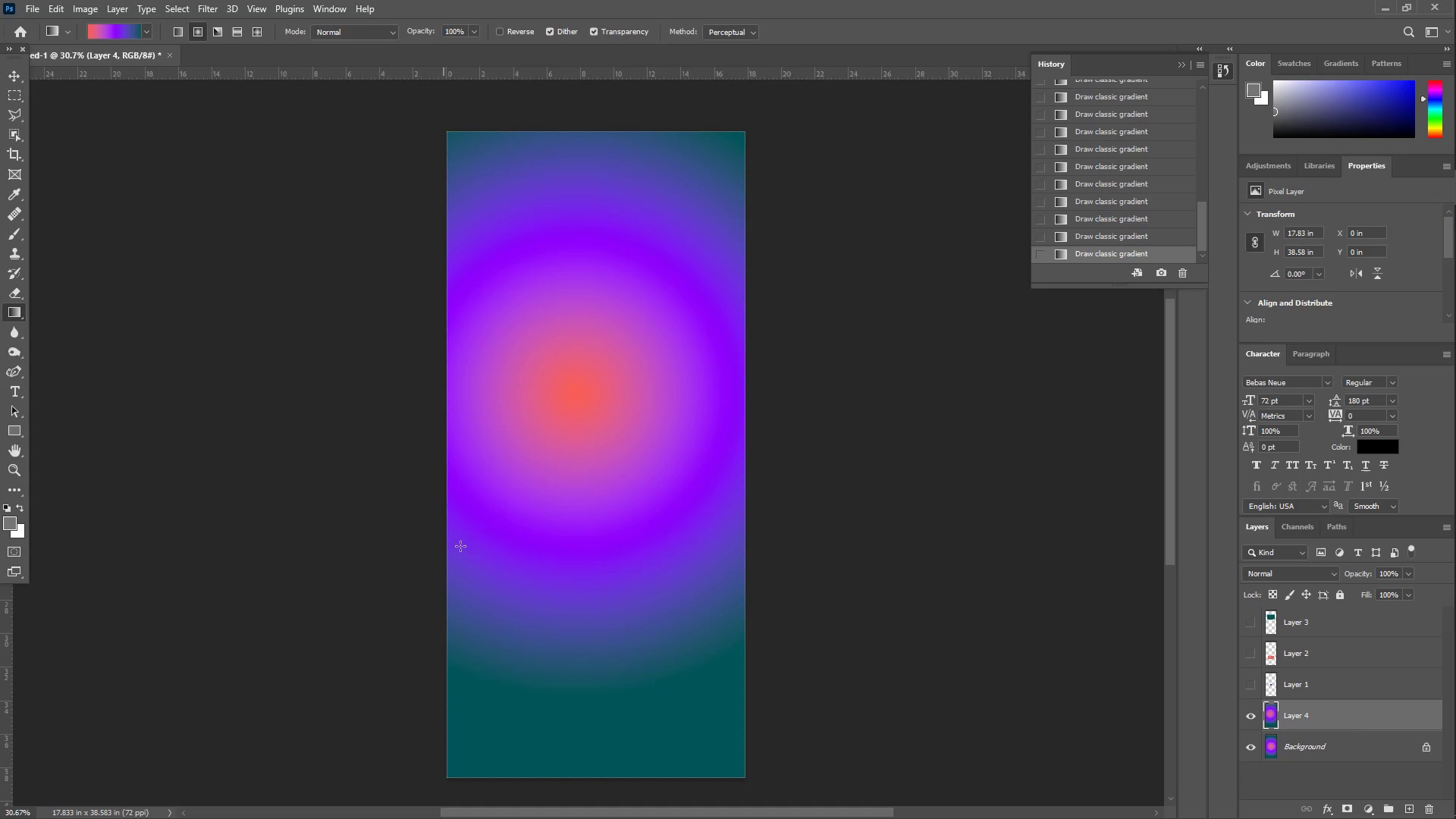 
left_click_drag(start_coordinate=[575, 383], to_coordinate=[344, 713])
 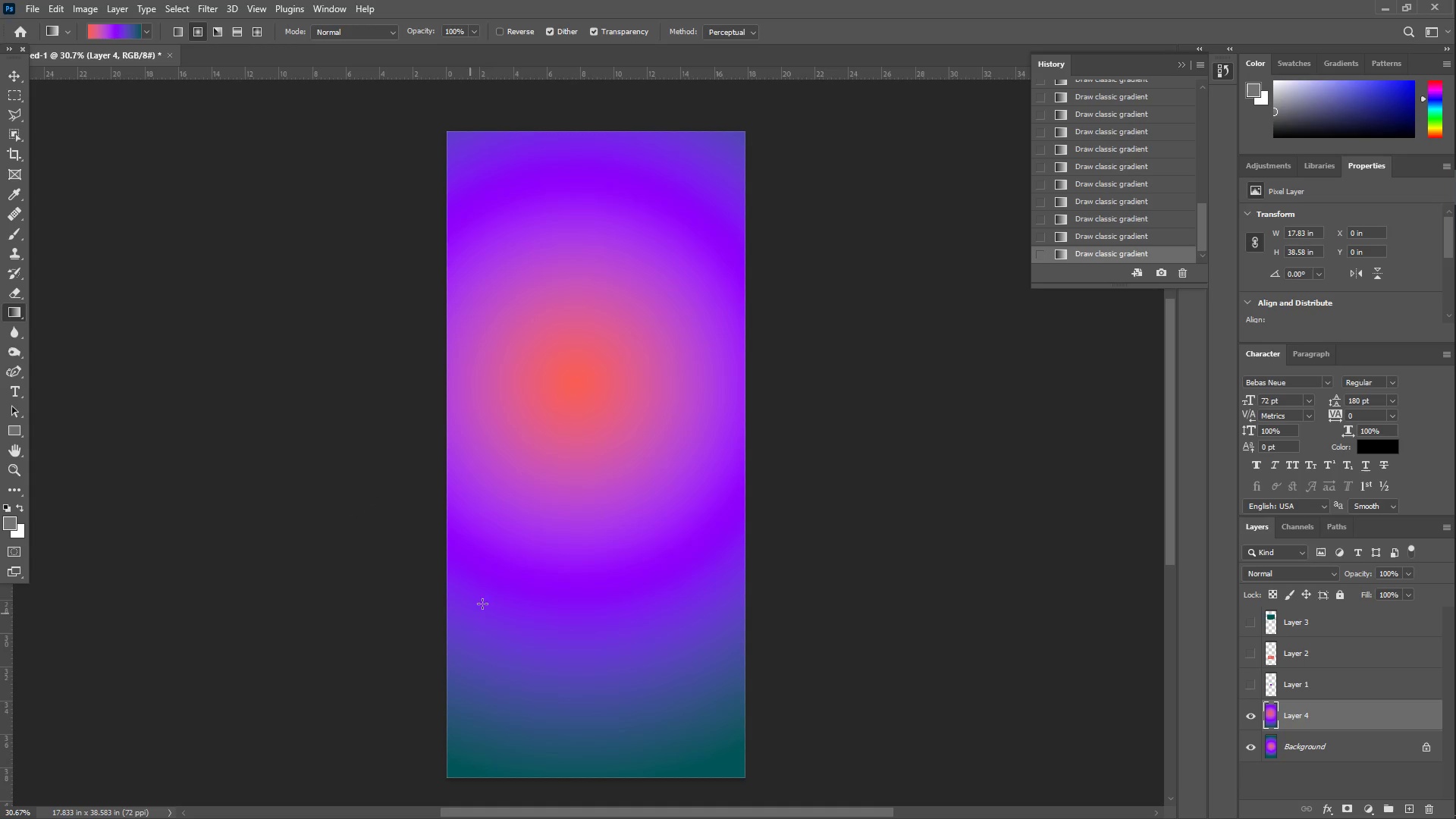 
left_click_drag(start_coordinate=[604, 406], to_coordinate=[347, 595])
 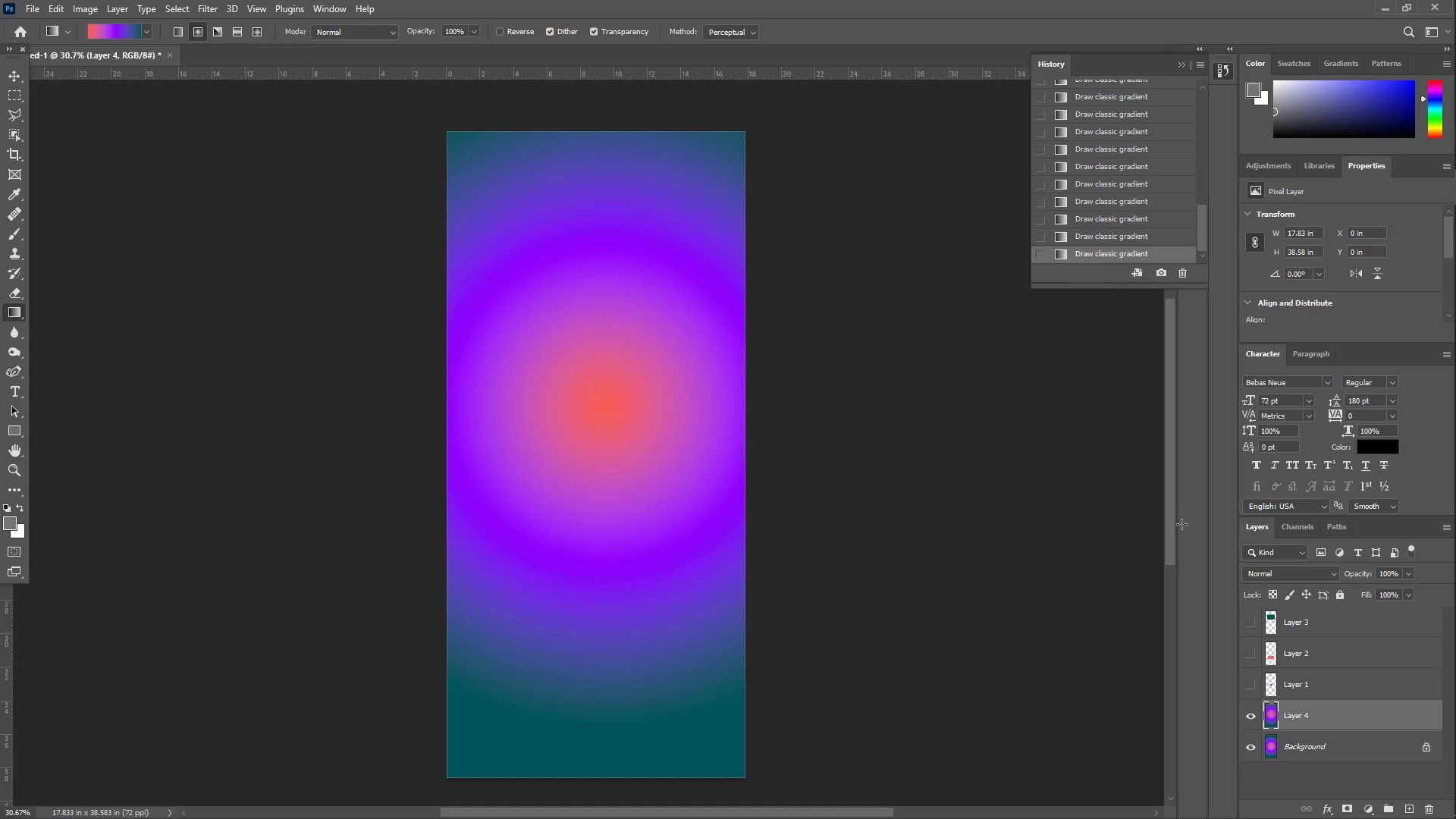 
wait(6.53)
 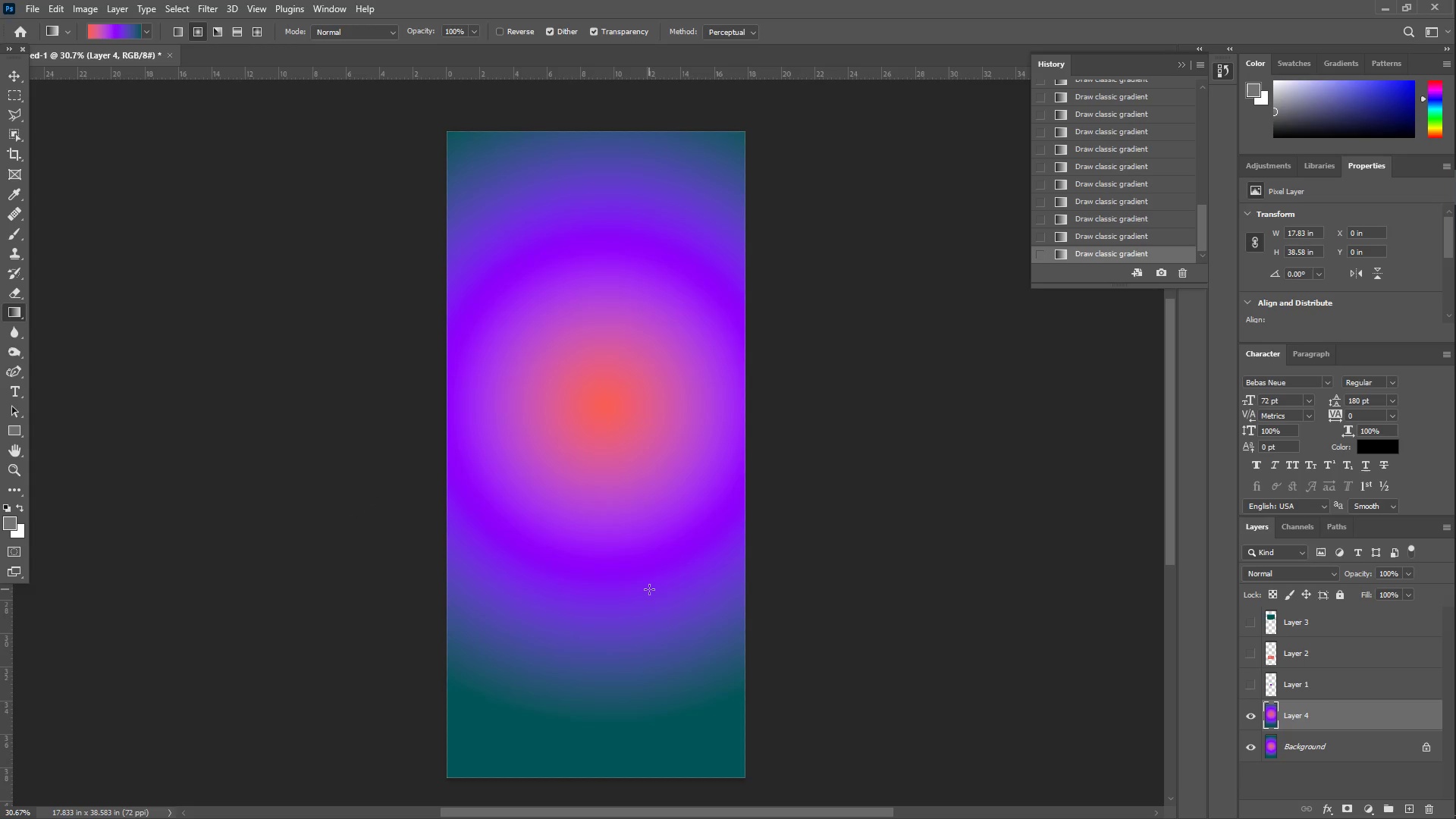 
right_click([1313, 726])
 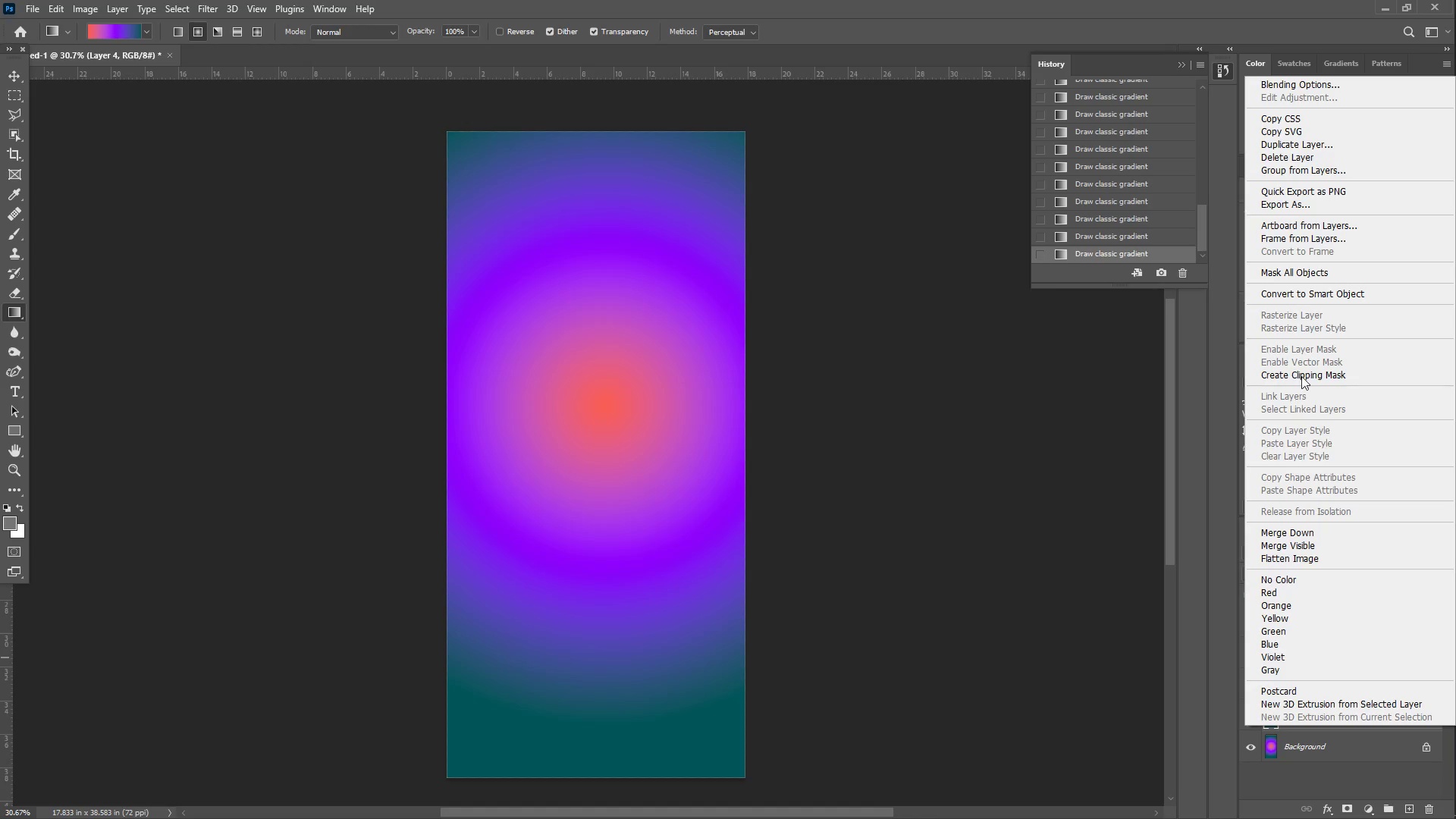 
left_click([1302, 290])
 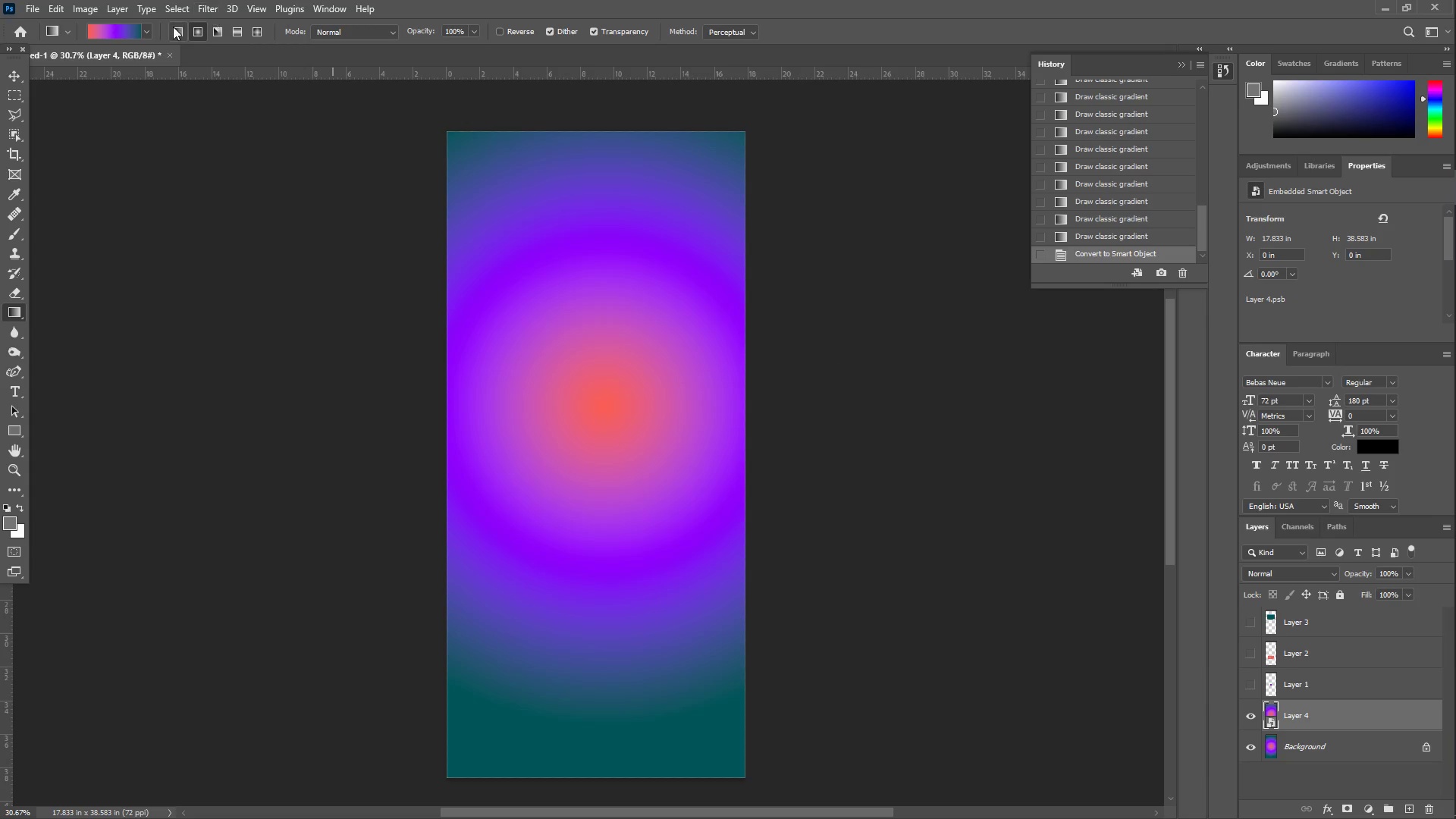 
left_click([170, 9])
 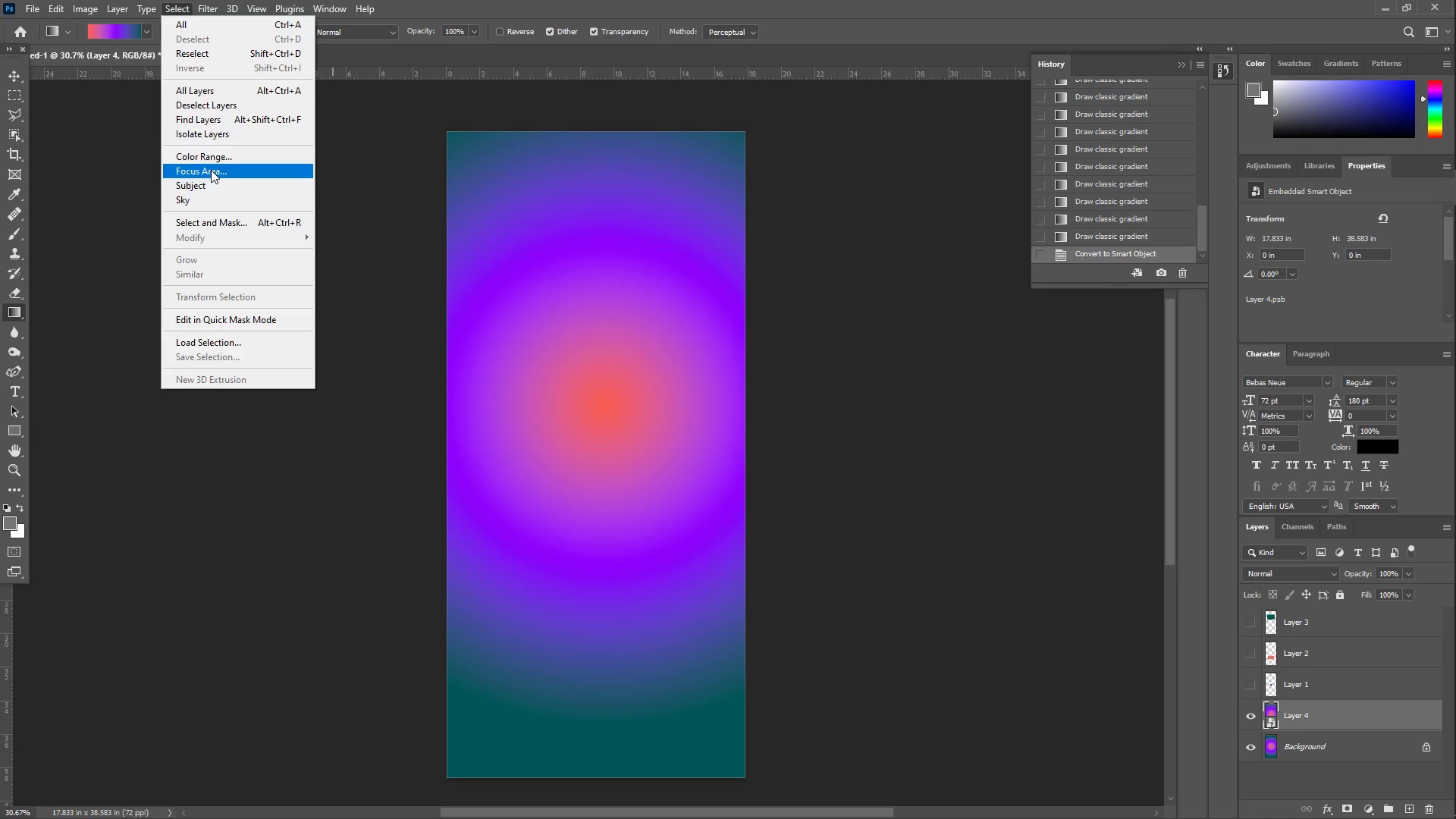 
wait(6.55)
 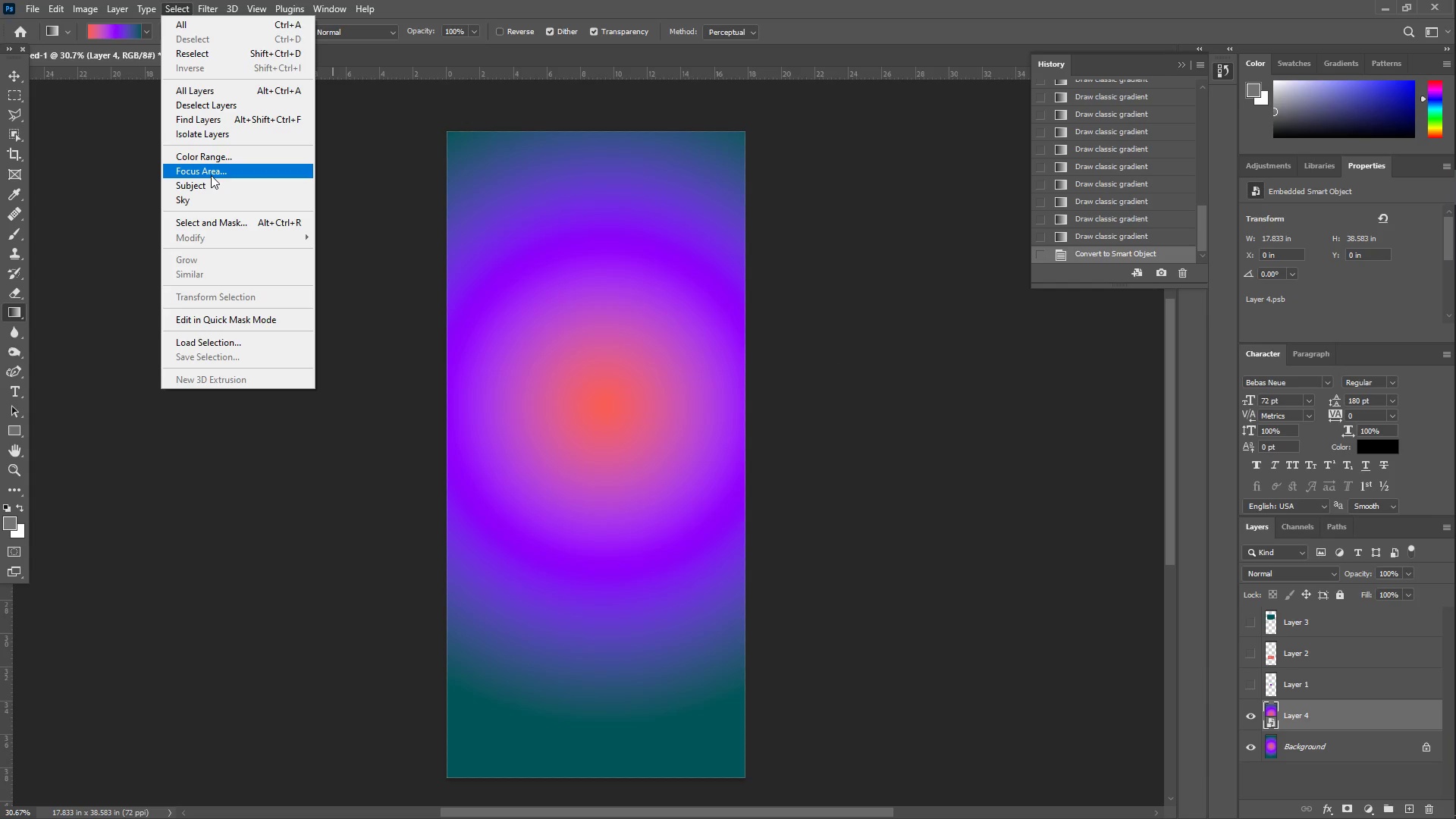 
left_click([255, 206])
 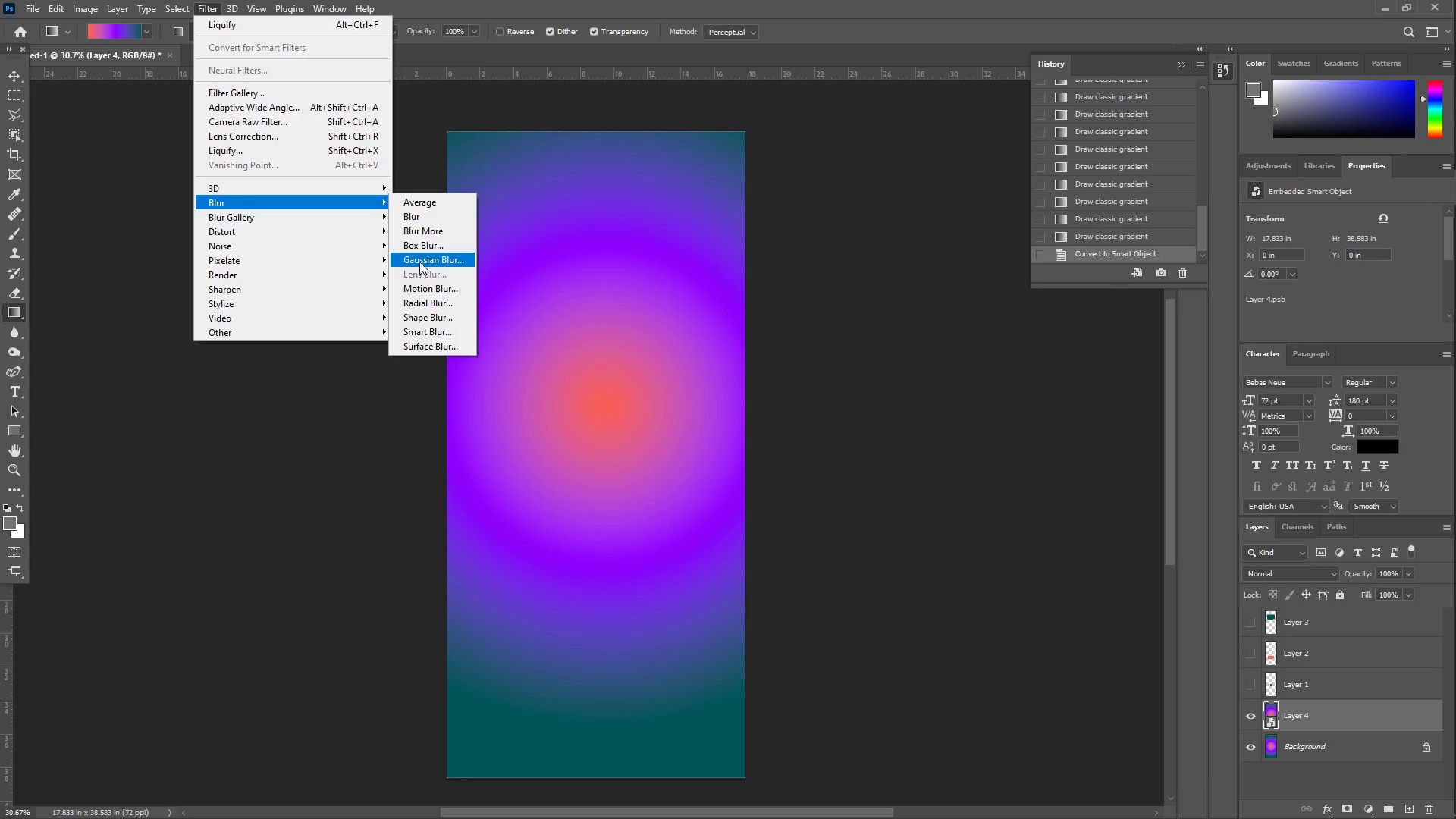 
left_click([419, 260])
 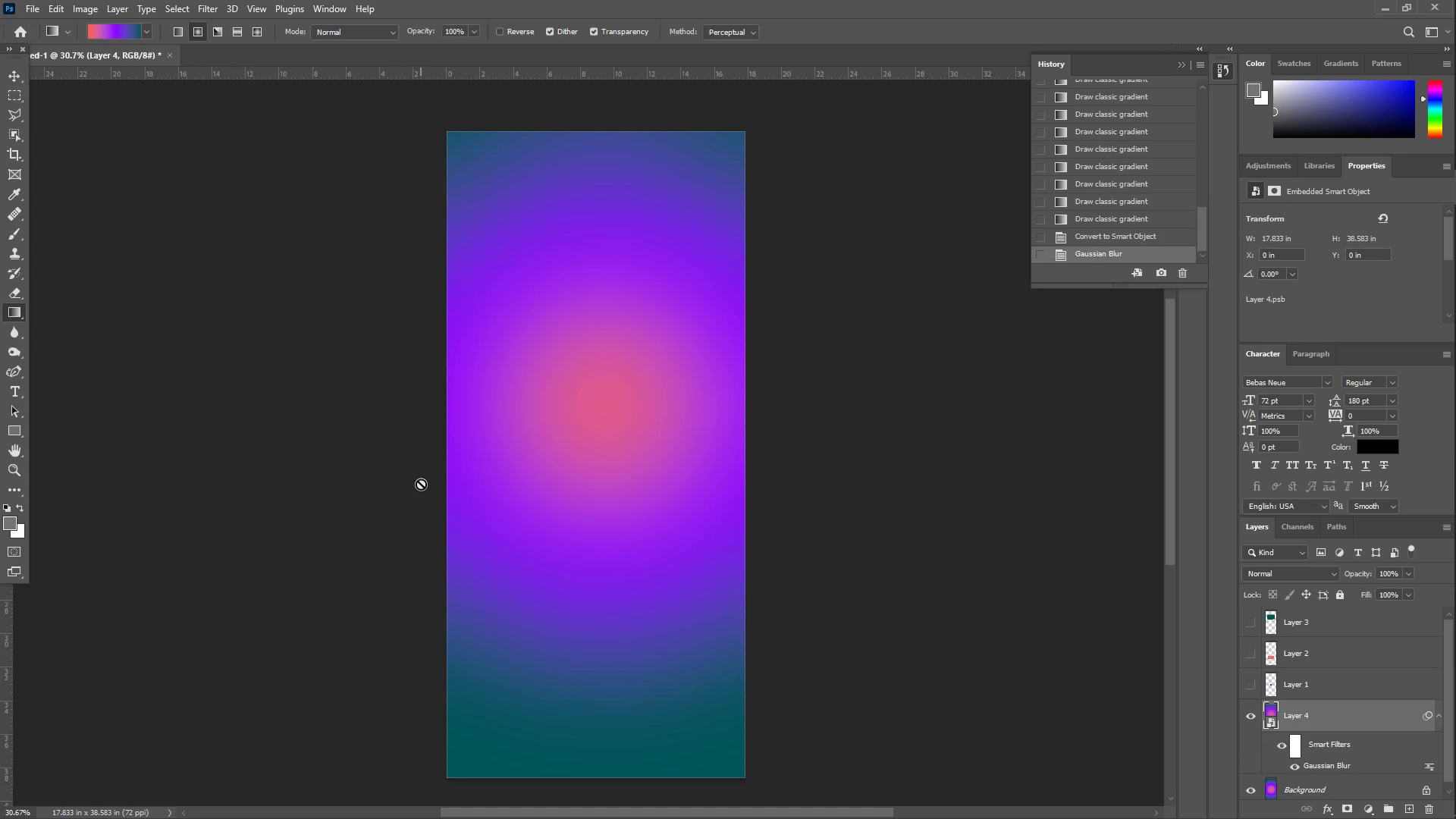 
left_click_drag(start_coordinate=[596, 447], to_coordinate=[689, 393])
 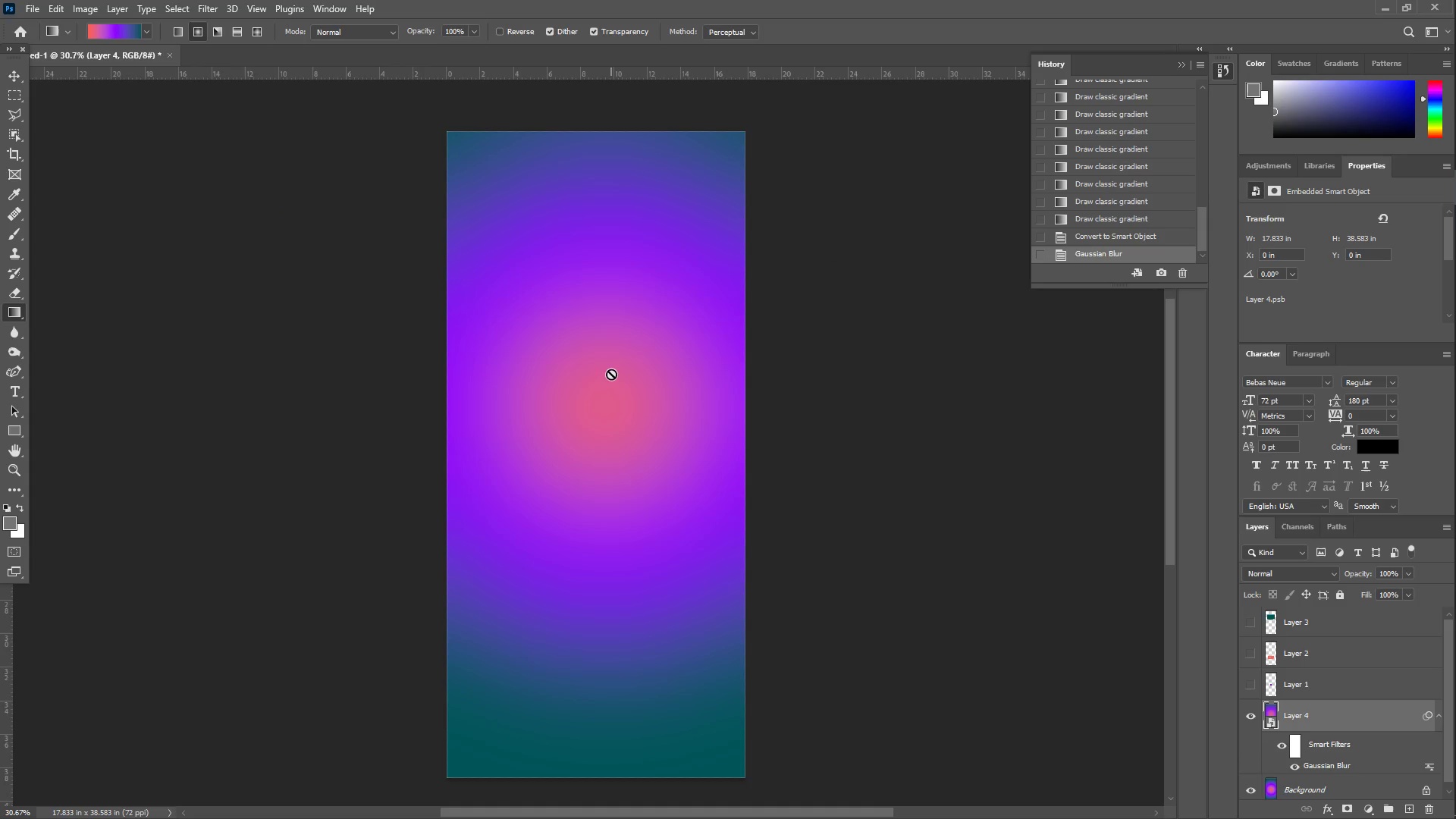 
key(Z)
 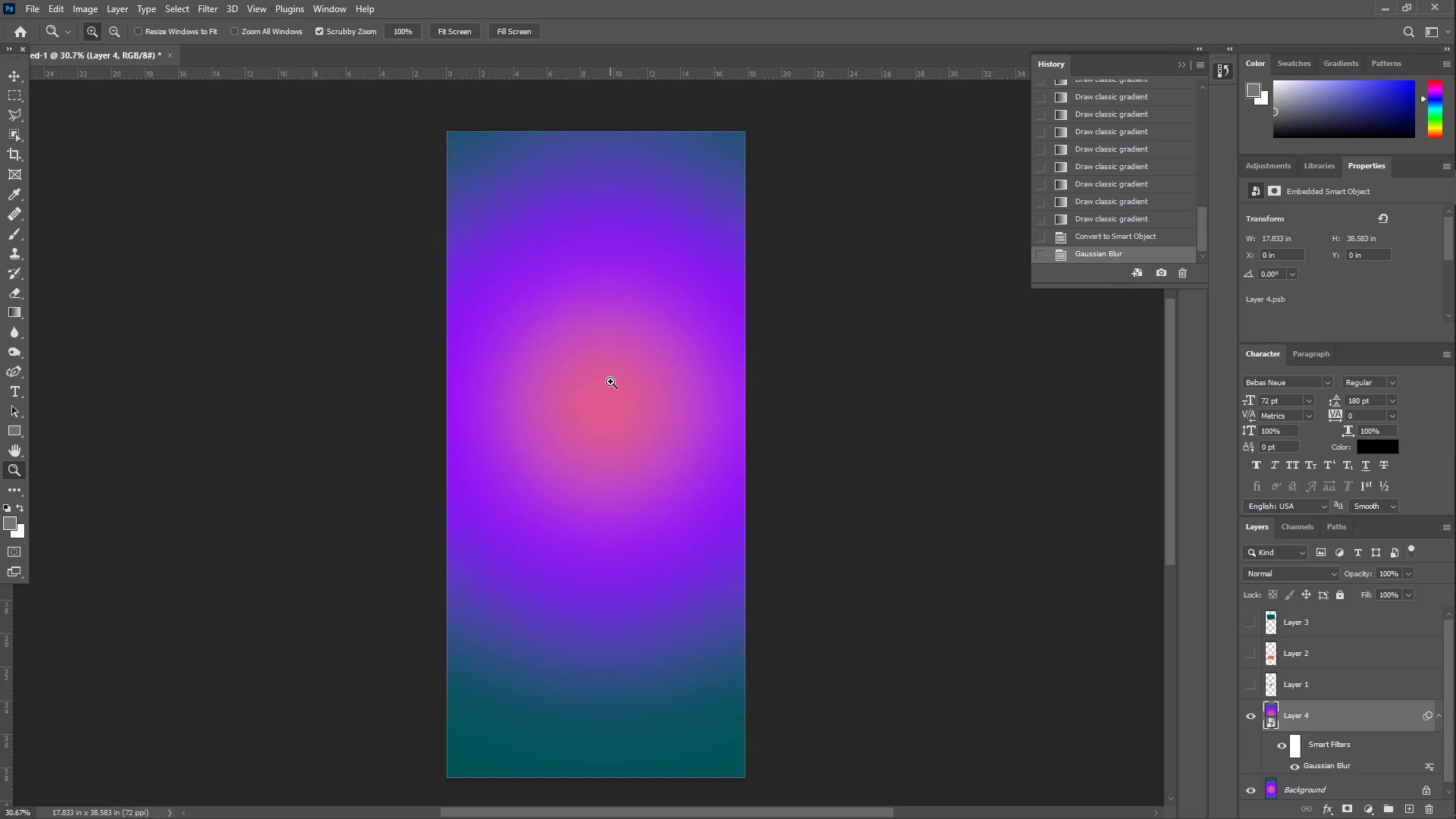 
left_click_drag(start_coordinate=[610, 381], to_coordinate=[631, 385])
 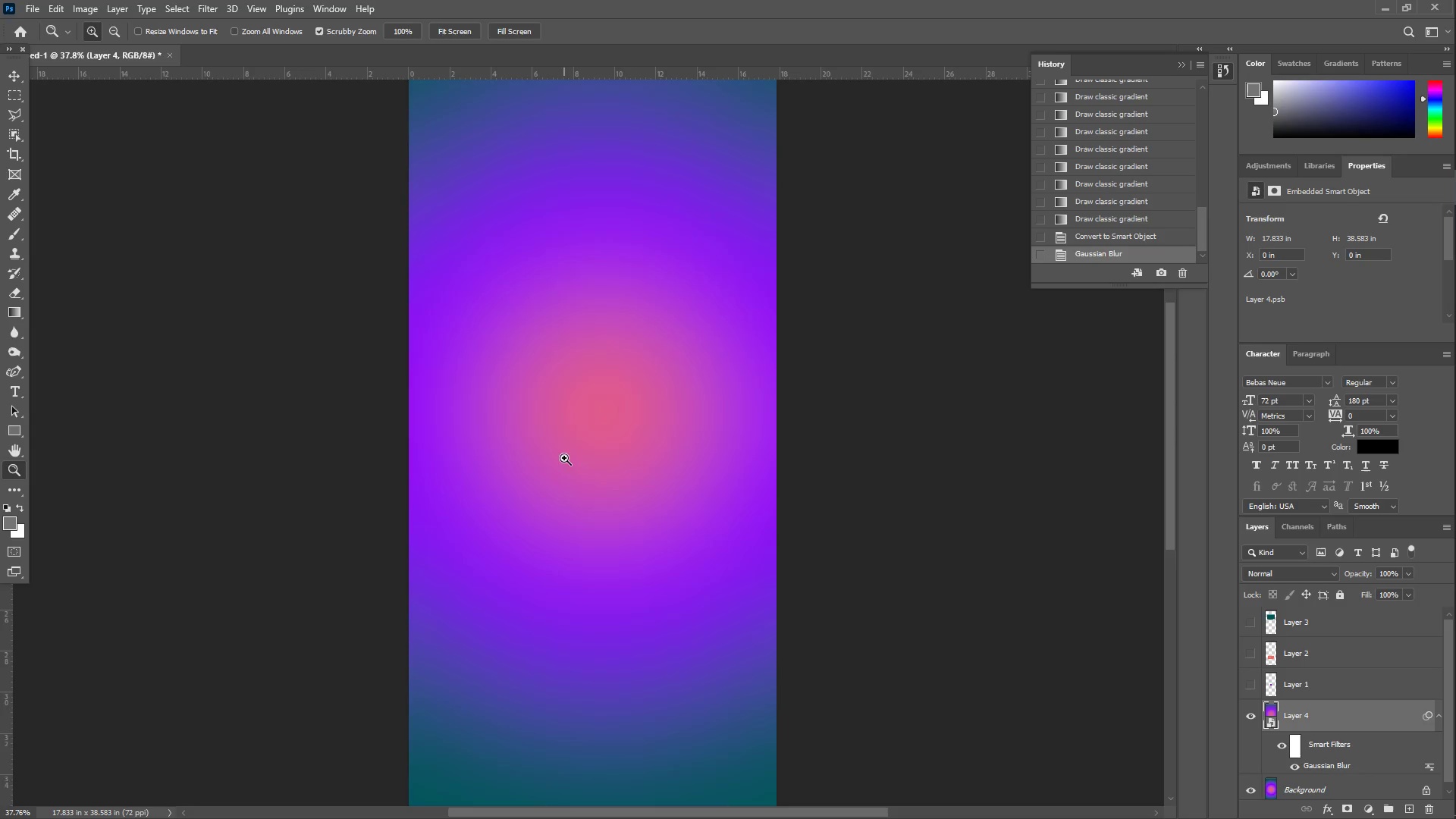 
left_click_drag(start_coordinate=[552, 419], to_coordinate=[529, 411])
 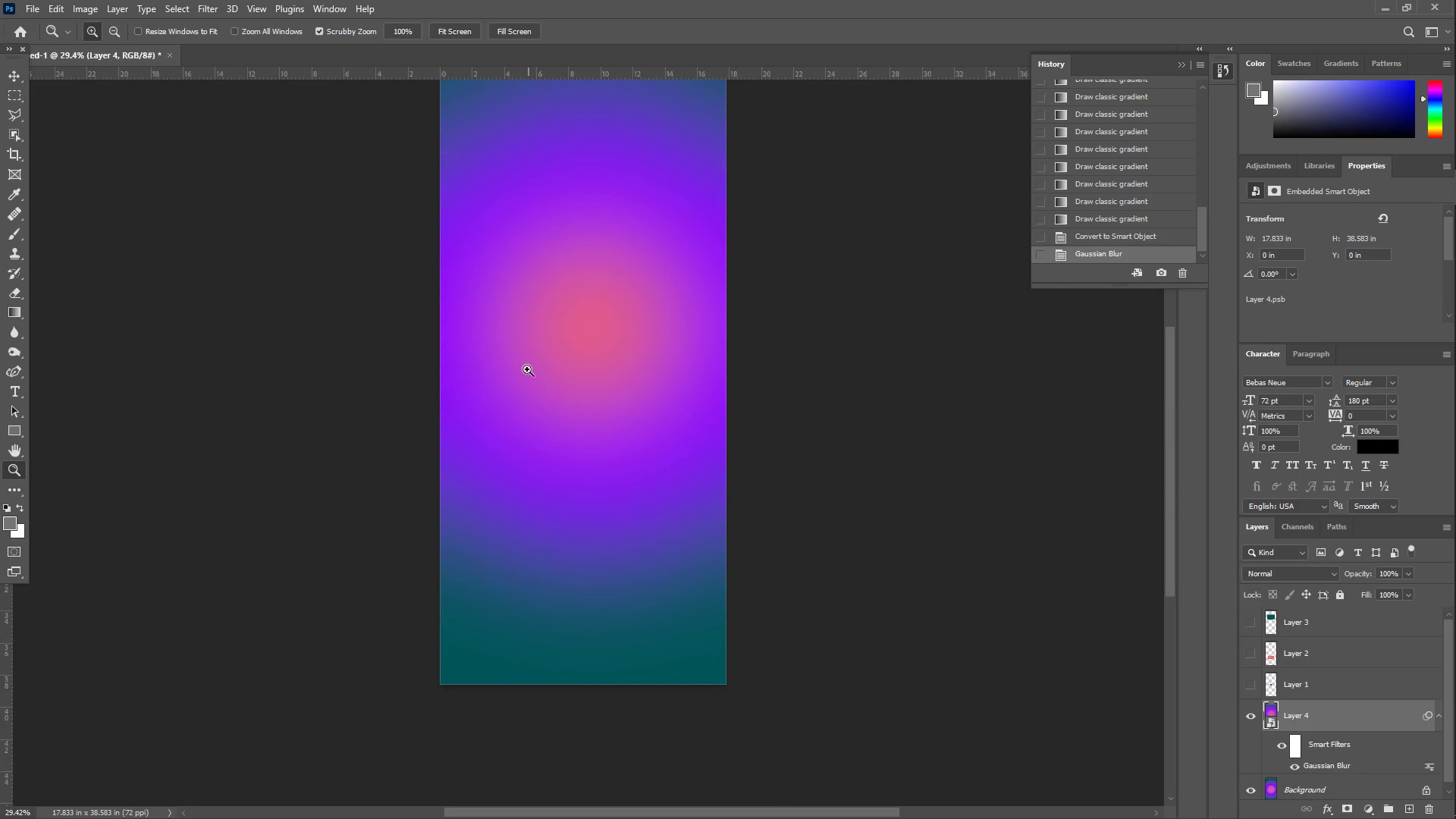 
scroll: coordinate [557, 454], scroll_direction: down, amount: 9.0
 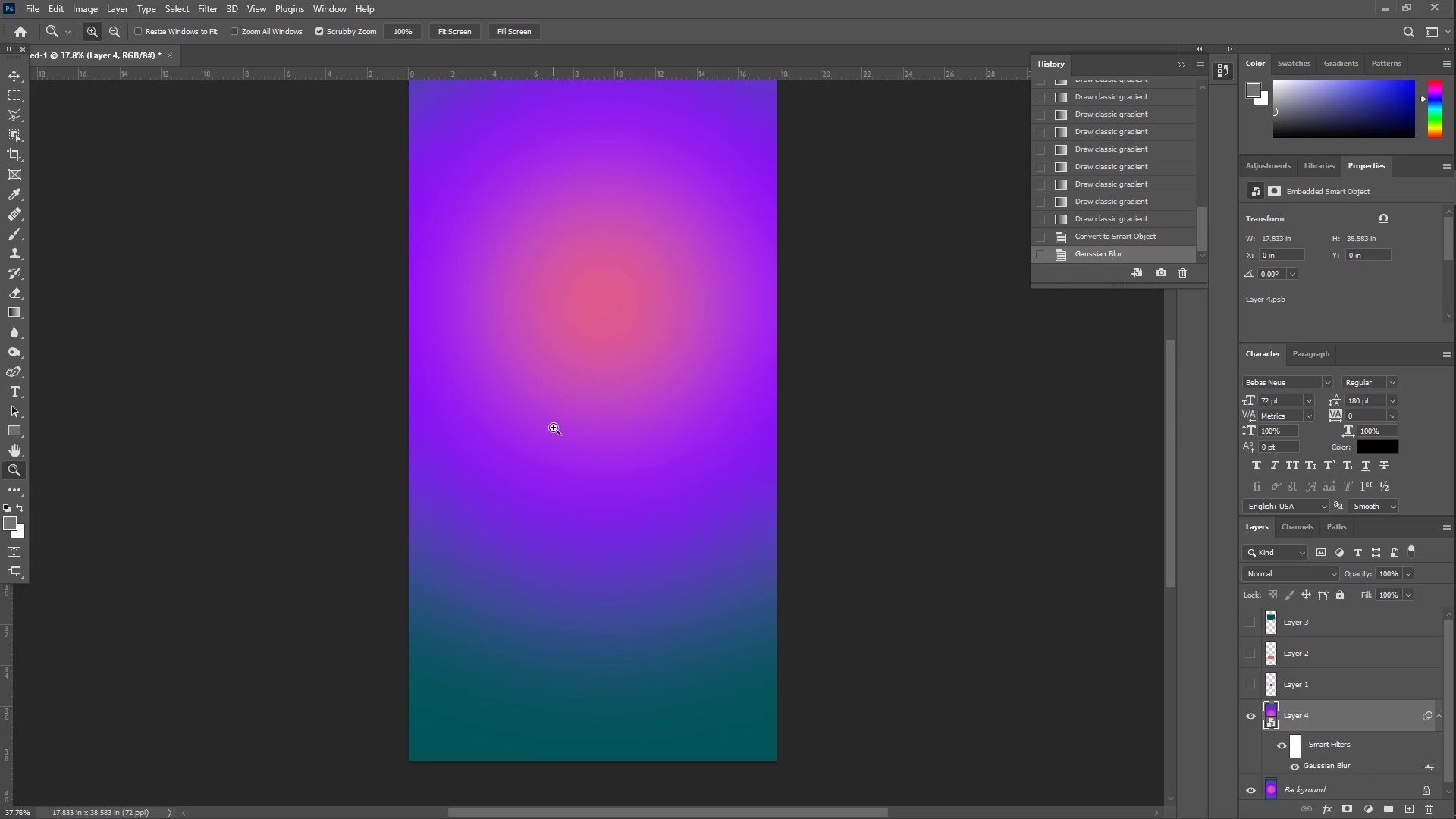 
left_click_drag(start_coordinate=[521, 322], to_coordinate=[557, 325])
 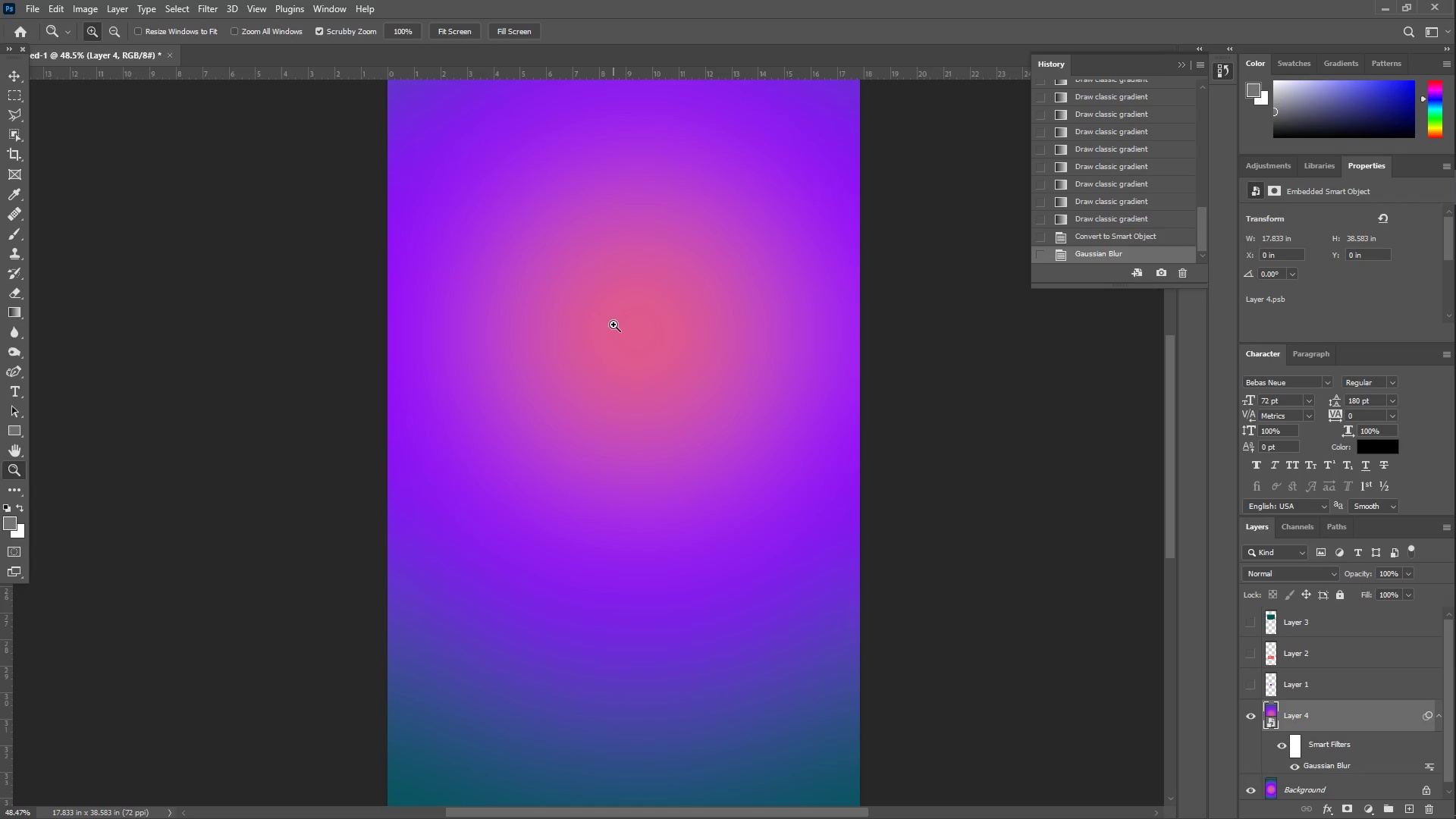 
wait(13.05)
 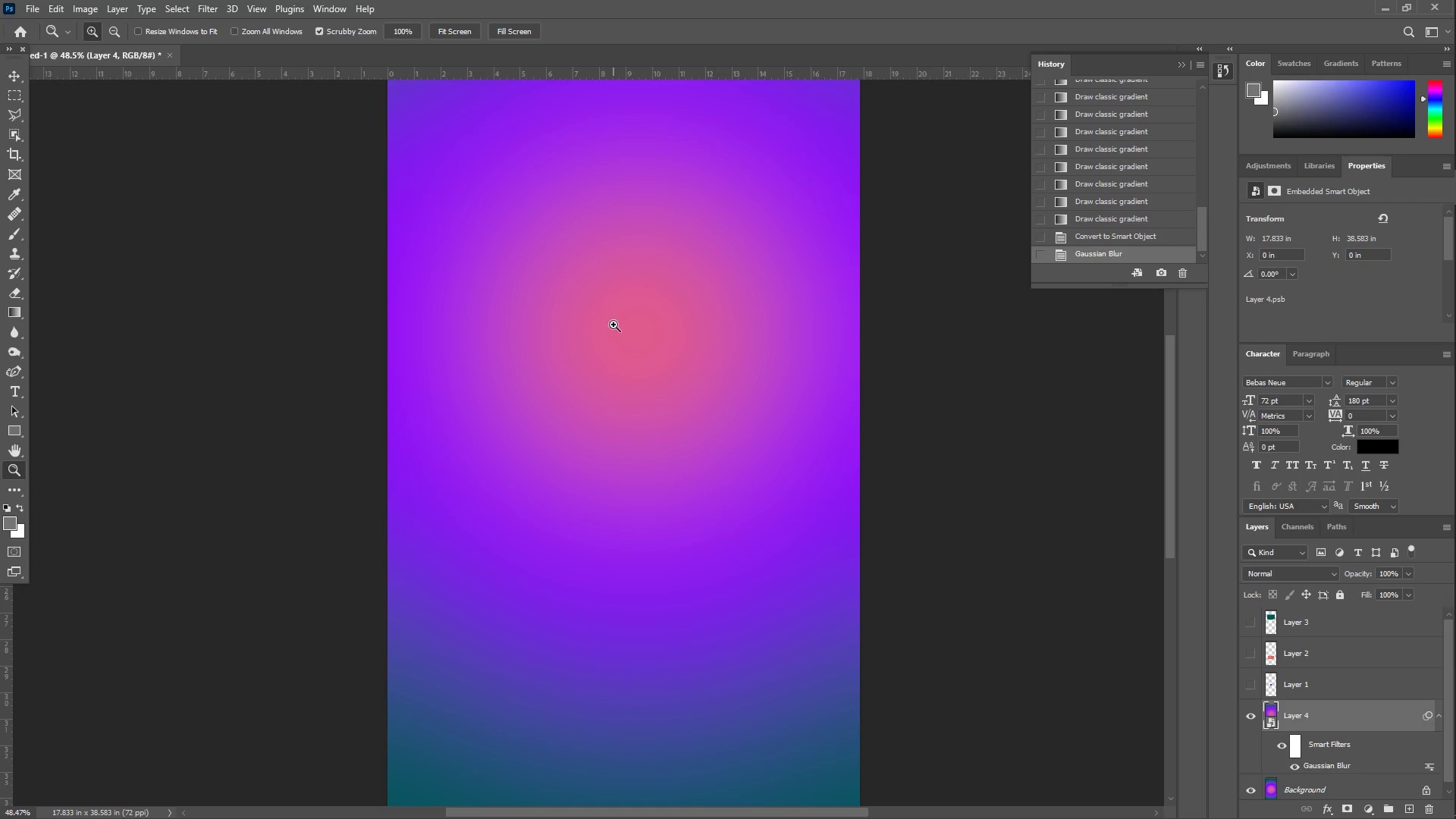 
double_click([14, 431])
 